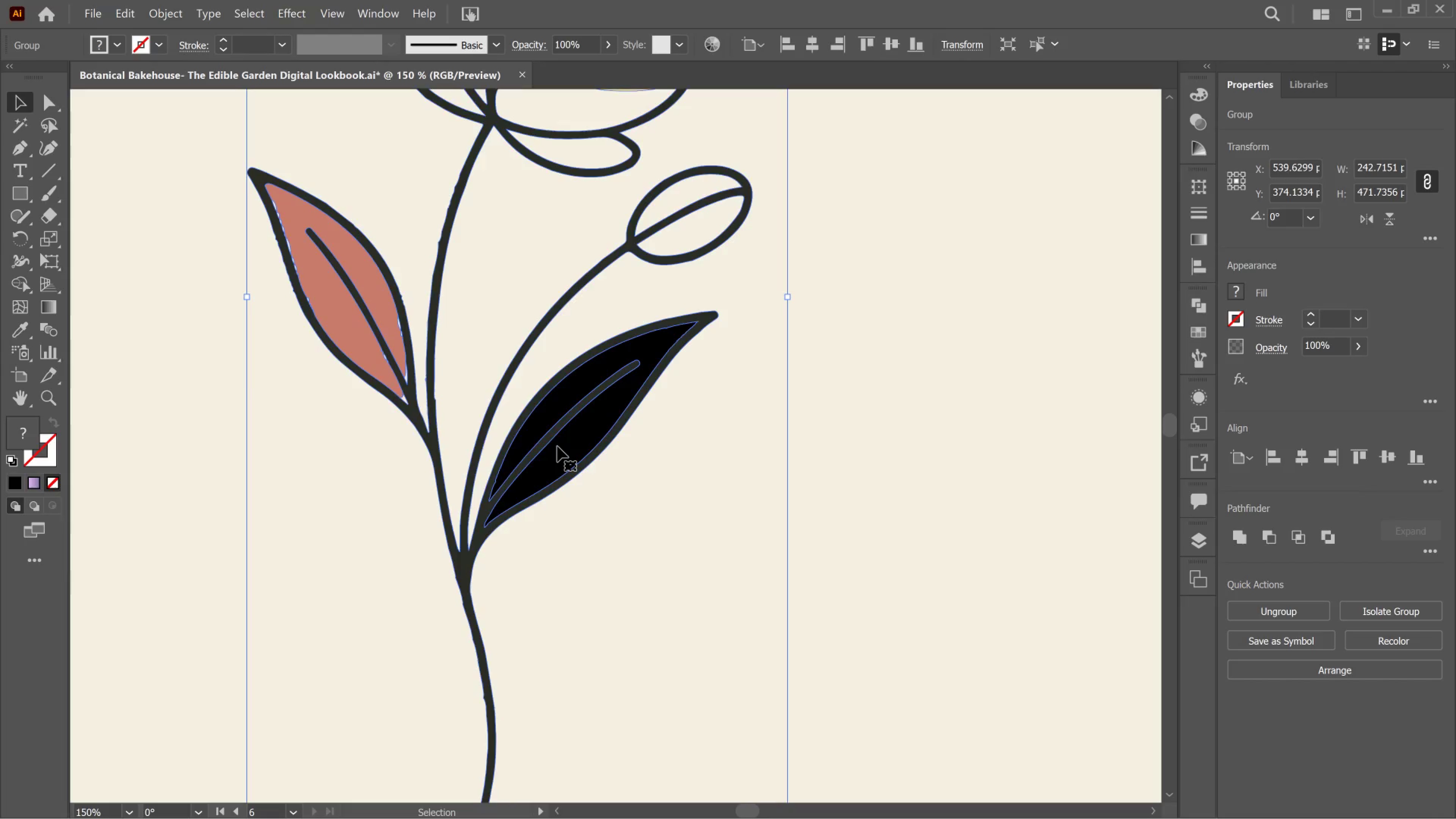 
double_click([557, 446])
 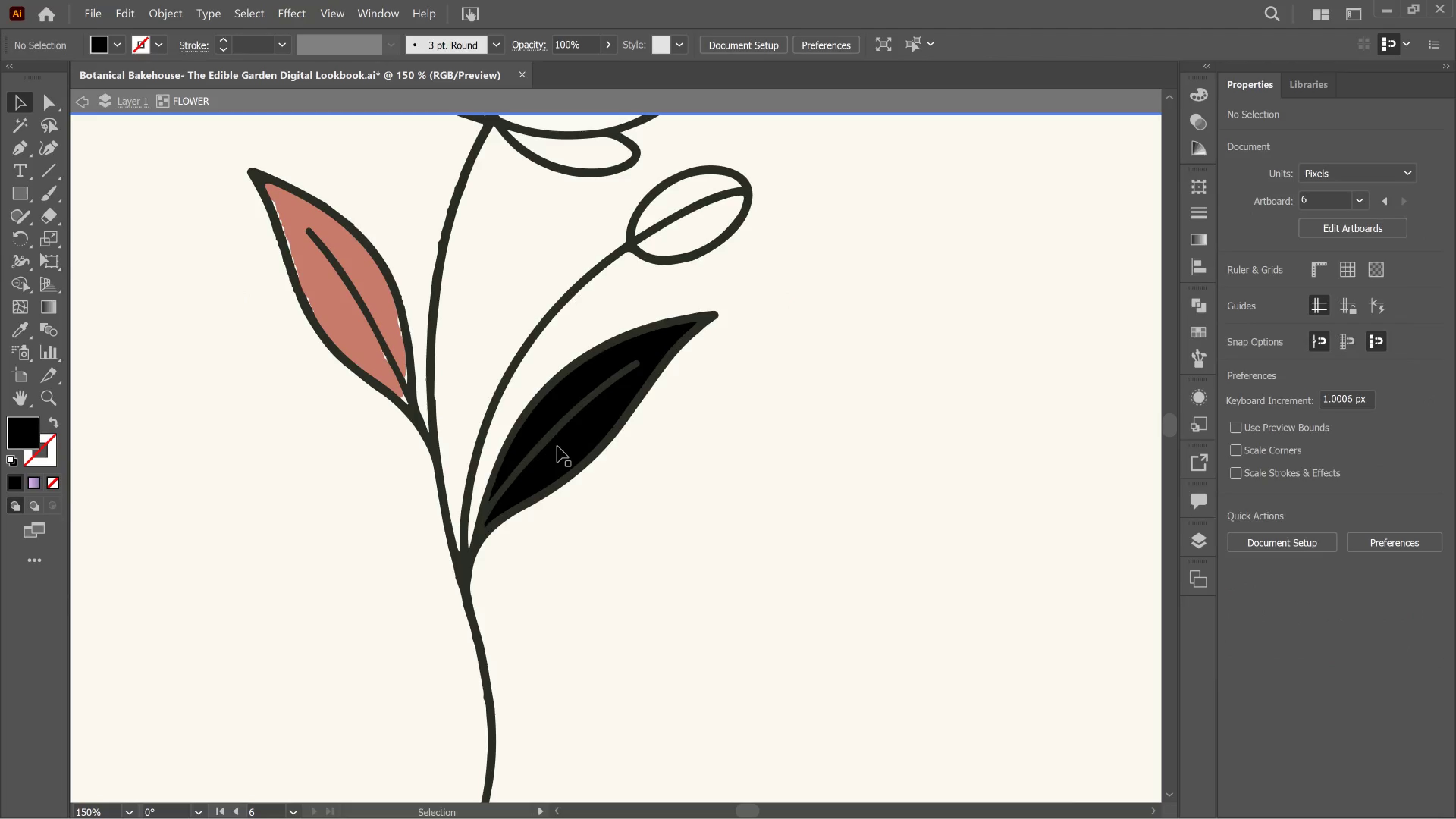 
left_click([557, 446])
 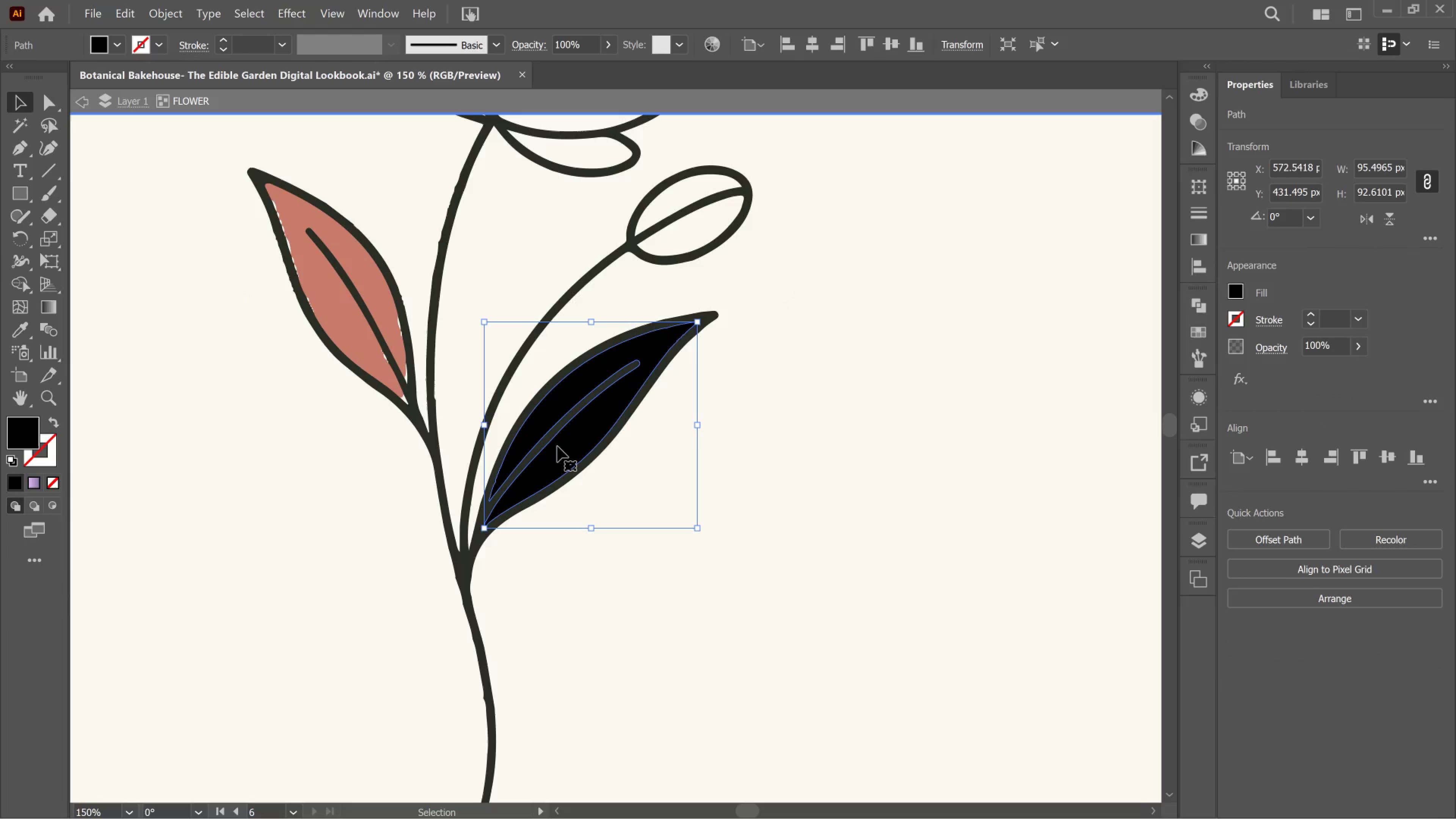 
key(I)
 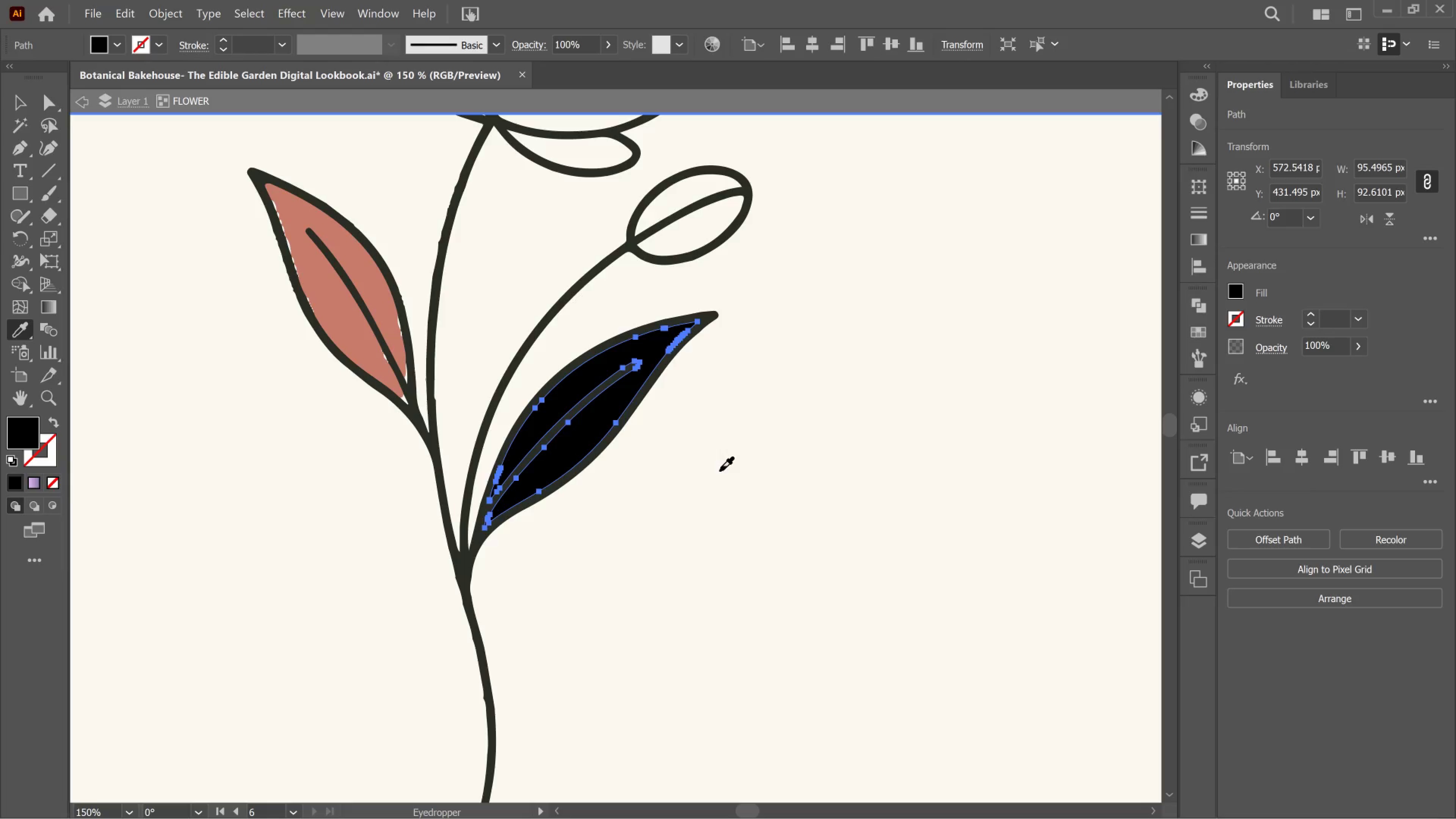 
left_click([719, 471])
 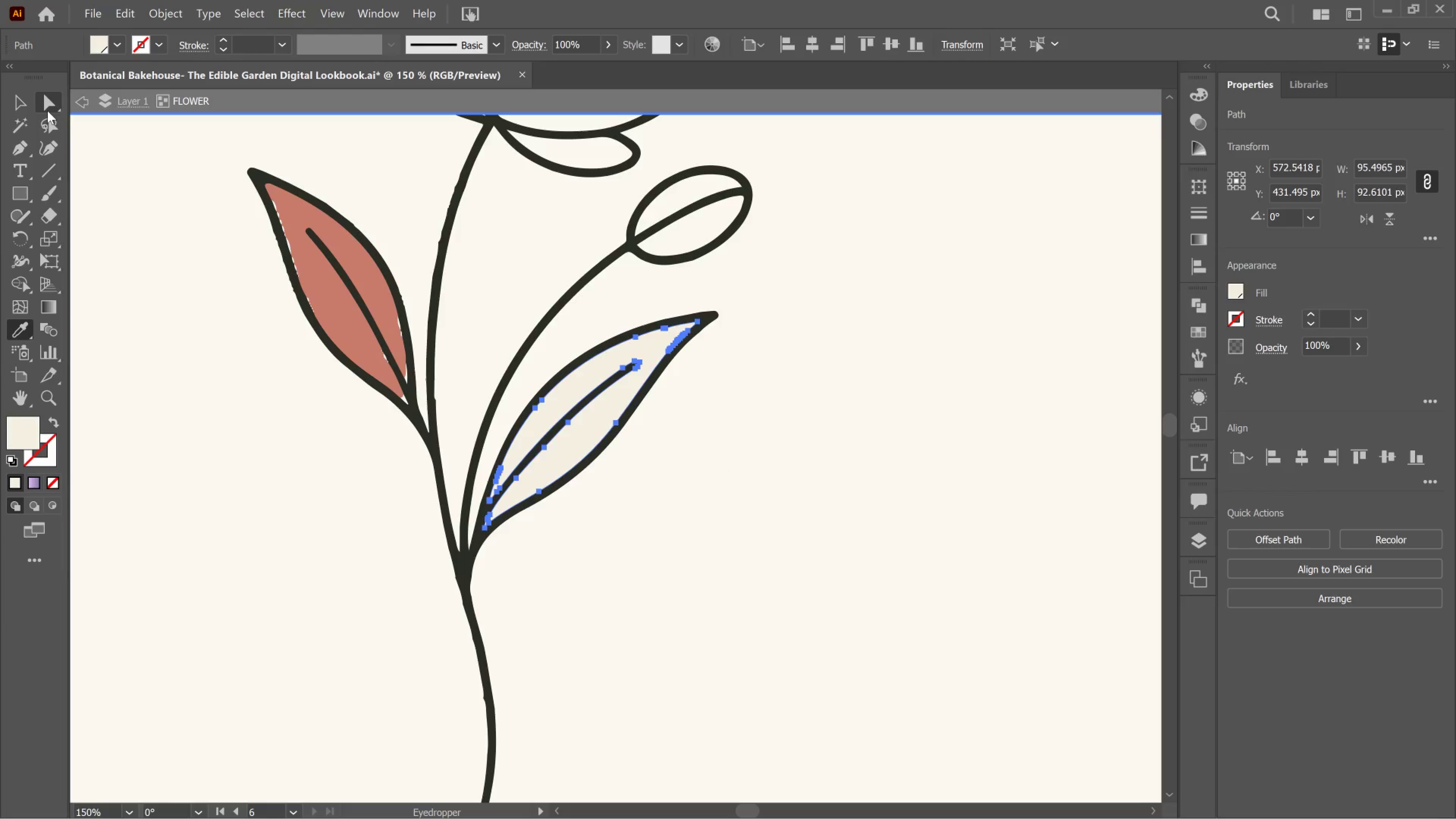 
left_click([25, 111])
 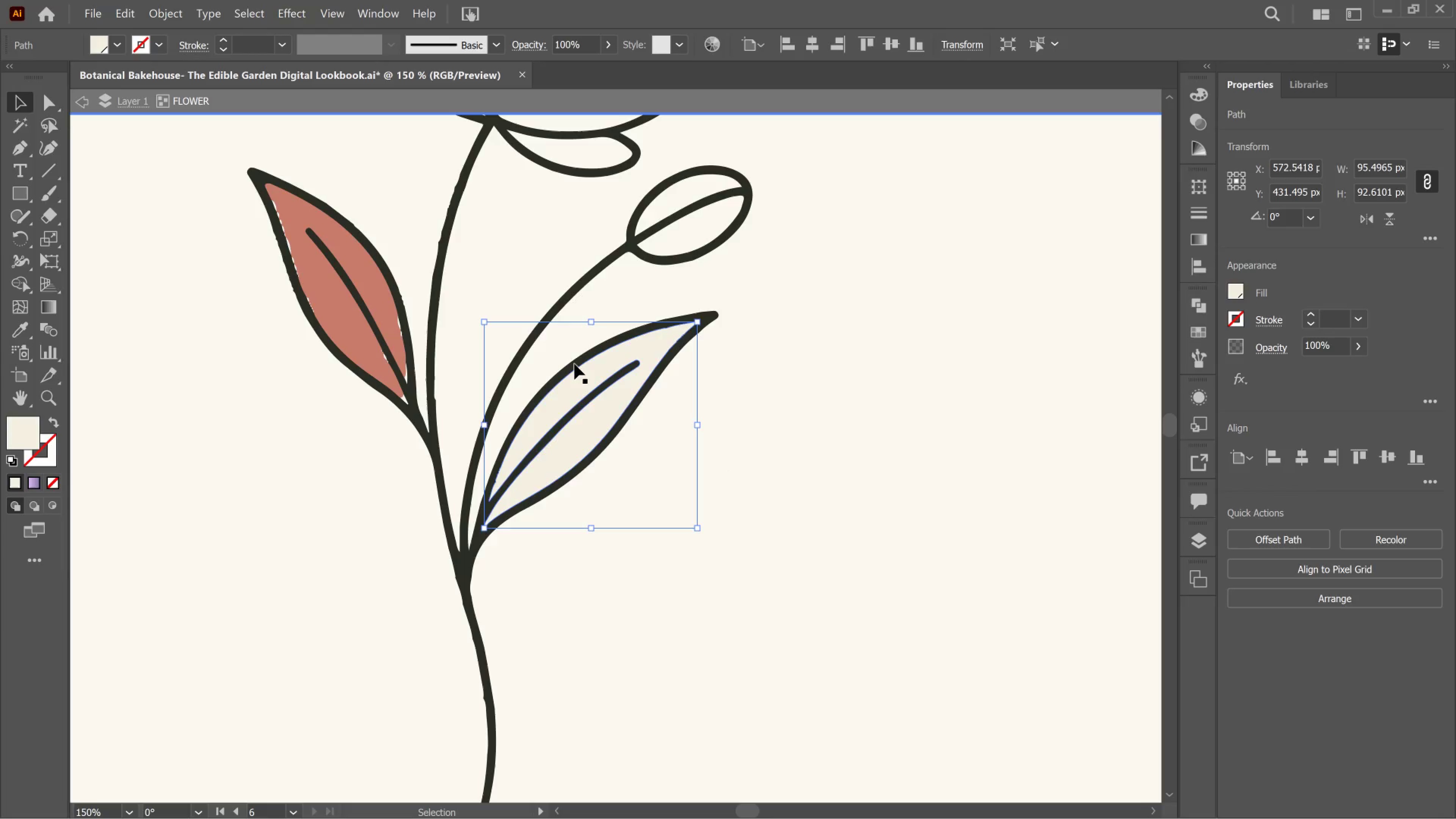 
wait(7.26)
 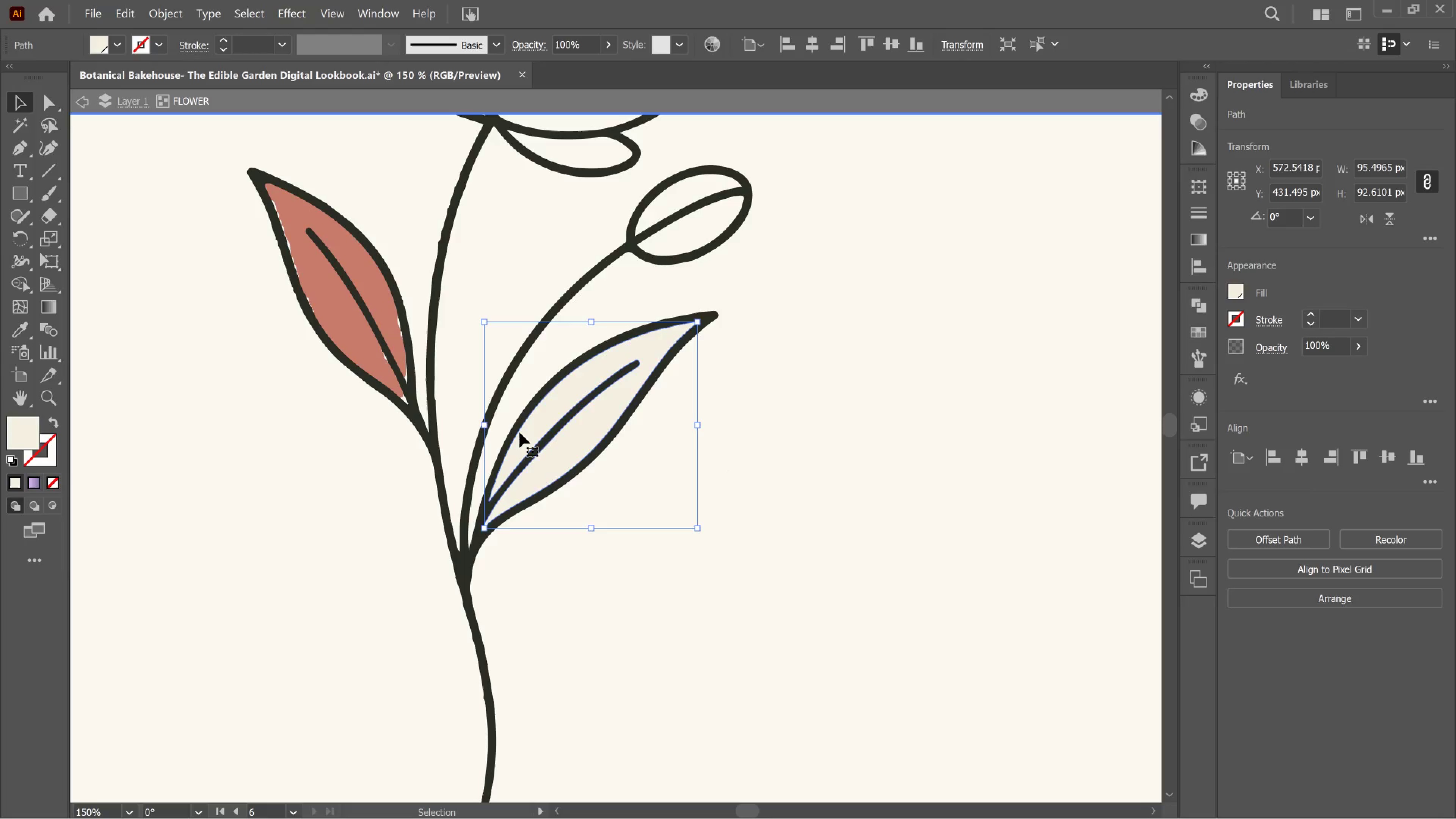 
left_click([370, 463])
 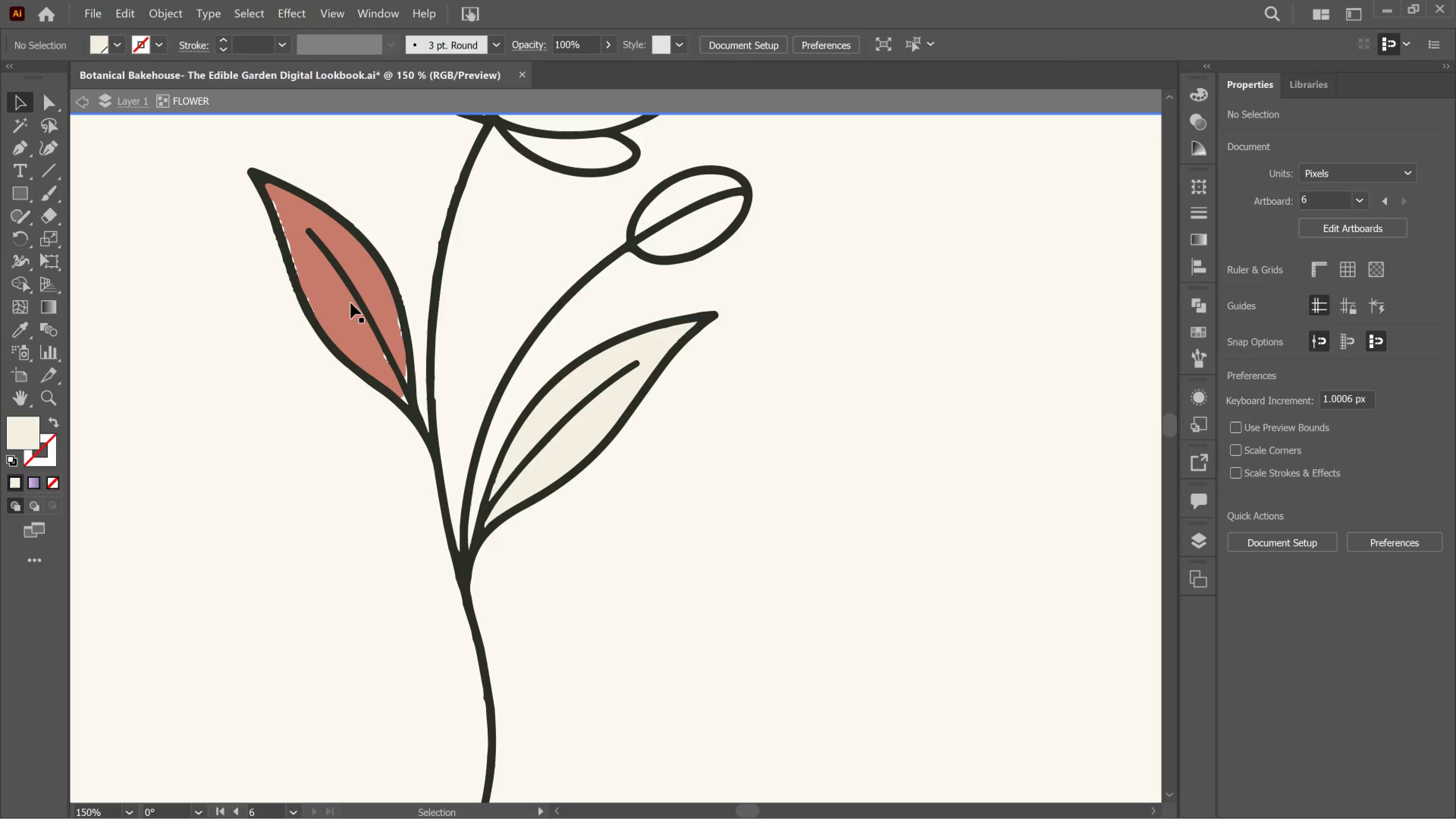 
left_click([351, 303])
 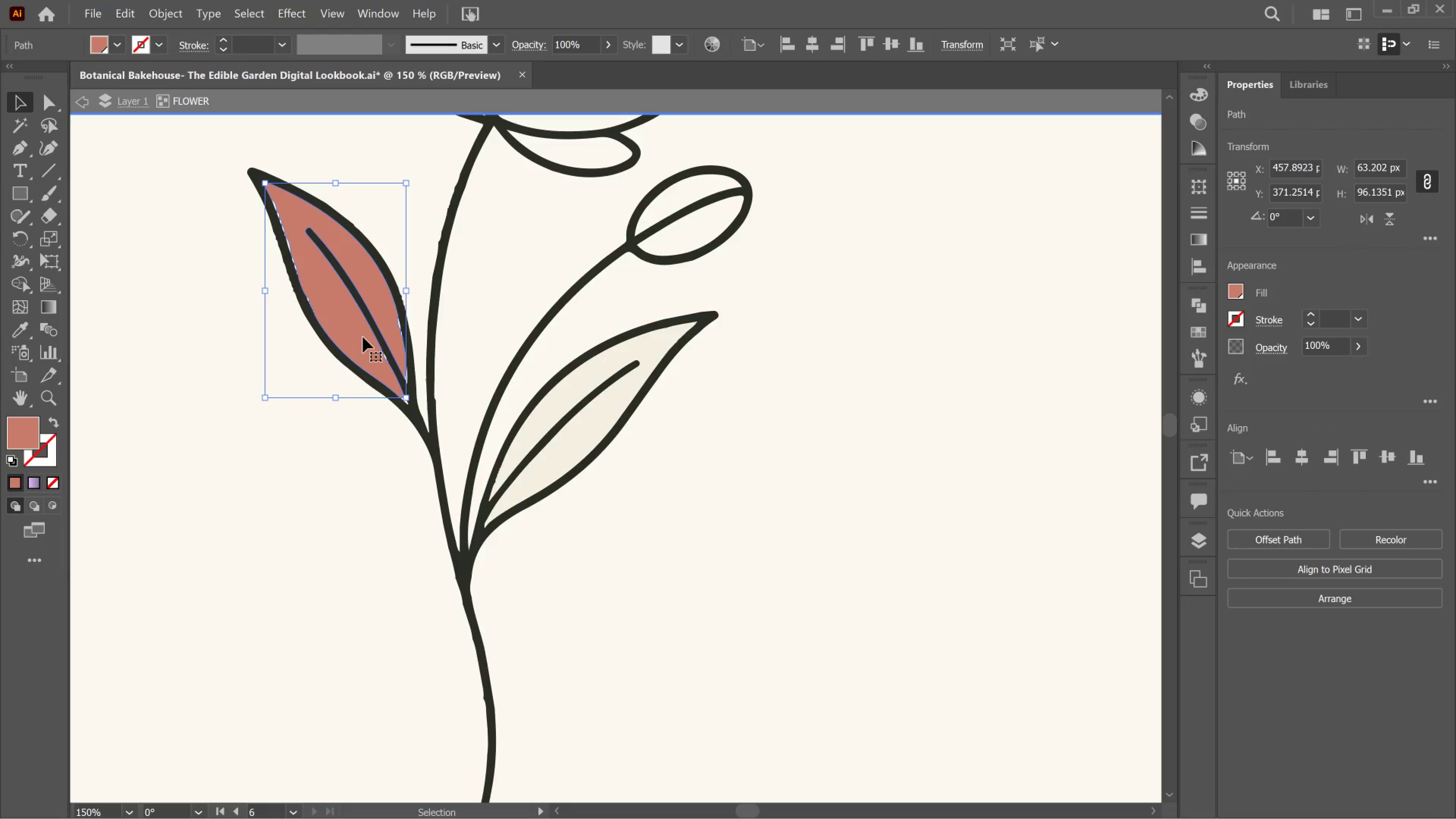 
hold_key(key=AltLeft, duration=2.06)
scroll: coordinate [363, 337], scroll_direction: down, amount: 4.0
 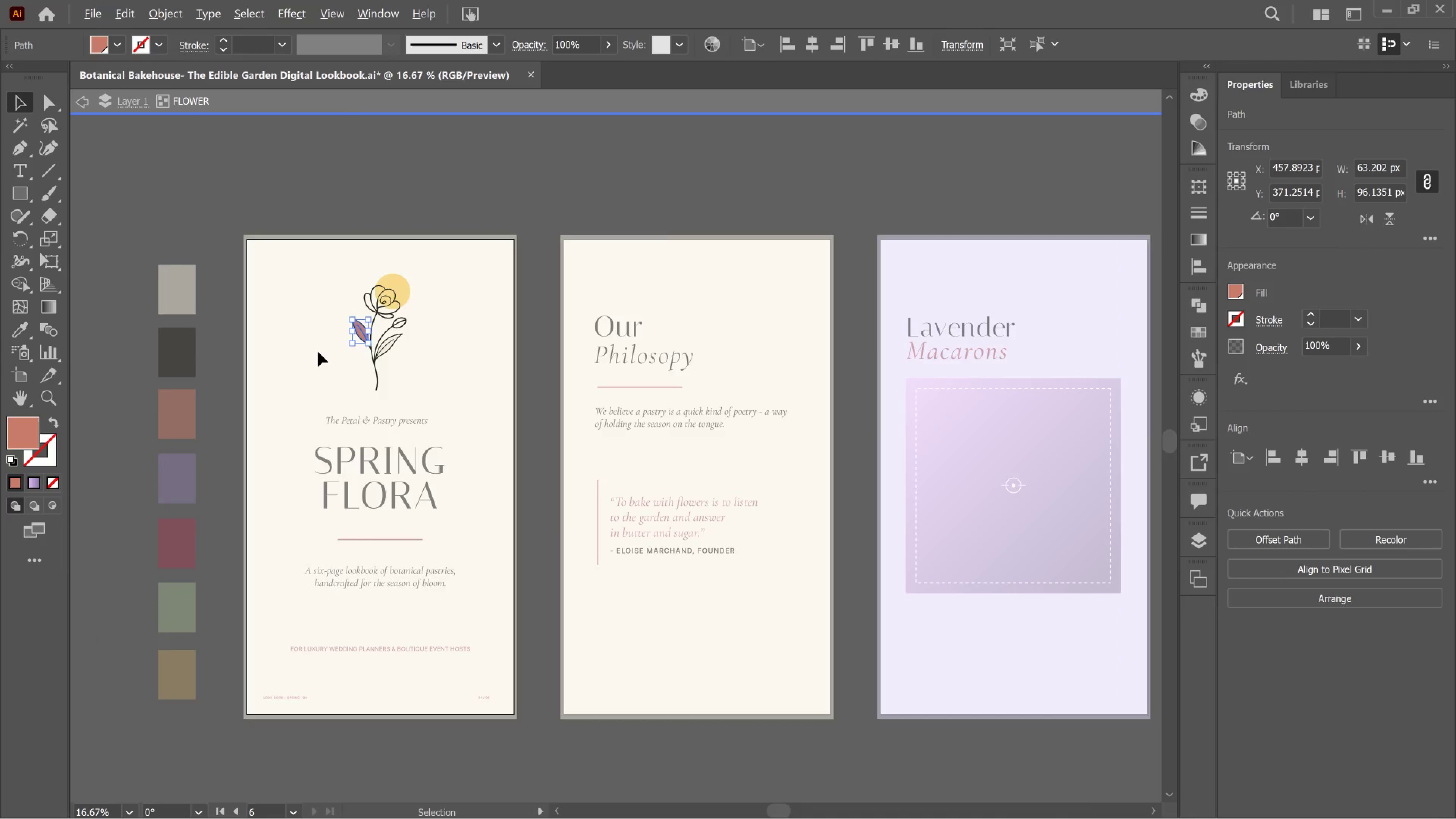 
scroll: coordinate [374, 312], scroll_direction: up, amount: 4.0
 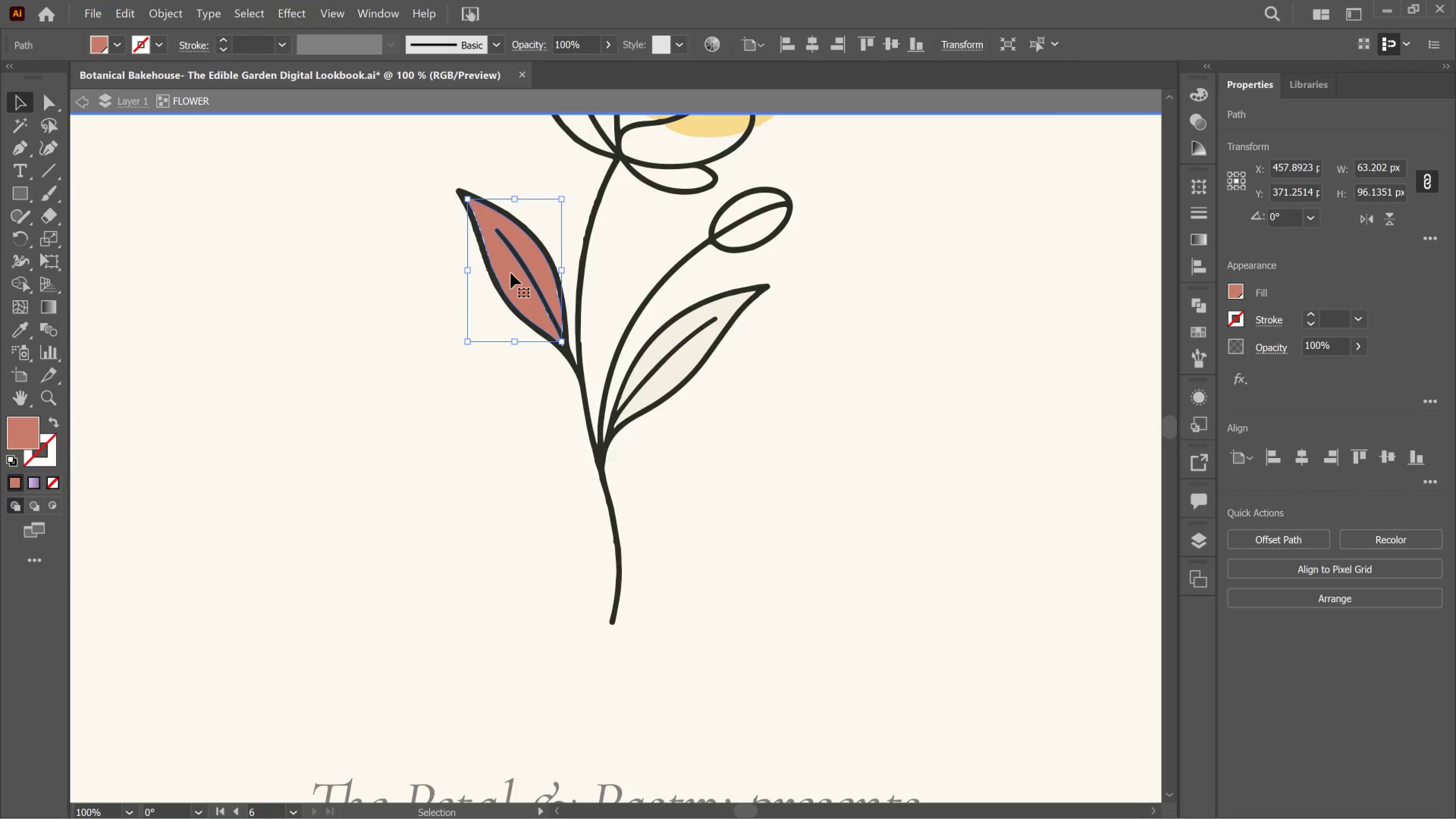 
hold_key(key=AltLeft, duration=0.46)
scroll: coordinate [515, 273], scroll_direction: up, amount: 1.0
 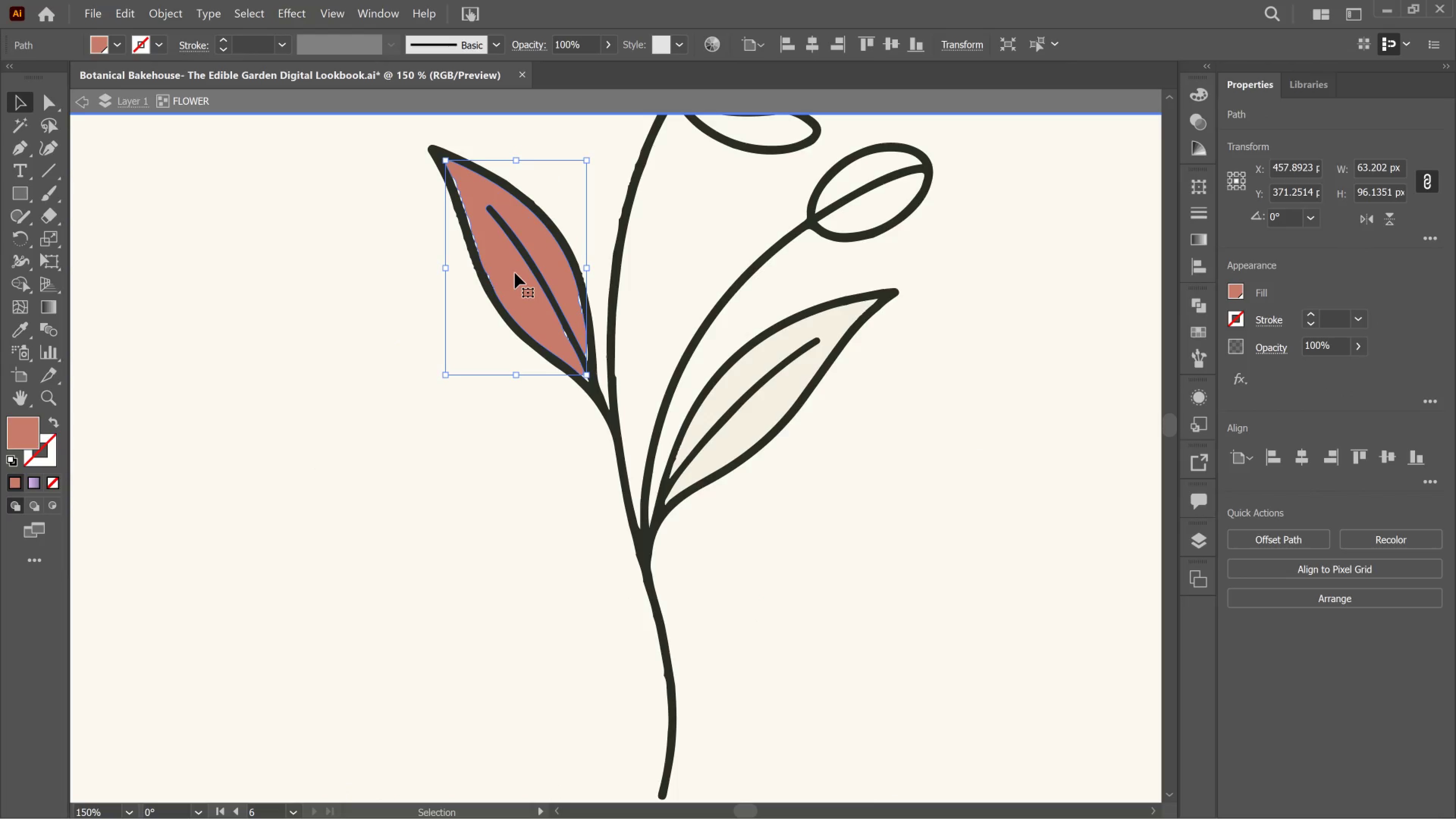 
key(Delete)
 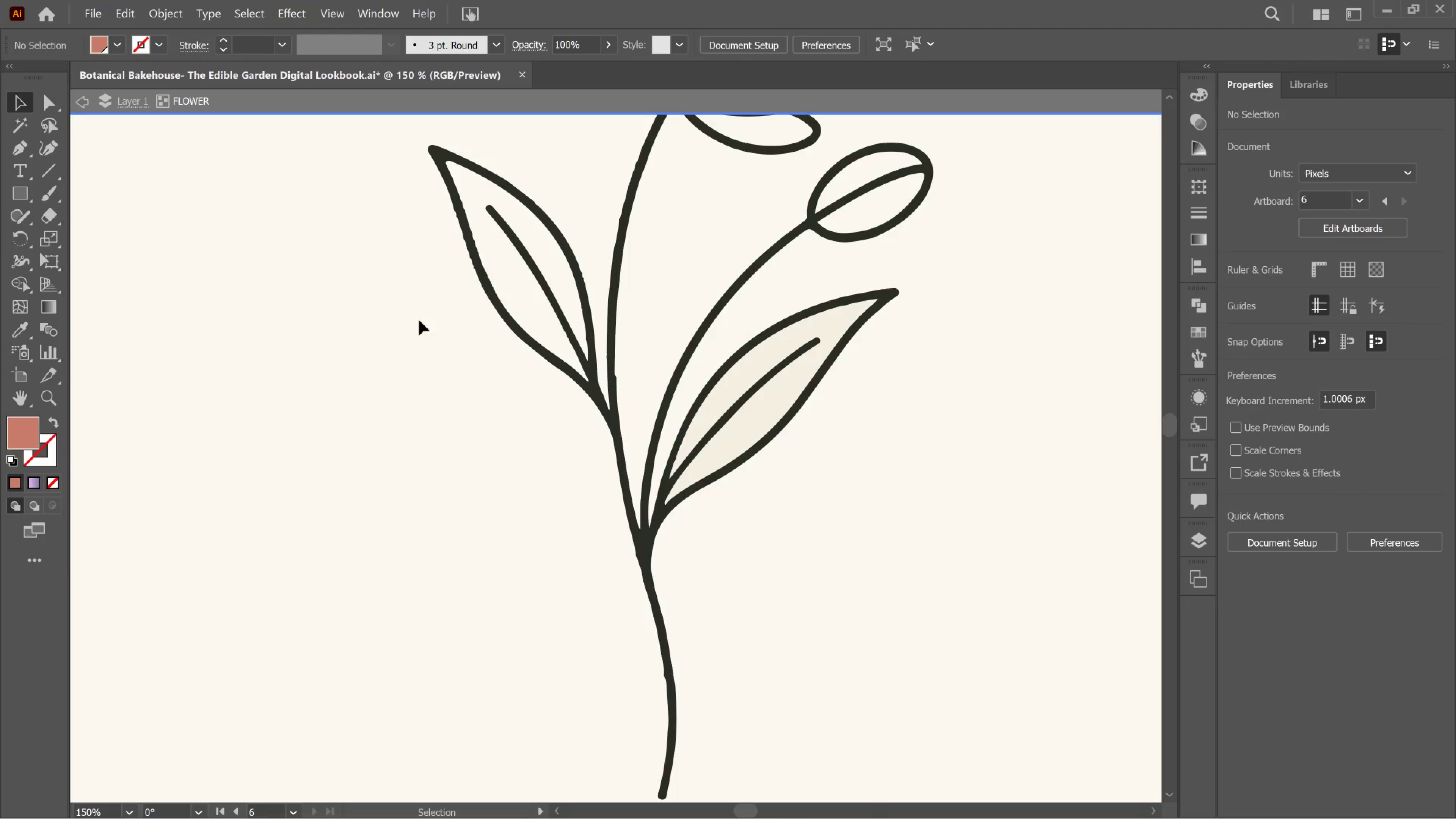 
double_click([423, 320])
 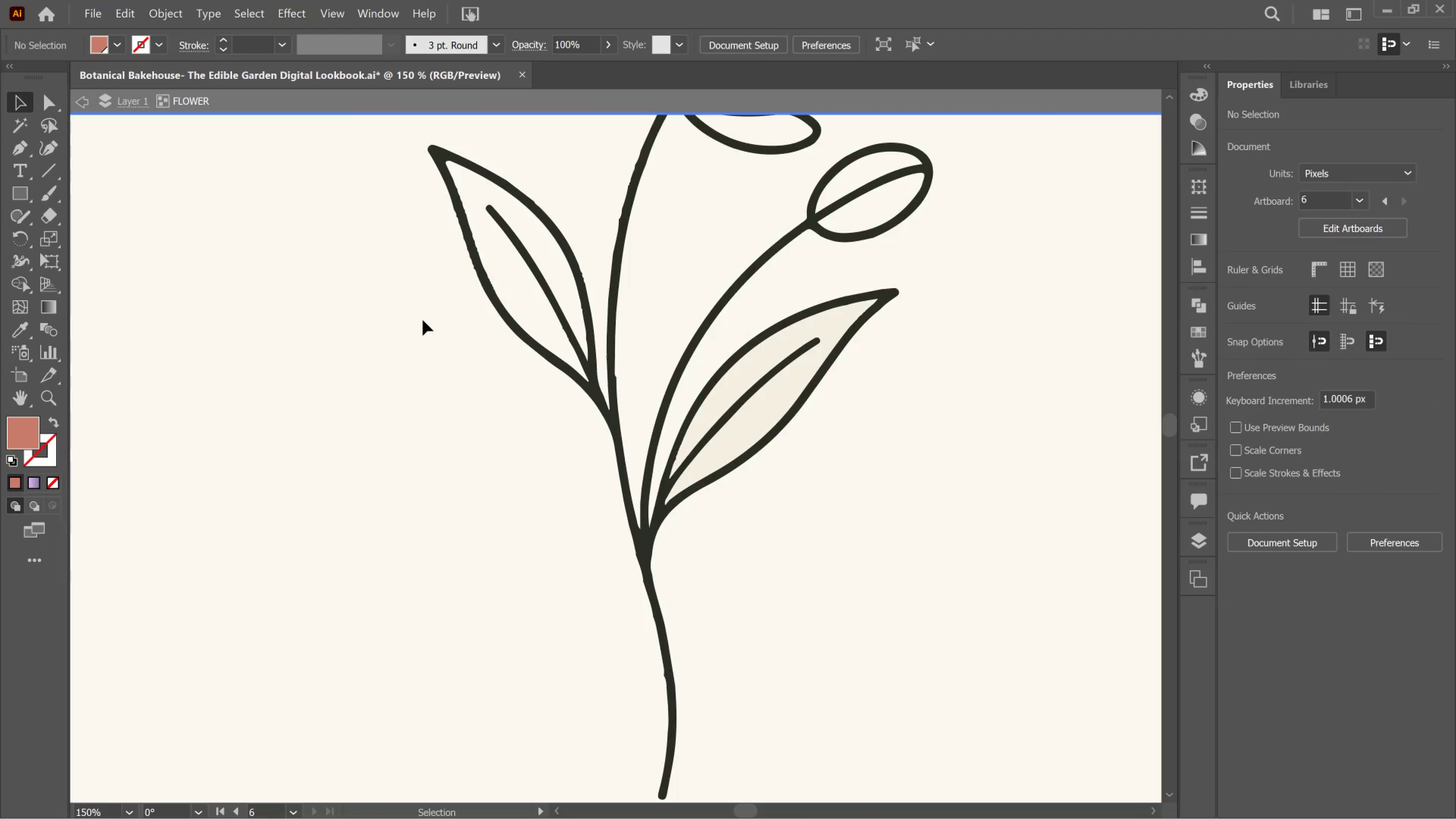 
double_click([423, 320])
 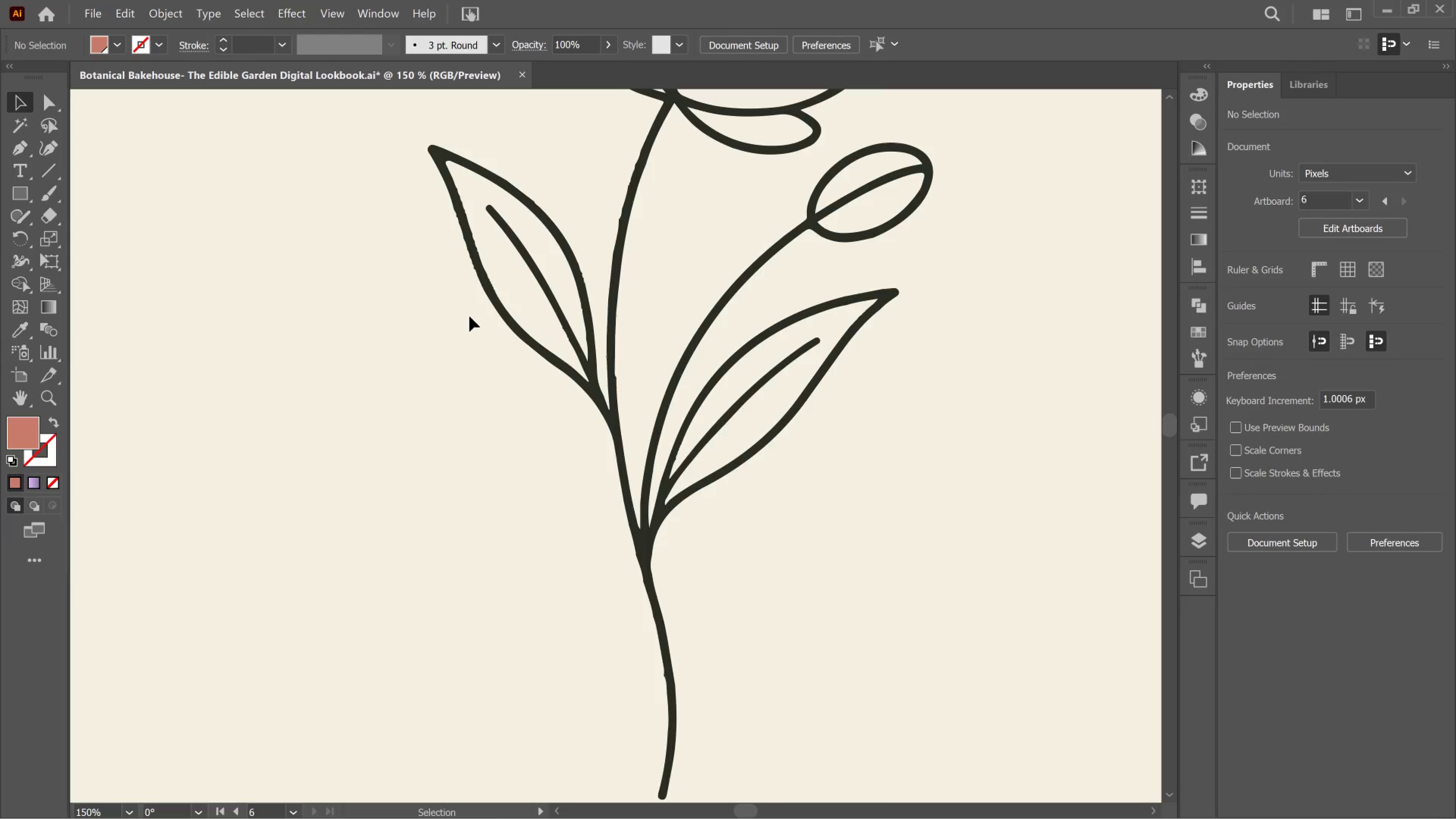 
left_click_drag(start_coordinate=[468, 316], to_coordinate=[620, 346])
 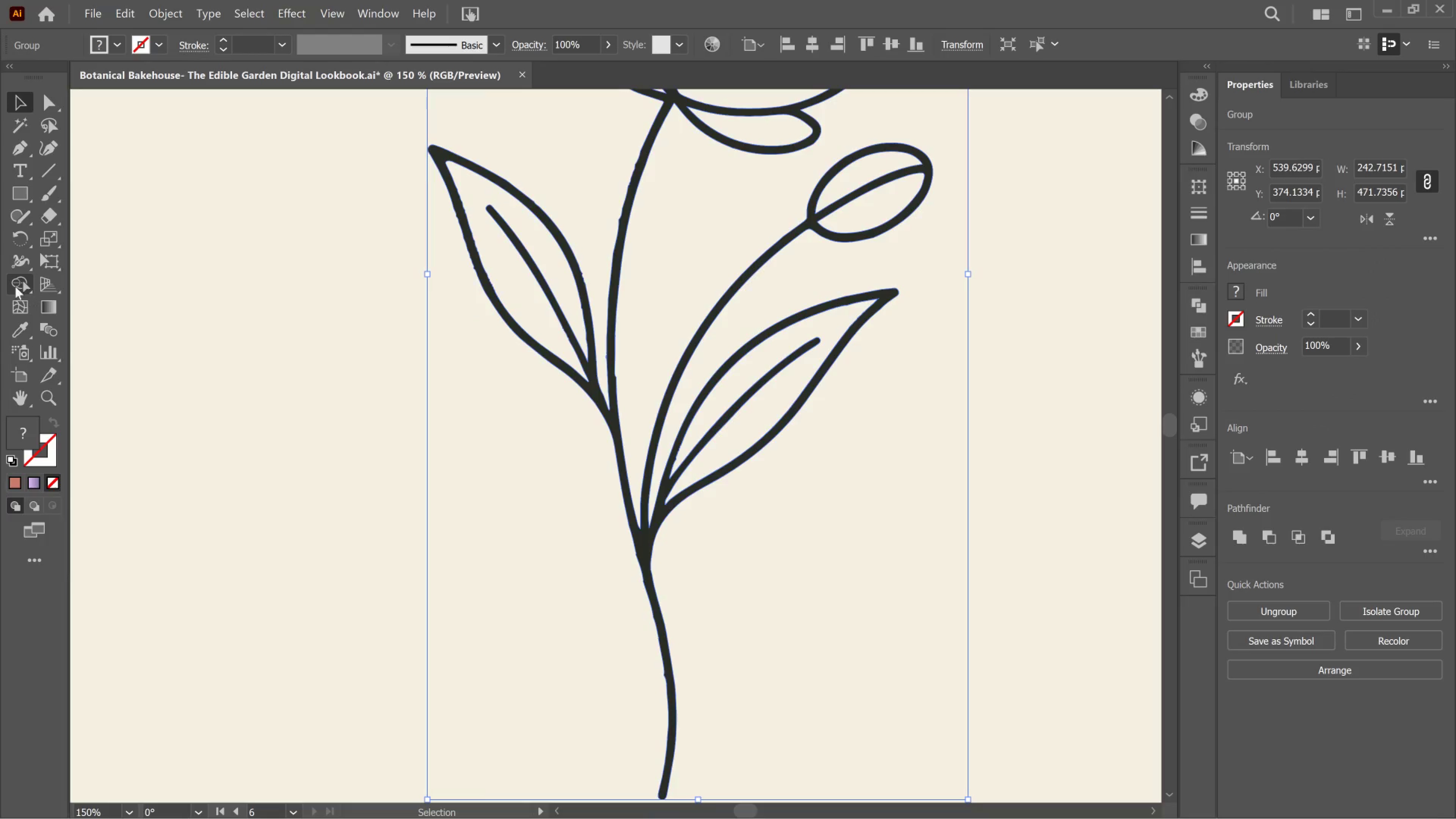 
left_click([11, 284])
 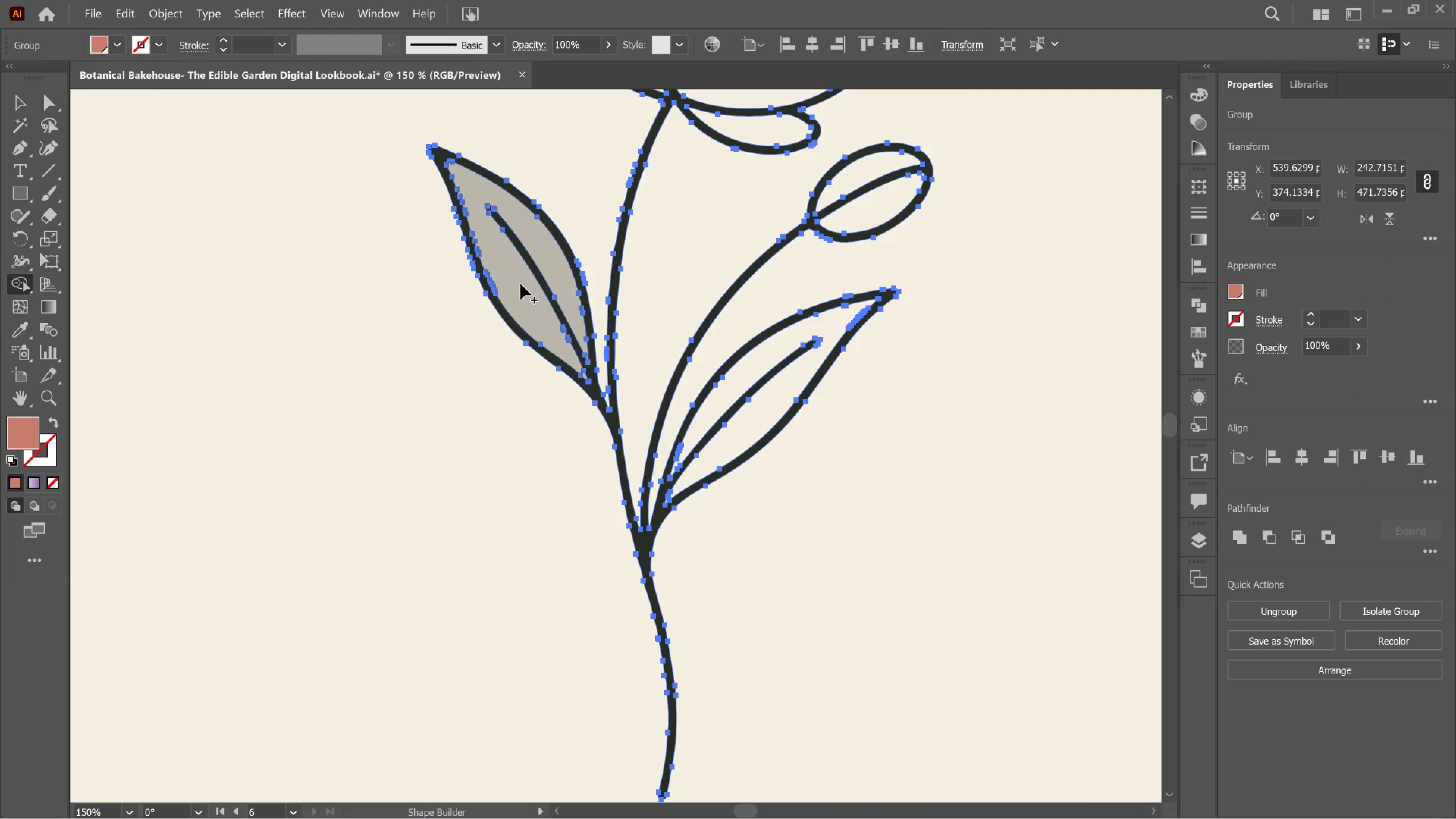 
left_click([521, 284])
 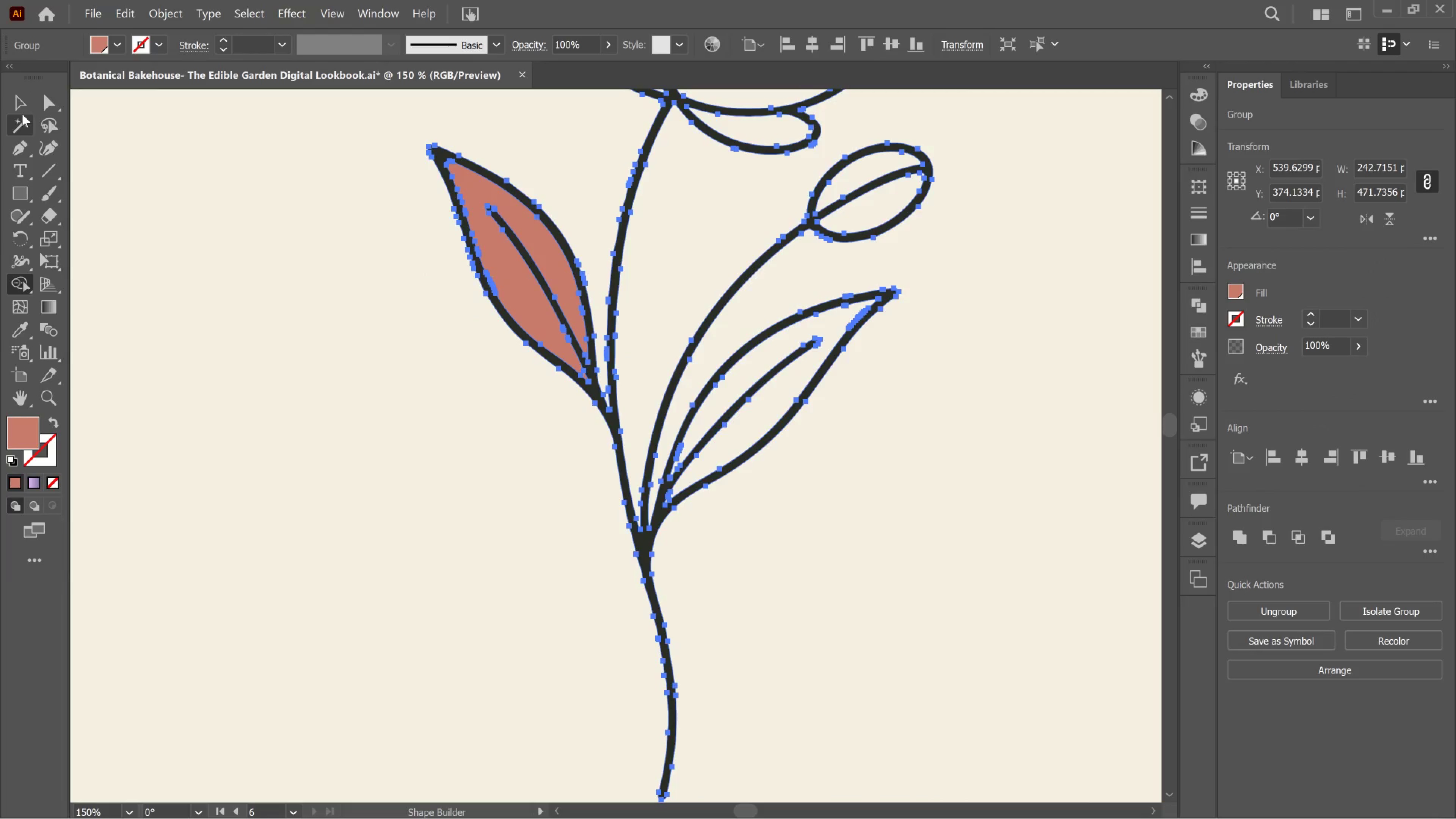 
left_click([17, 107])
 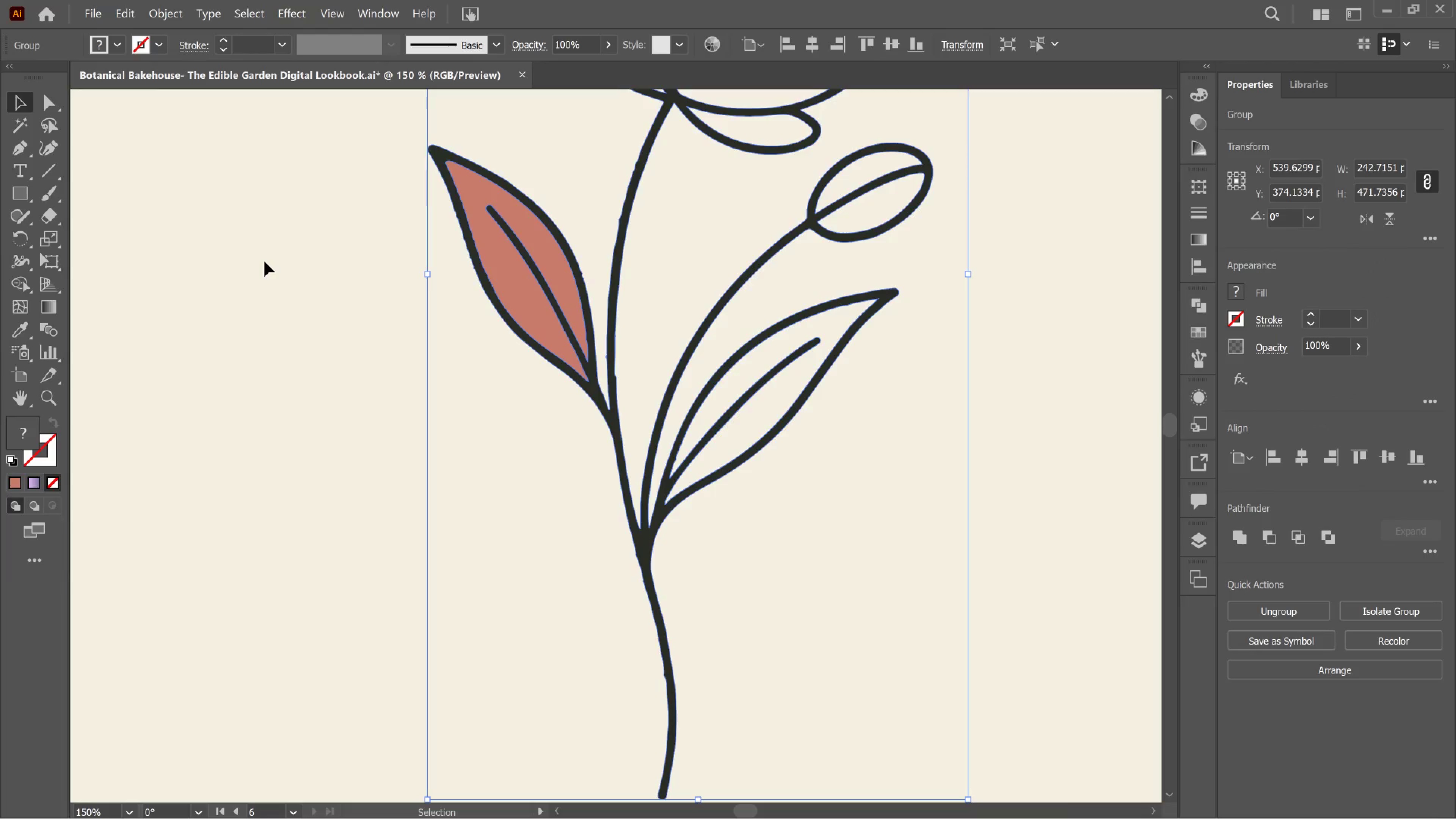 
left_click([266, 261])
 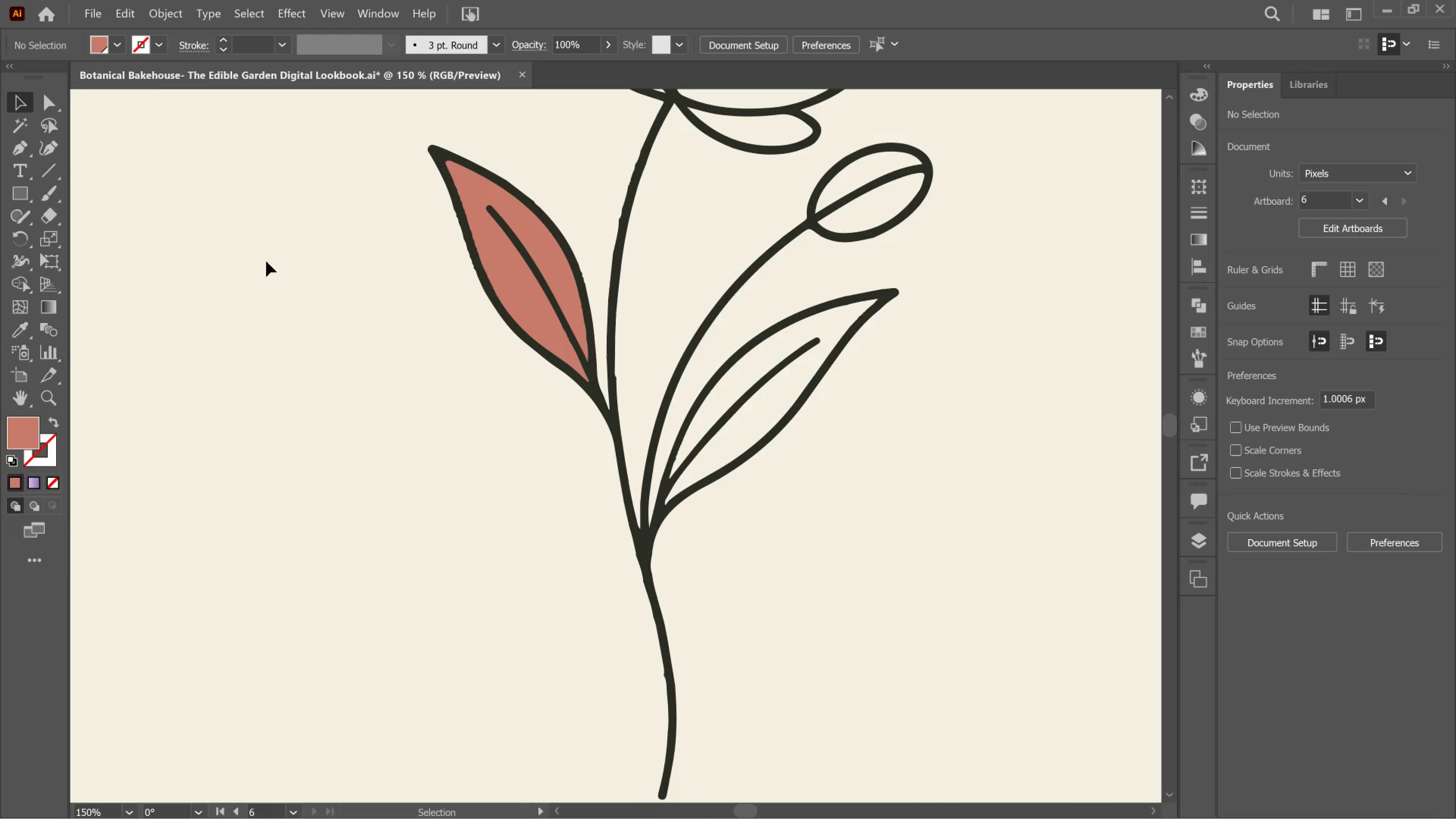 
hold_key(key=AltLeft, duration=3.02)
scroll: coordinate [331, 324], scroll_direction: down, amount: 4.0
 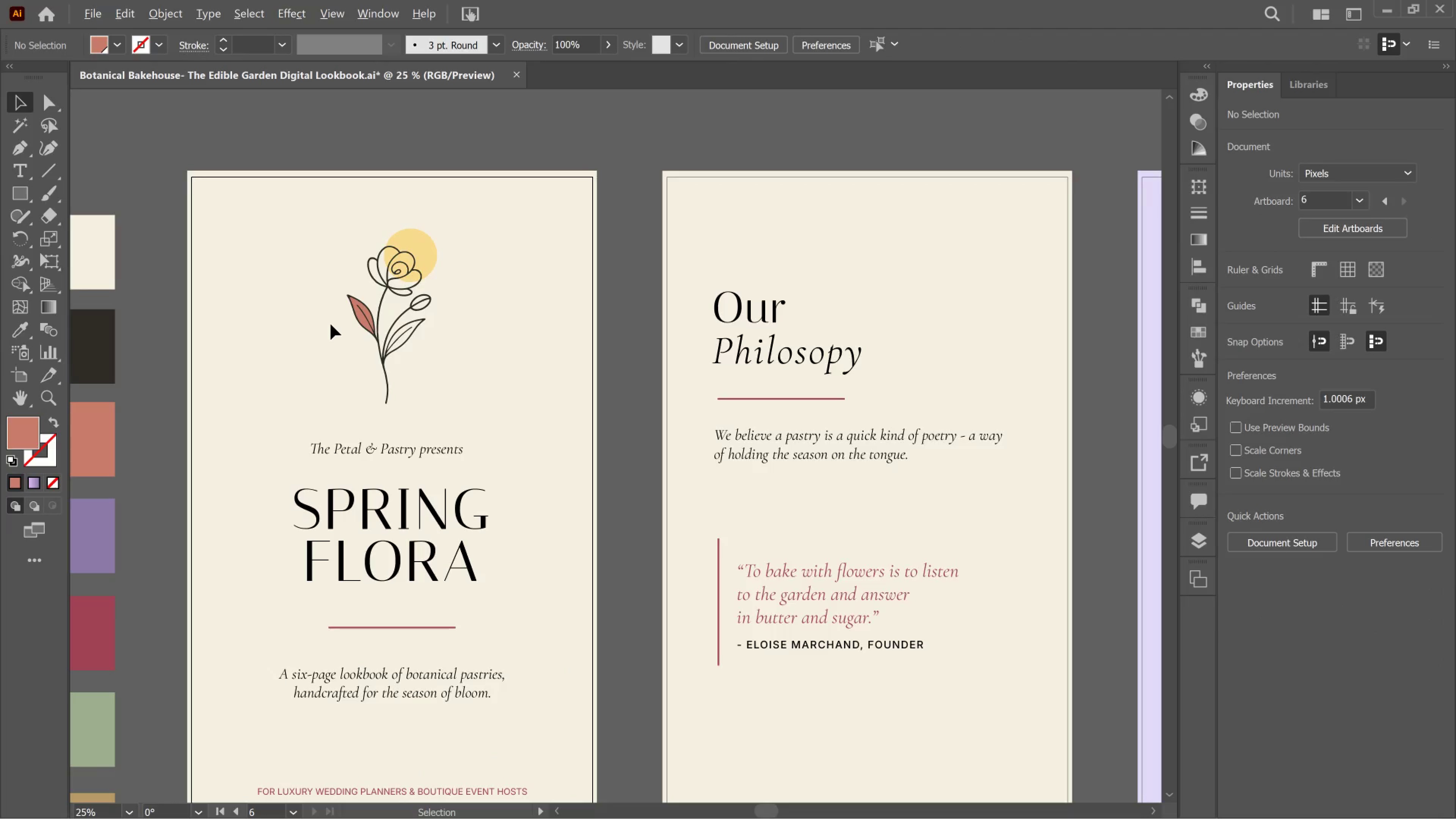 
scroll: coordinate [329, 324], scroll_direction: up, amount: 8.0
 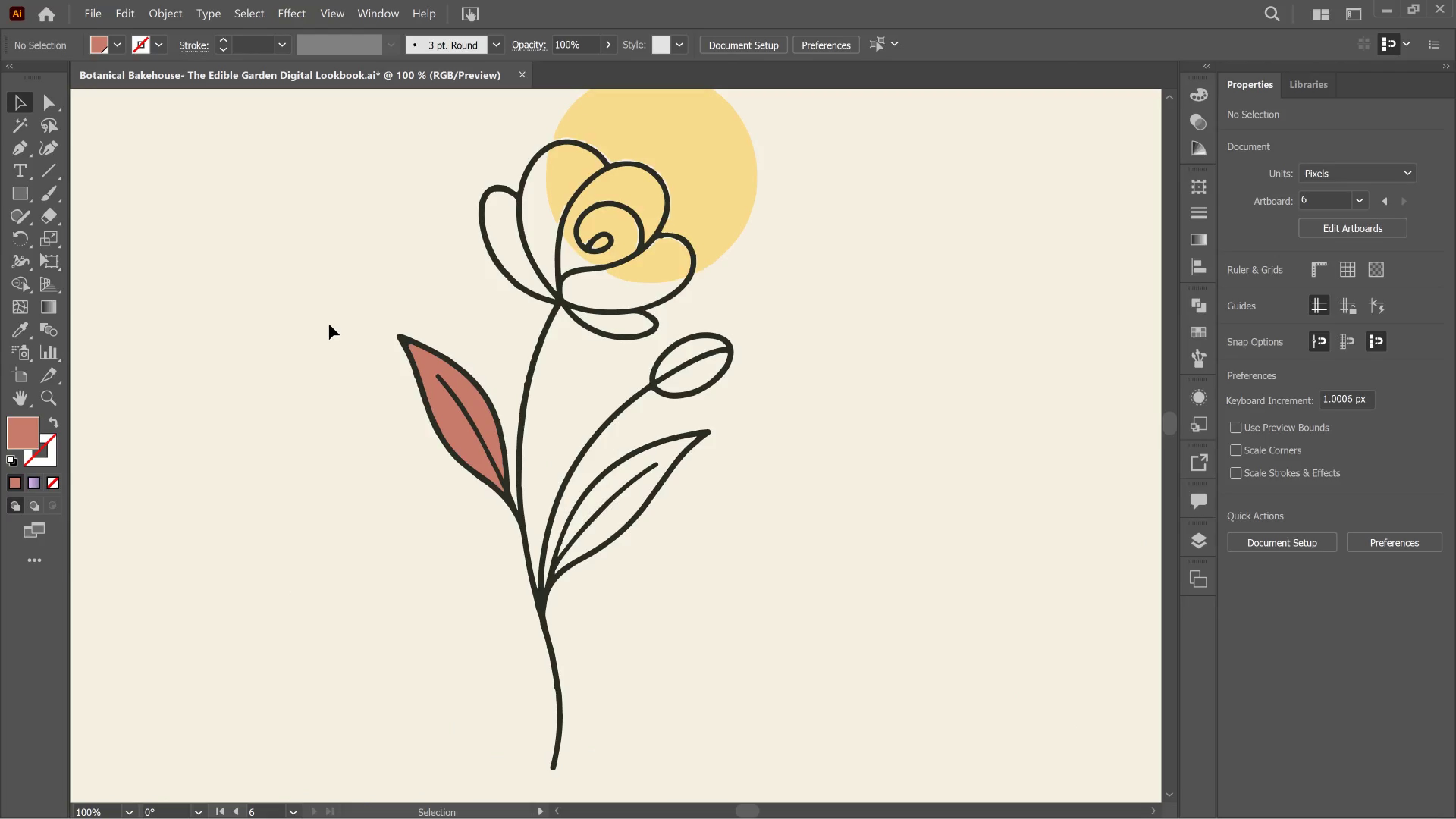 
wait(29.58)
 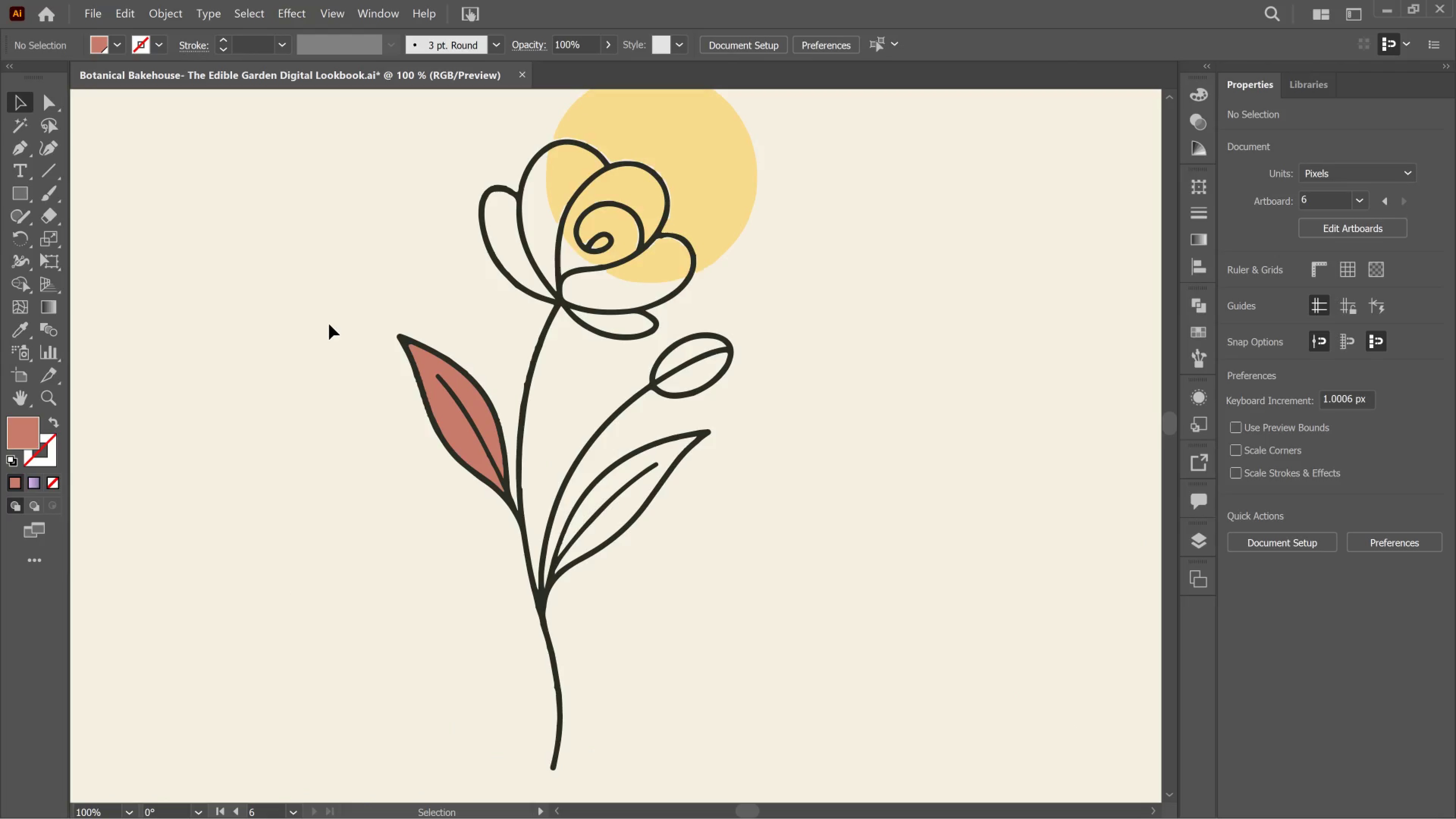 
hold_key(key=AltLeft, duration=0.66)
scroll: coordinate [823, 450], scroll_direction: down, amount: 11.0
 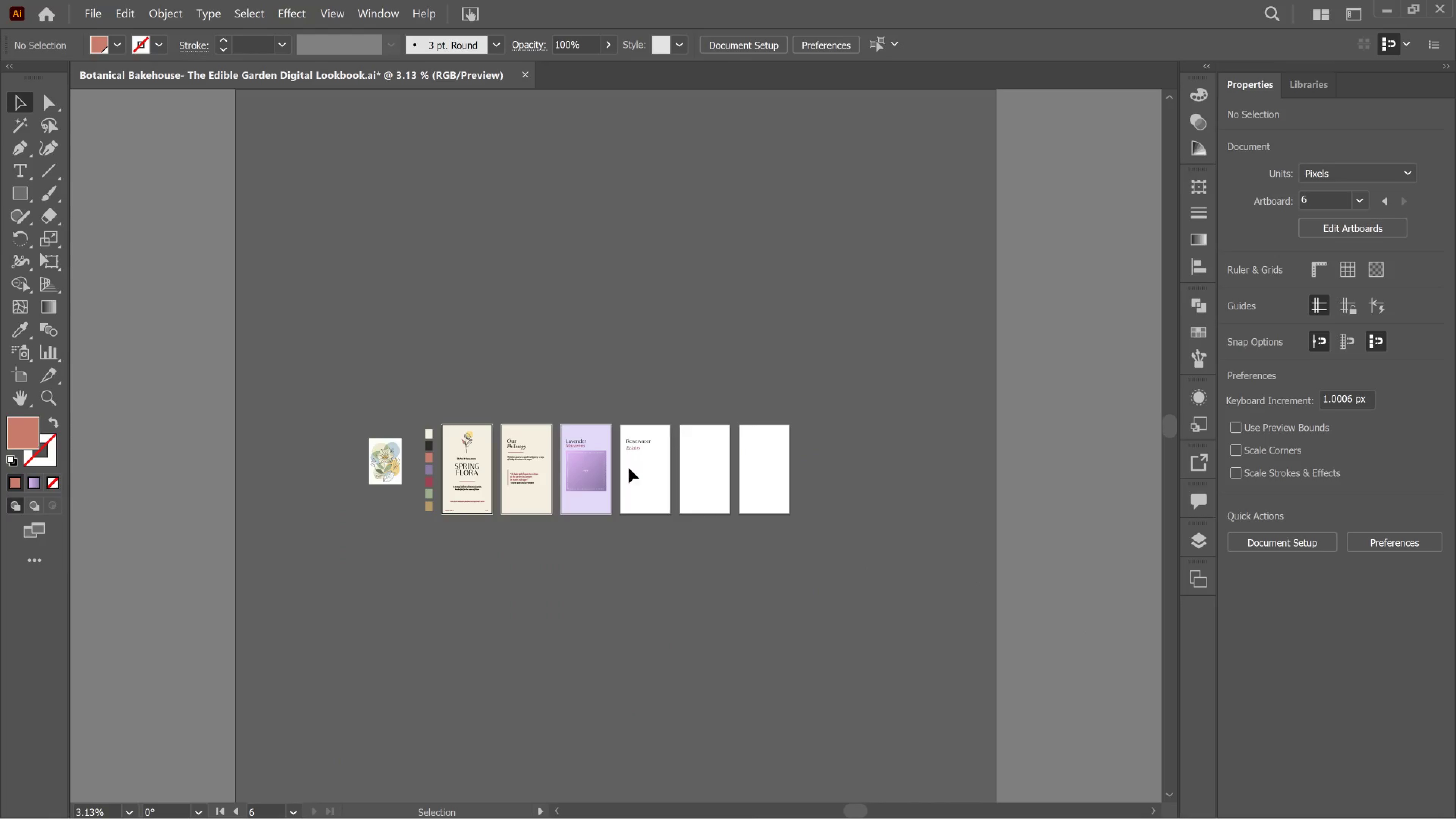 
hold_key(key=AltLeft, duration=0.99)
scroll: coordinate [466, 411], scroll_direction: up, amount: 3.0
 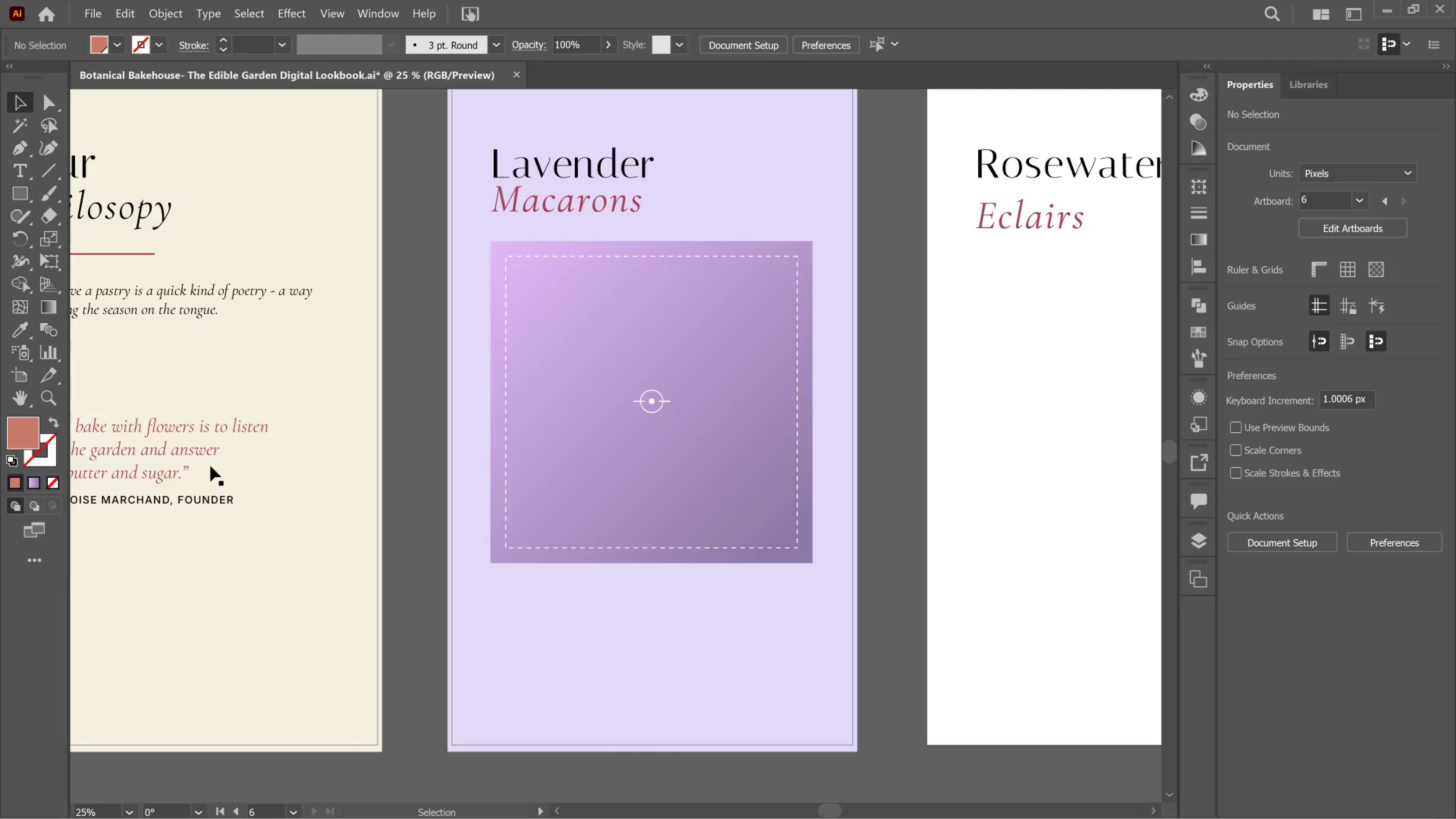 
hold_key(key=AltLeft, duration=1.68)
scroll: coordinate [205, 463], scroll_direction: down, amount: 2.0
 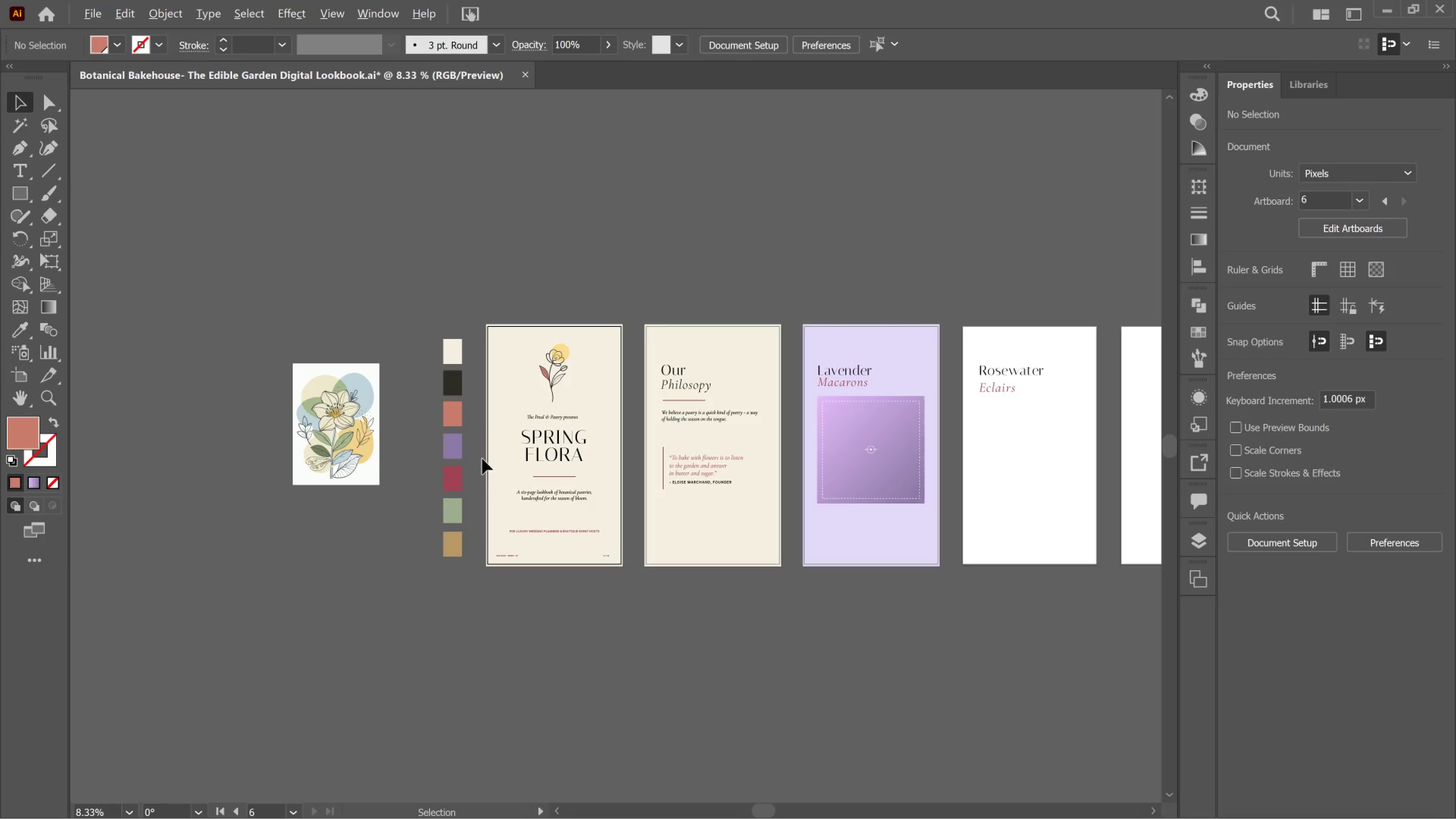 
scroll: coordinate [580, 465], scroll_direction: up, amount: 1.0
 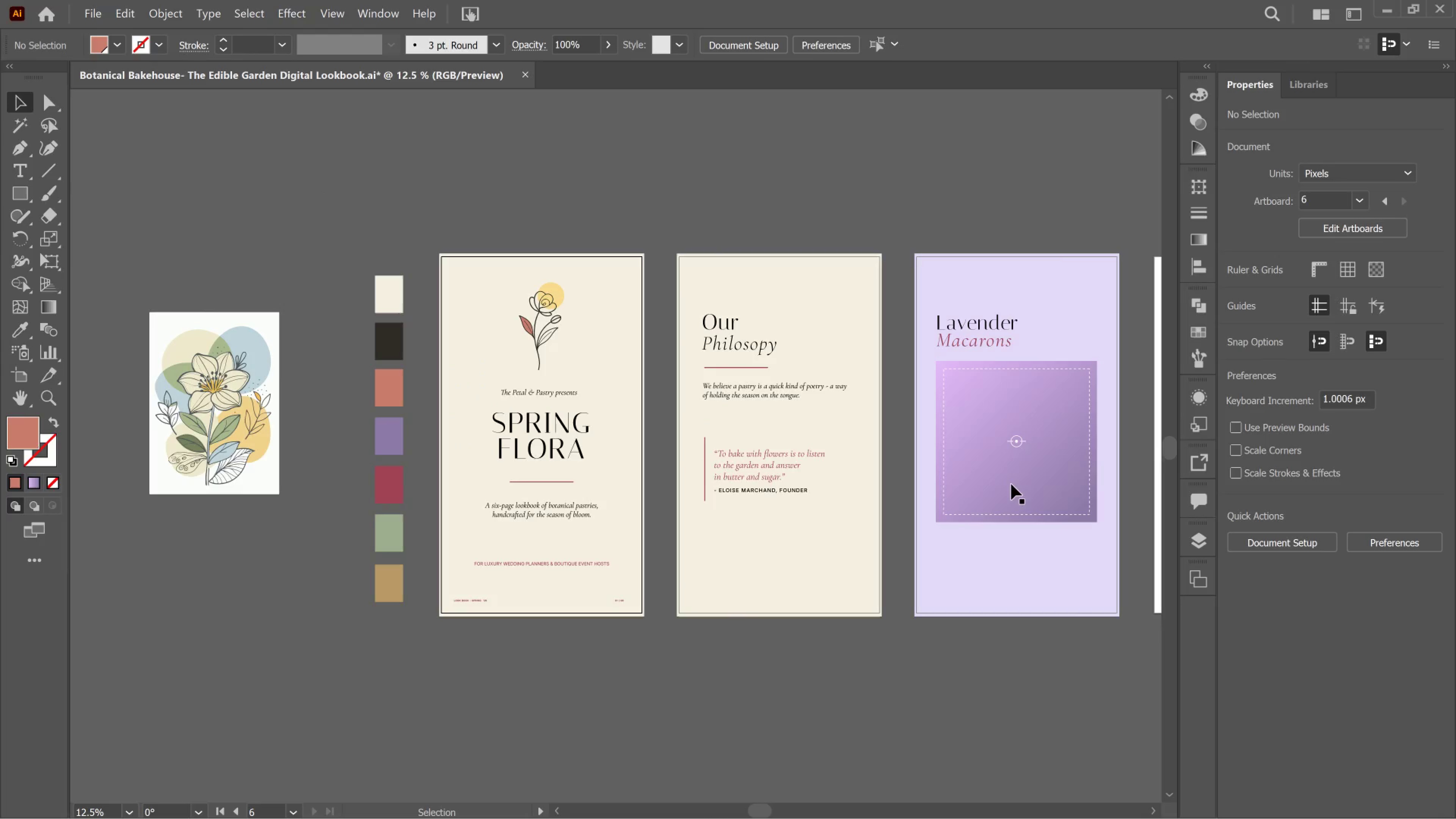 
hold_key(key=Space, duration=0.52)
 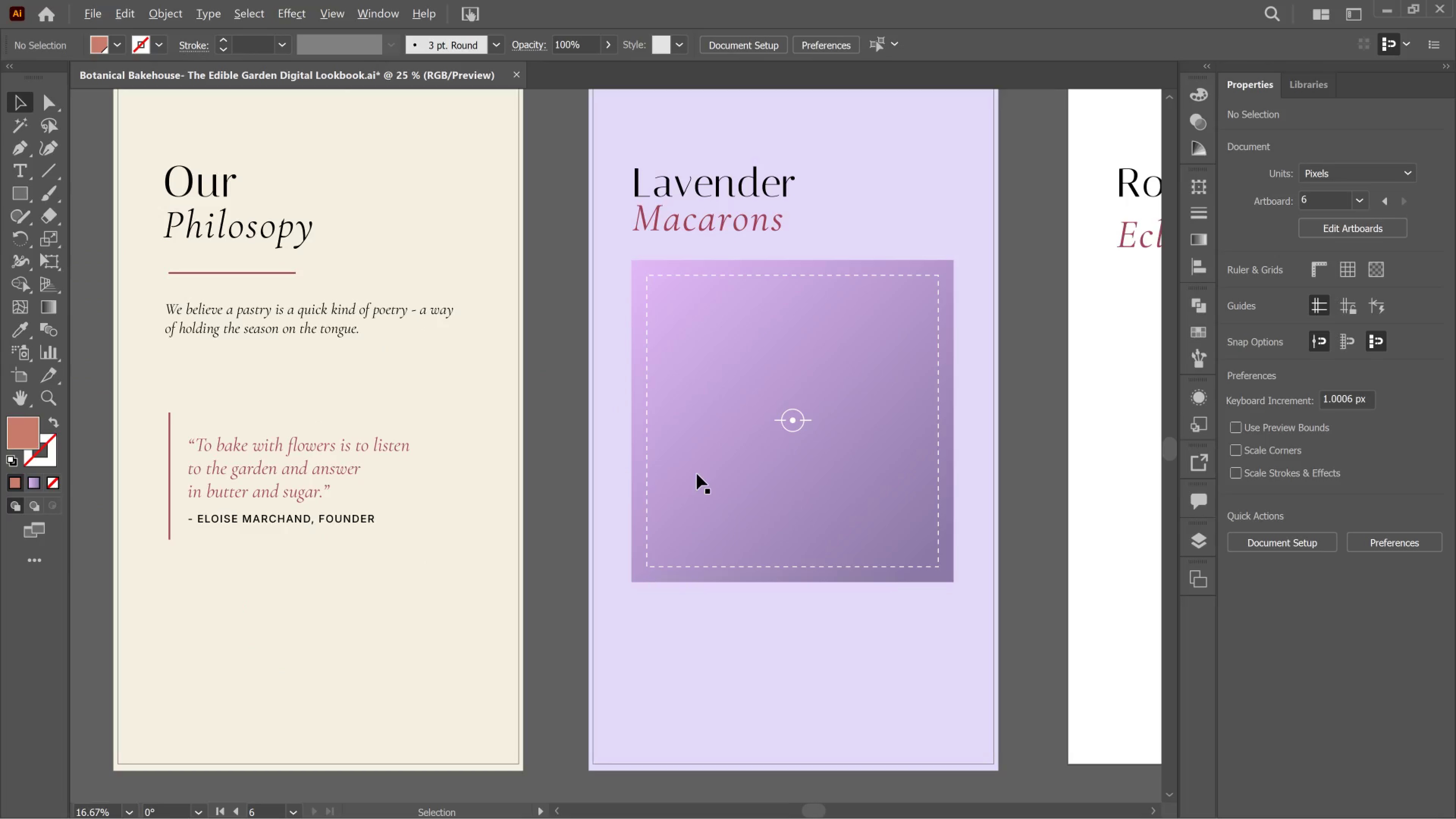 
left_click_drag(start_coordinate=[1013, 484], to_coordinate=[741, 490])
 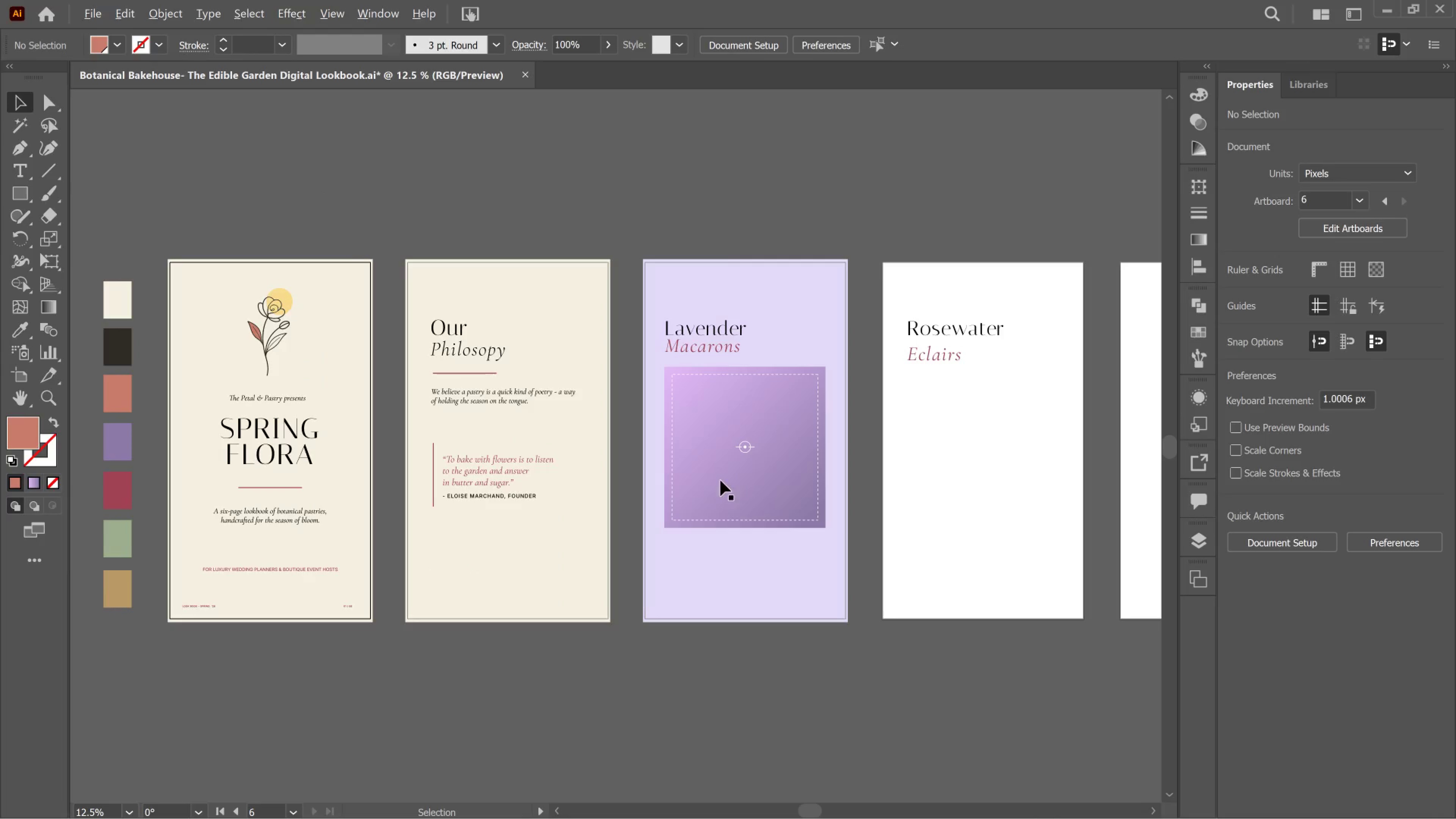 
hold_key(key=AltLeft, duration=0.52)
scroll: coordinate [697, 474], scroll_direction: up, amount: 2.0
 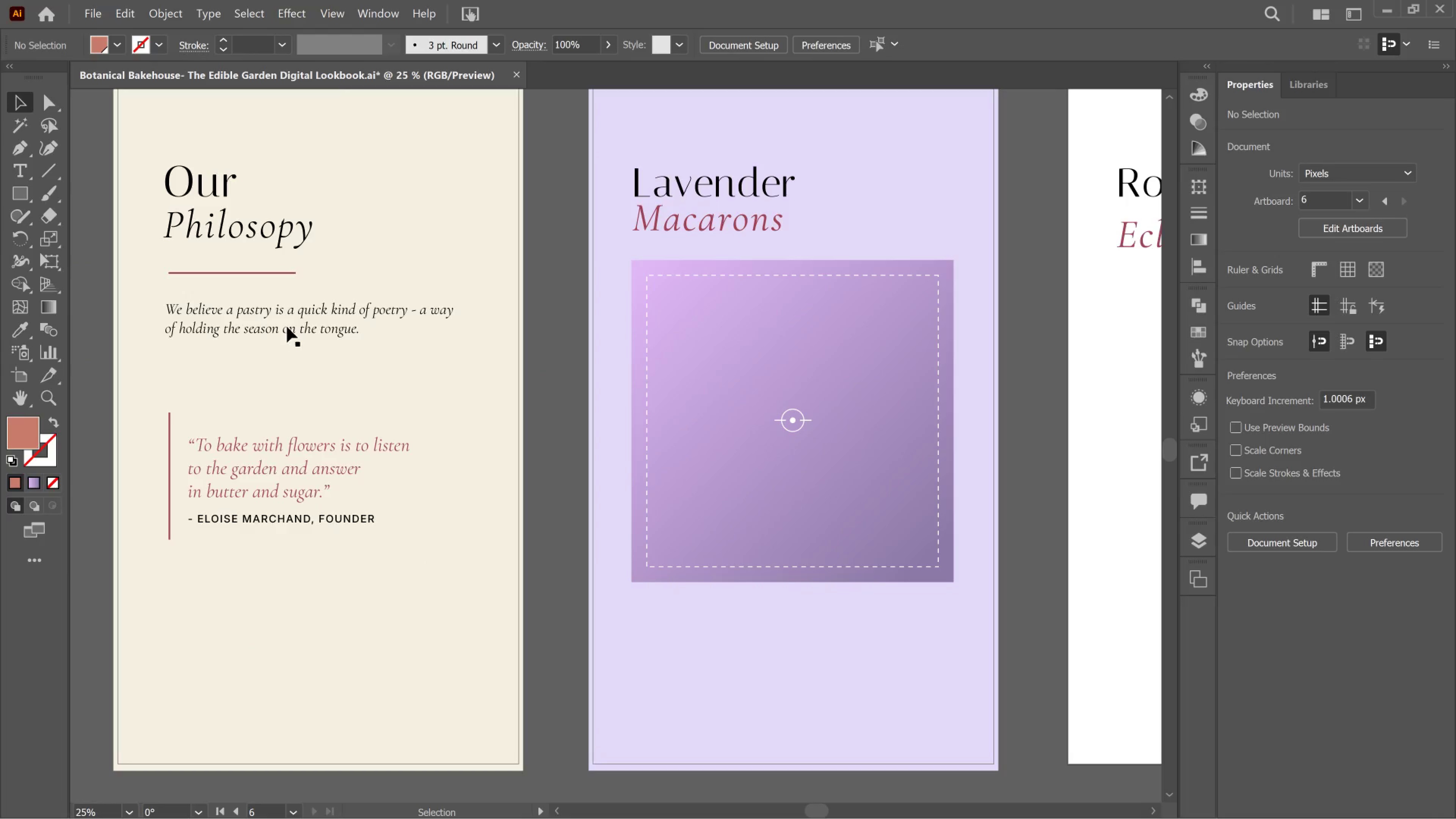 
left_click([287, 327])
 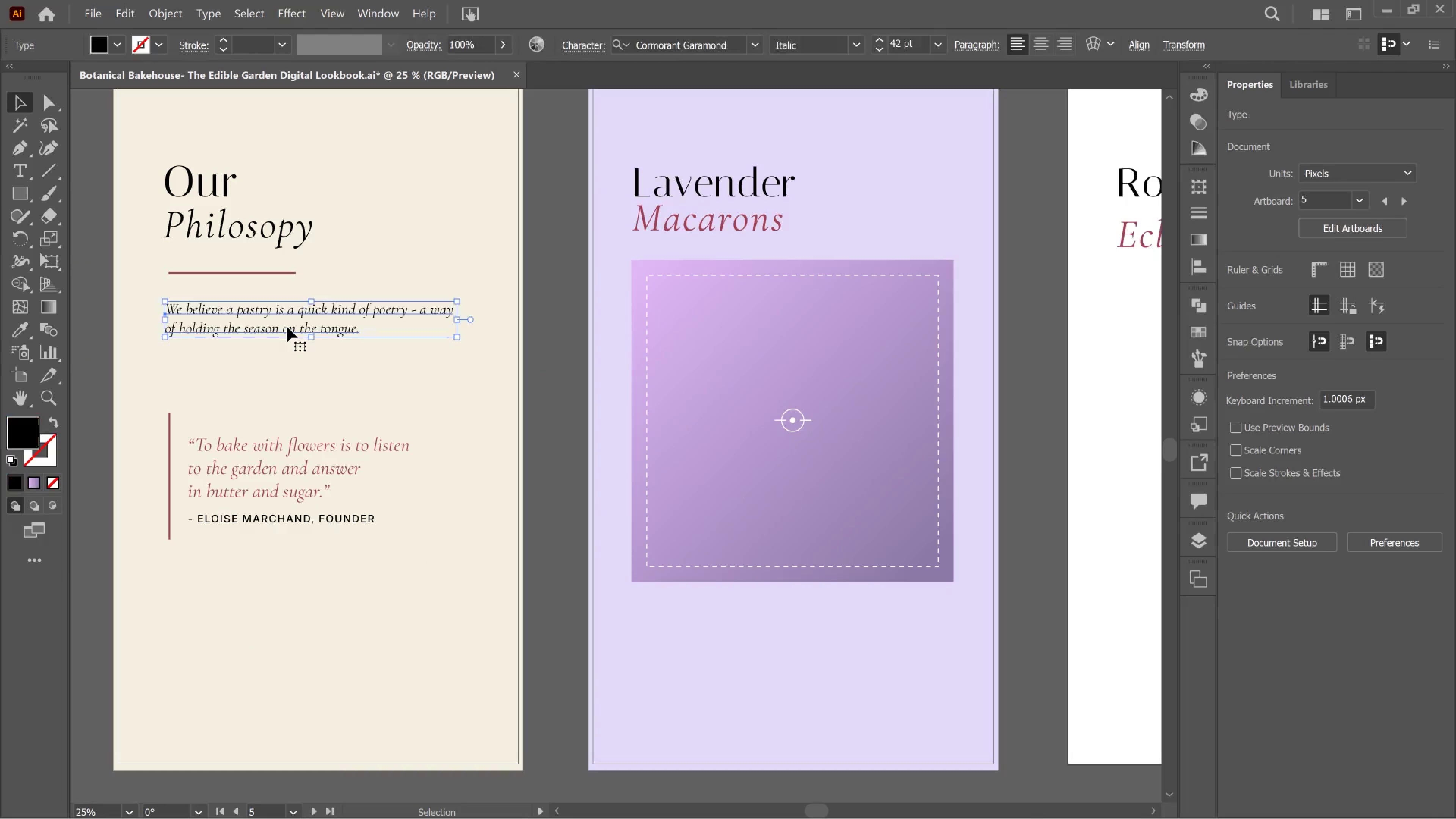 
hold_key(key=AltLeft, duration=3.86)
left_click_drag(start_coordinate=[287, 327], to_coordinate=[756, 638])
 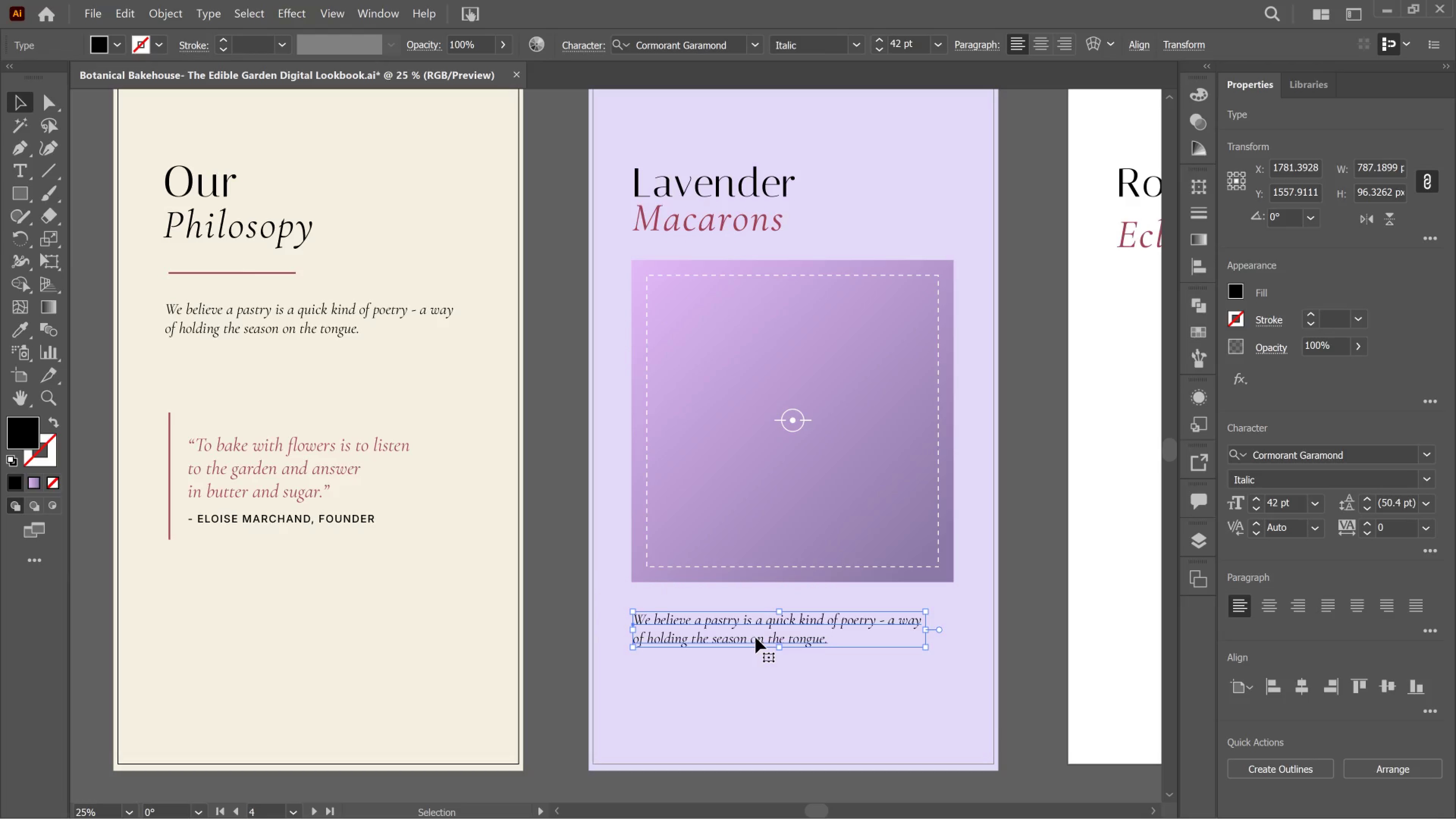 
double_click([756, 638])
 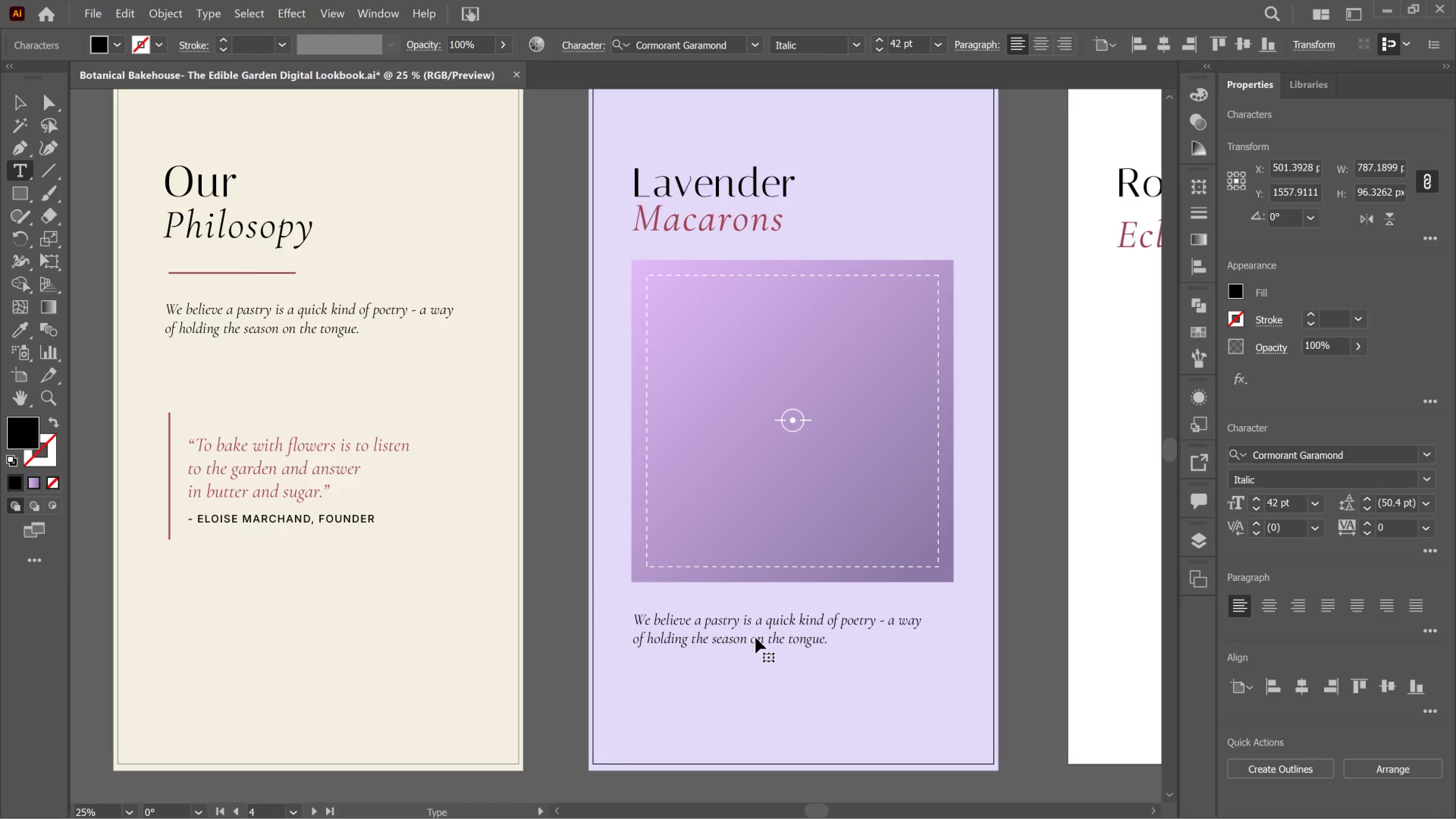 
key(Control+A)
 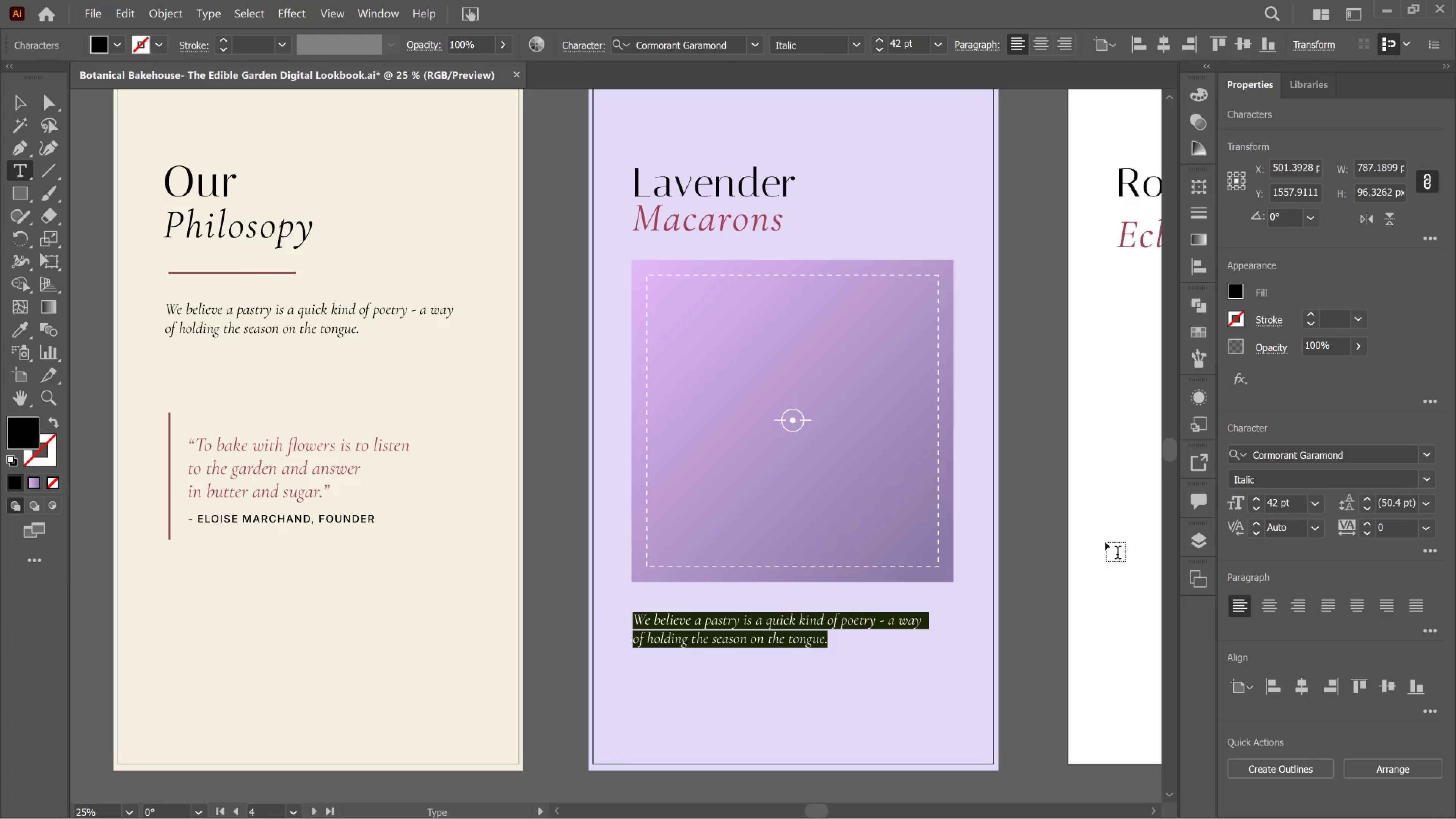 
wait(11.16)
 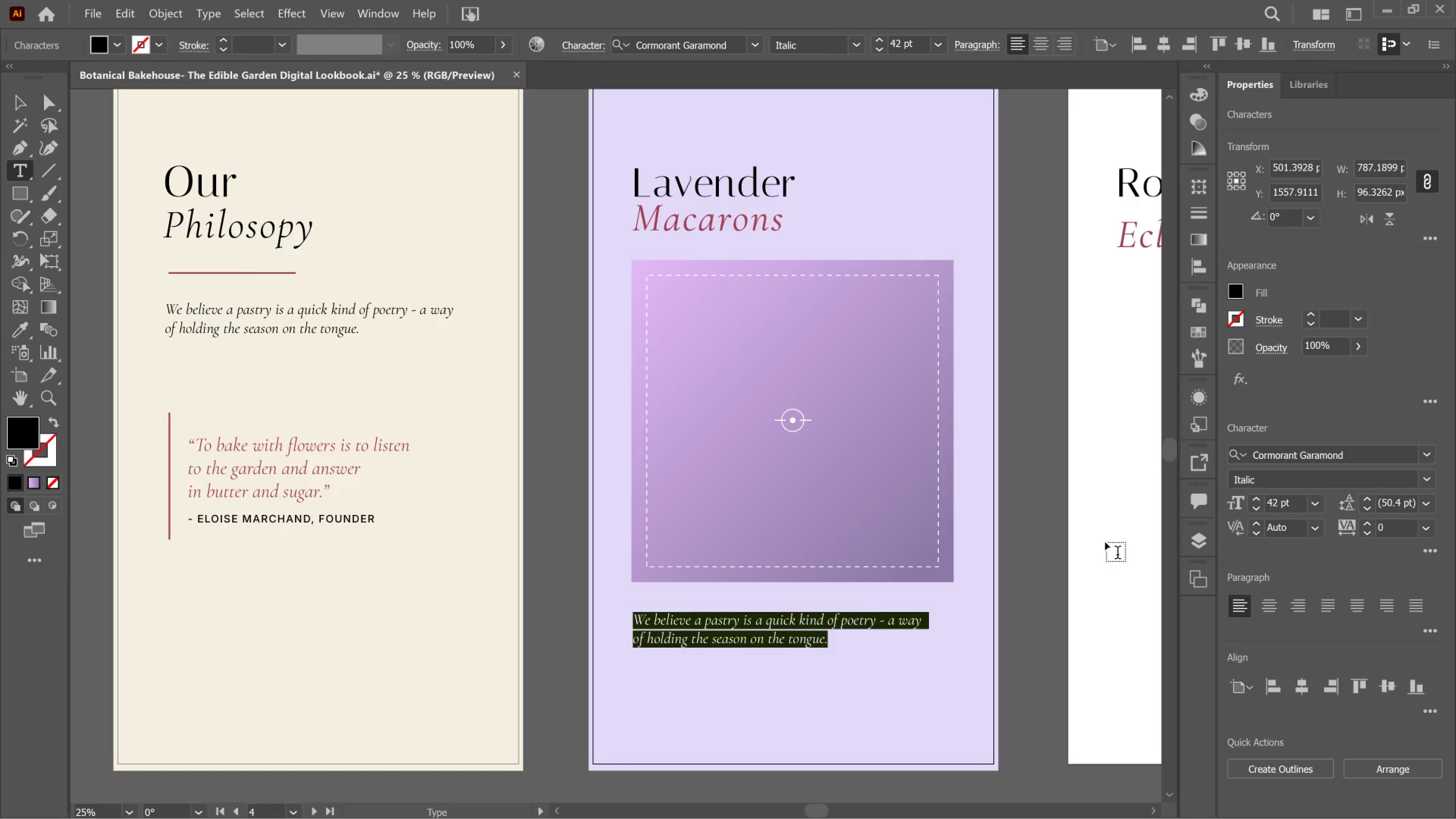 
type(A whisper of P)
 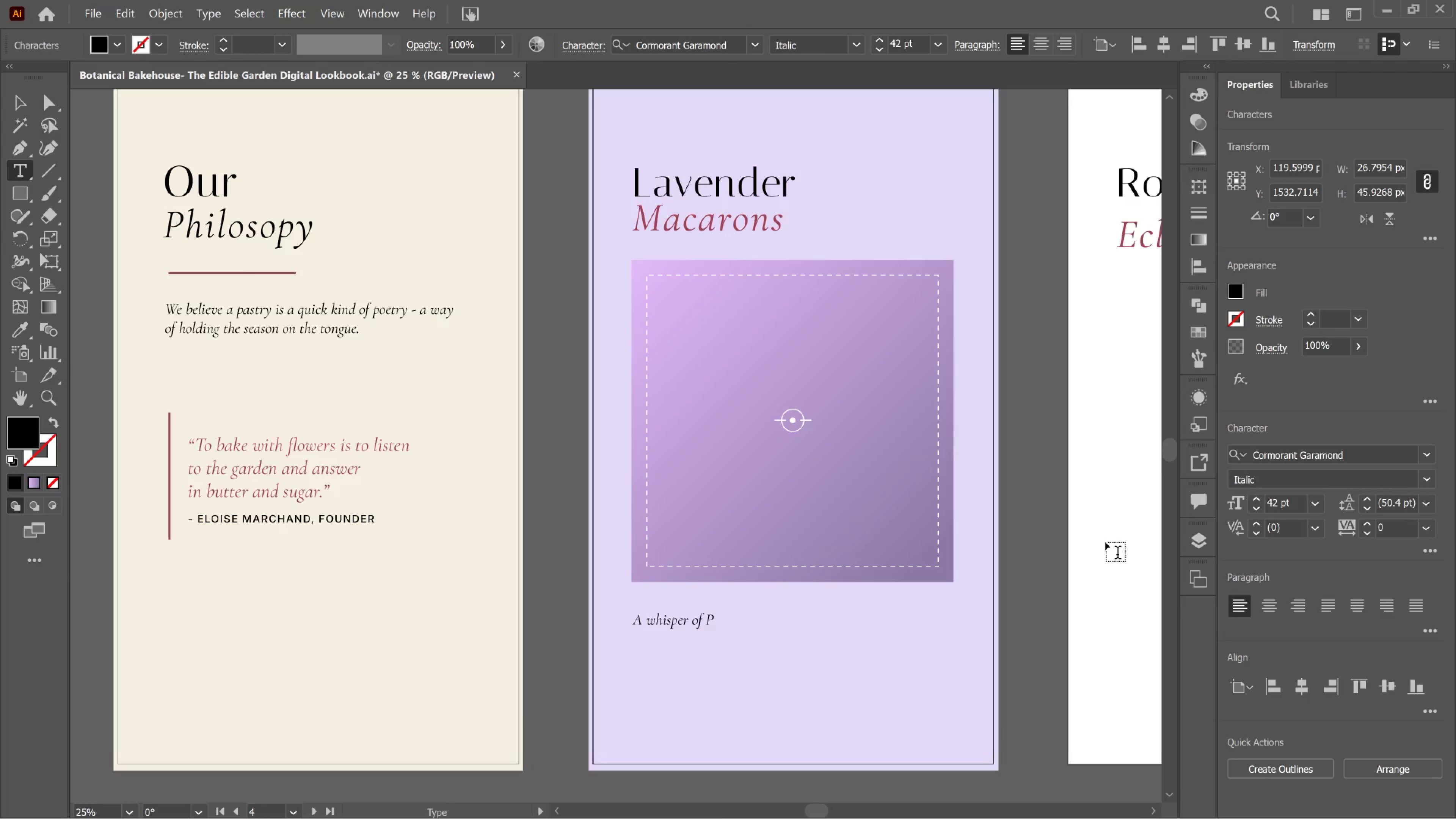 
type(rovence, set between two almond shells, Cultivate lavandula x )
 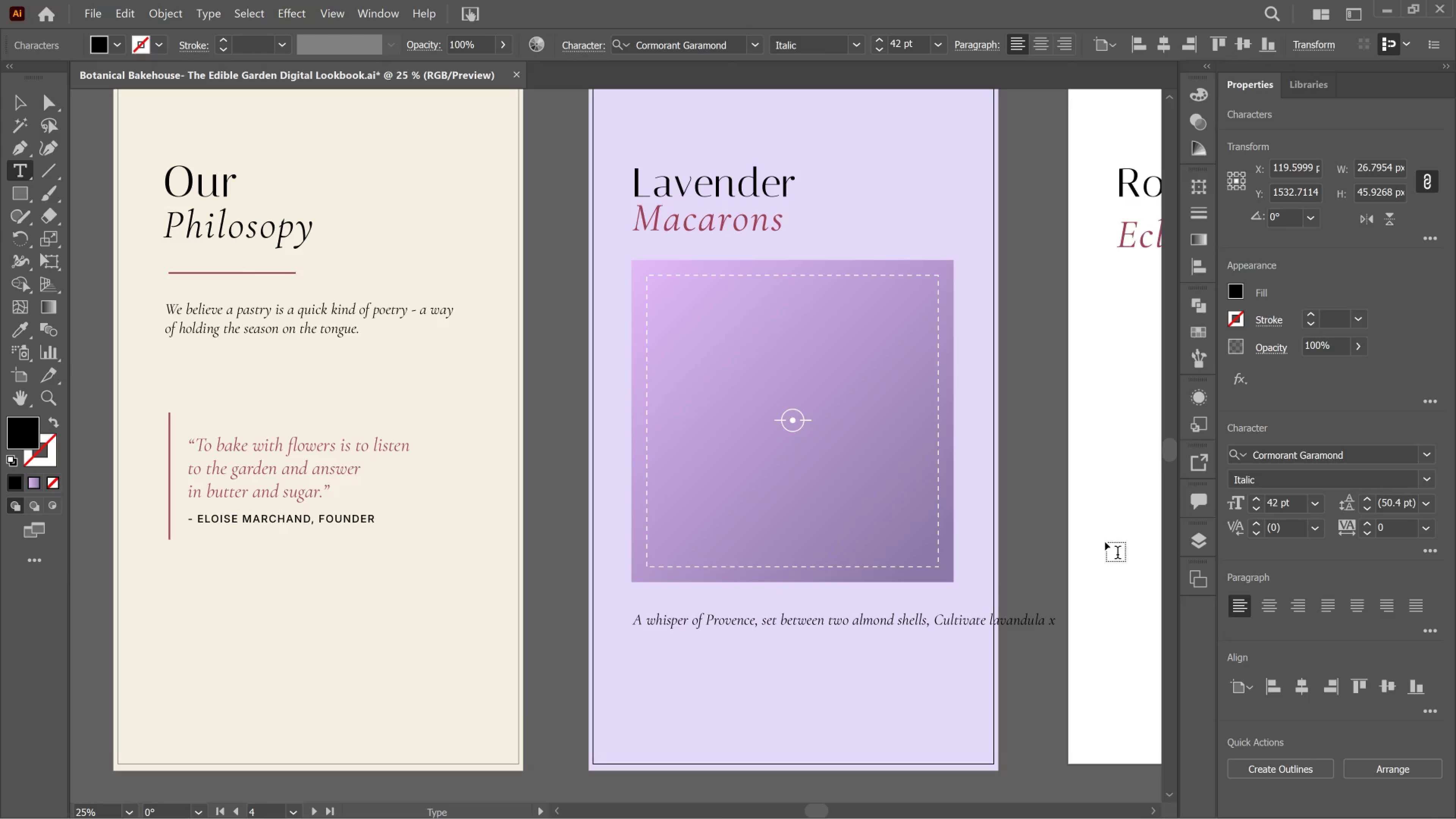 
wait(6.64)
 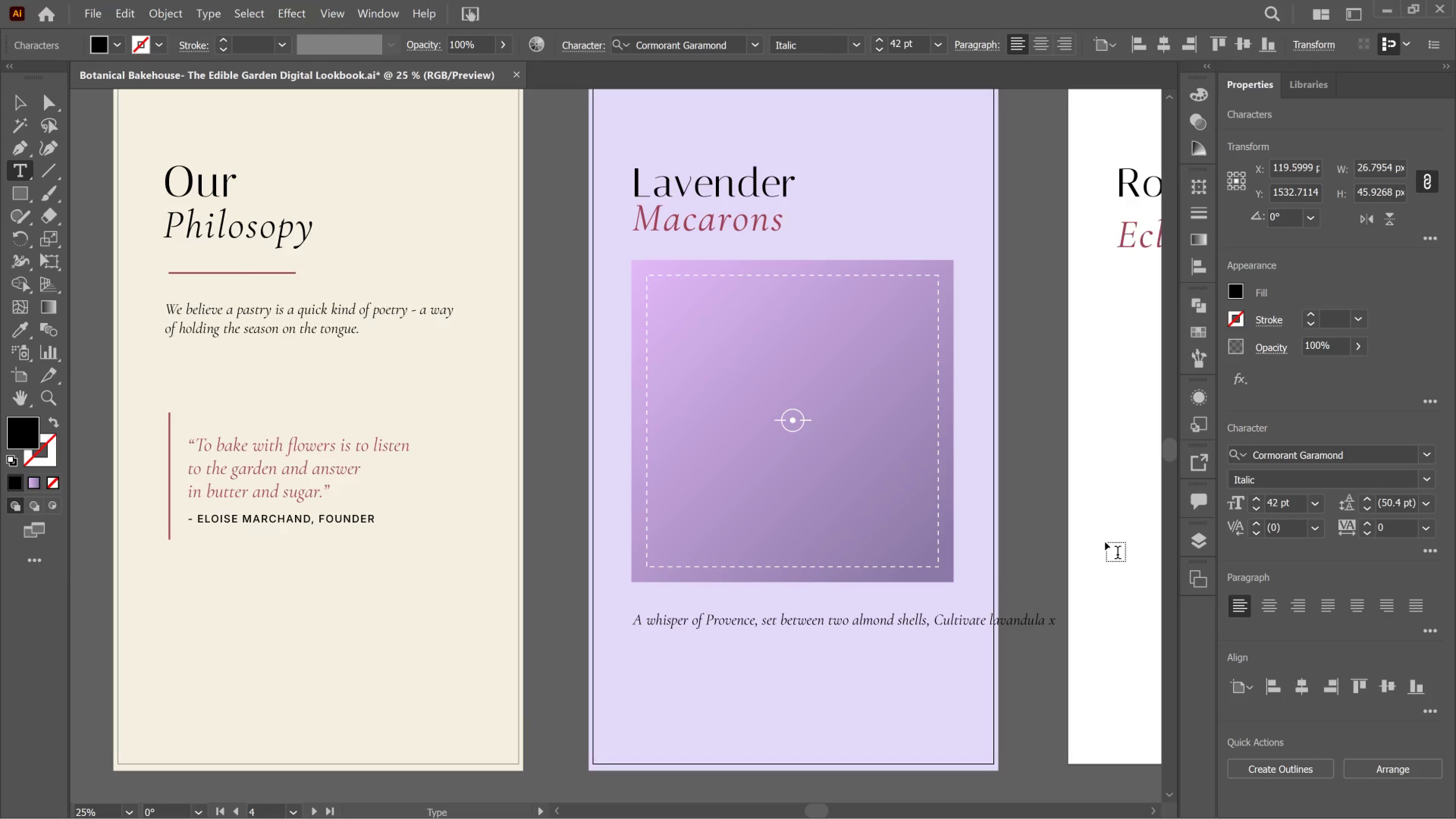 
key(Enter)
 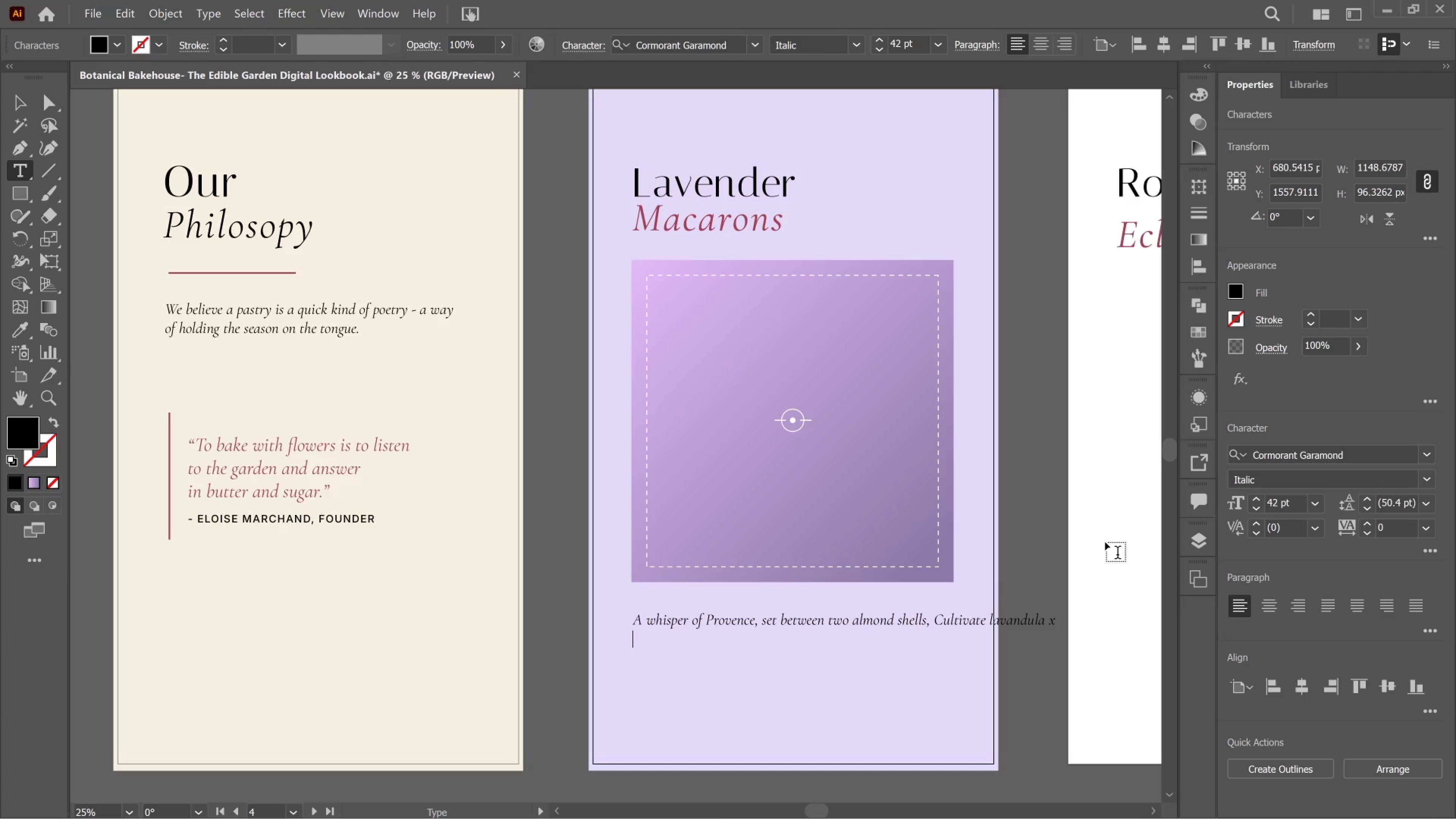 
type(intermedia )
key(Backspace)
type(, hand )
key(Backspace)
type(-harvested at first bloom and steeped overnight in clover honey butter)
 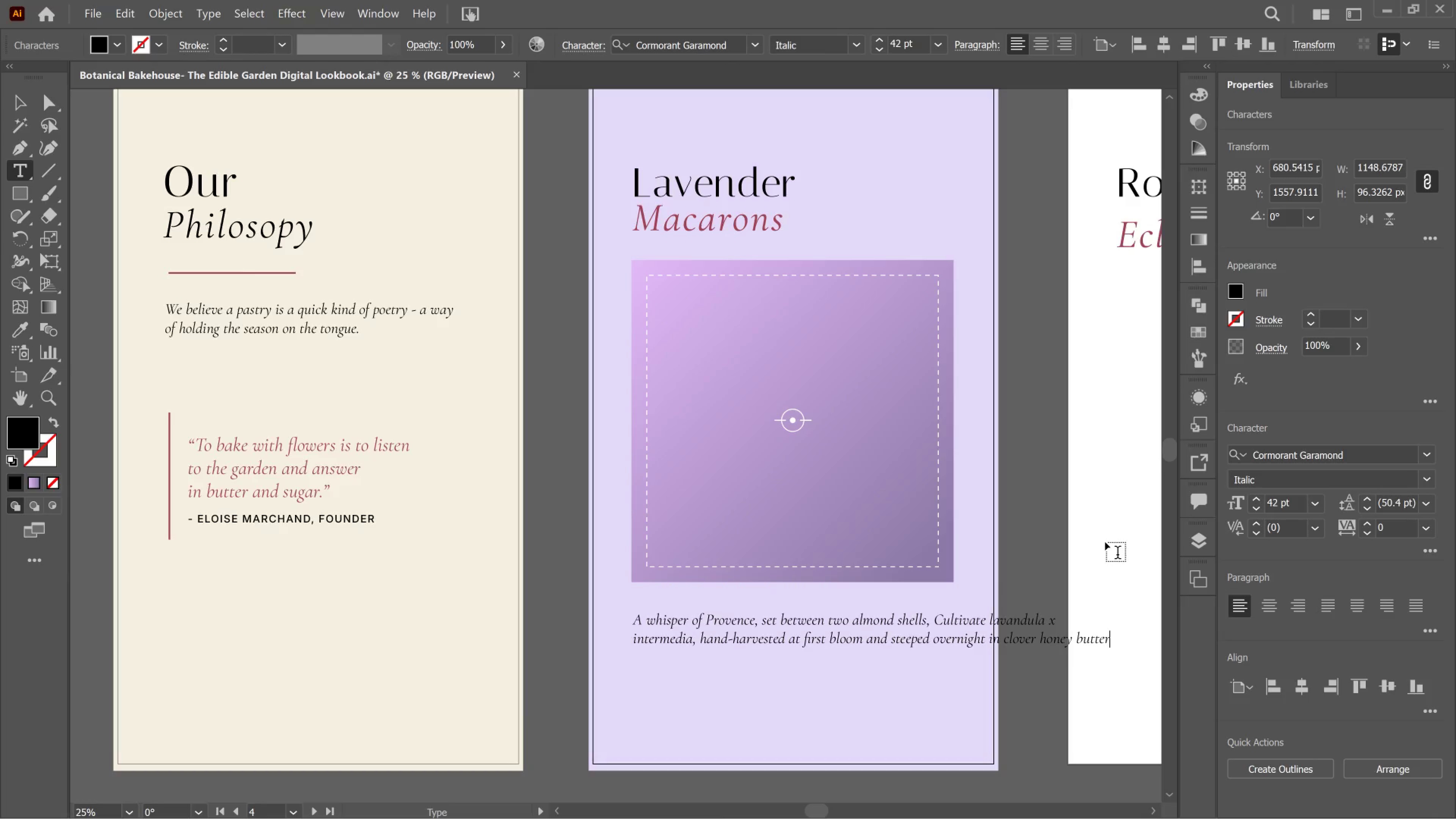 
type(cream.)
 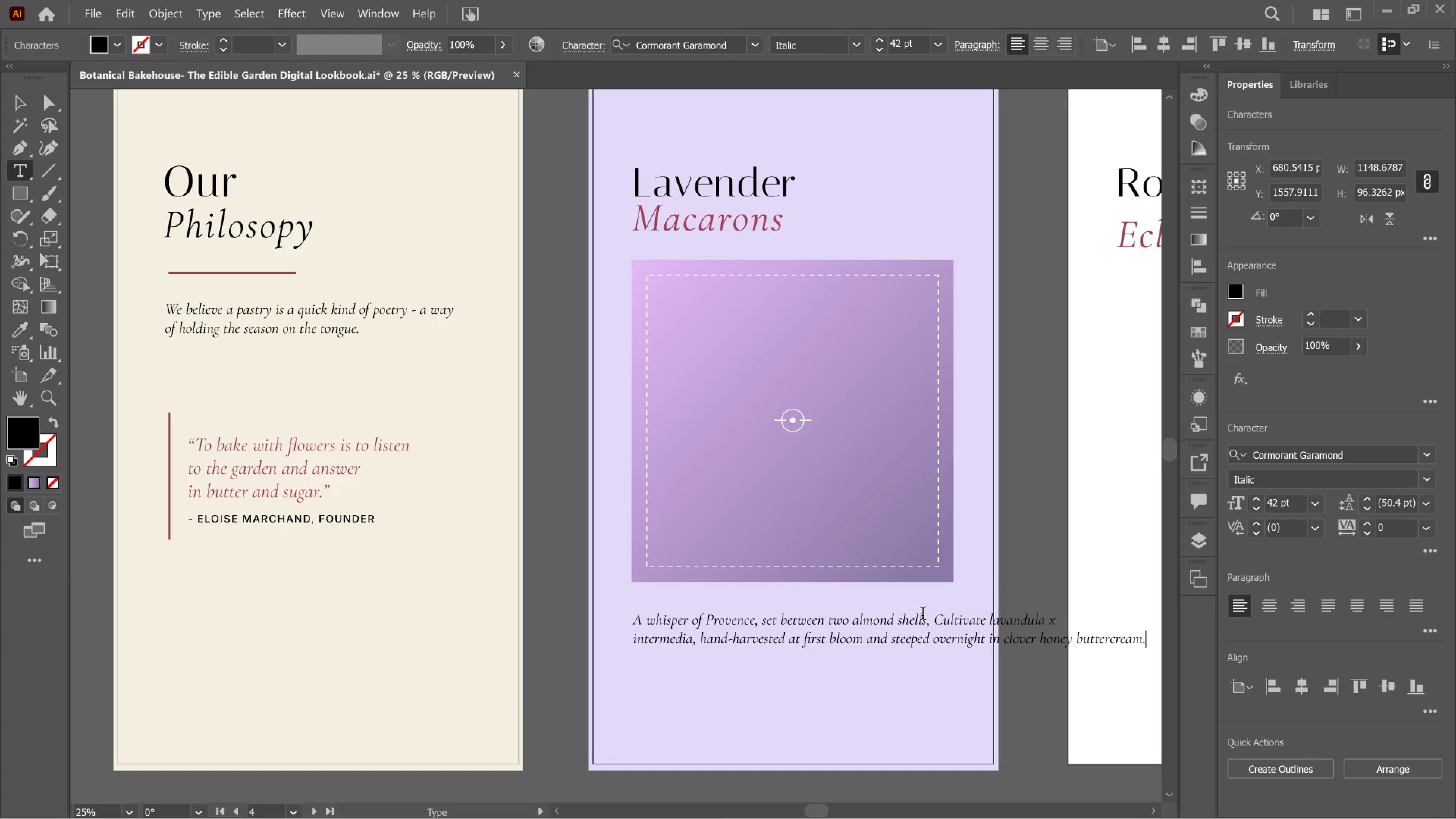 
left_click([937, 627])
 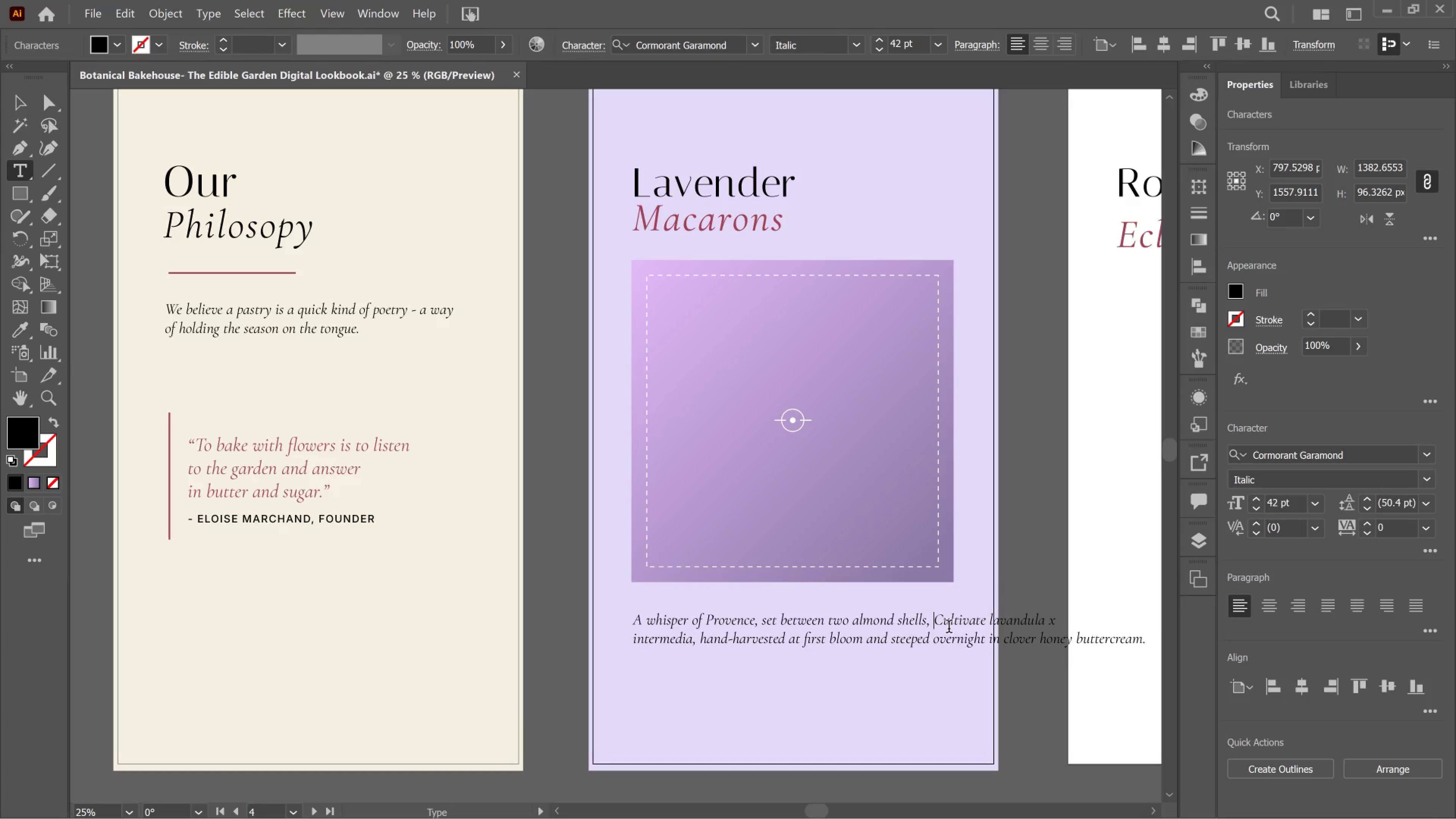 
key(Control+A)
 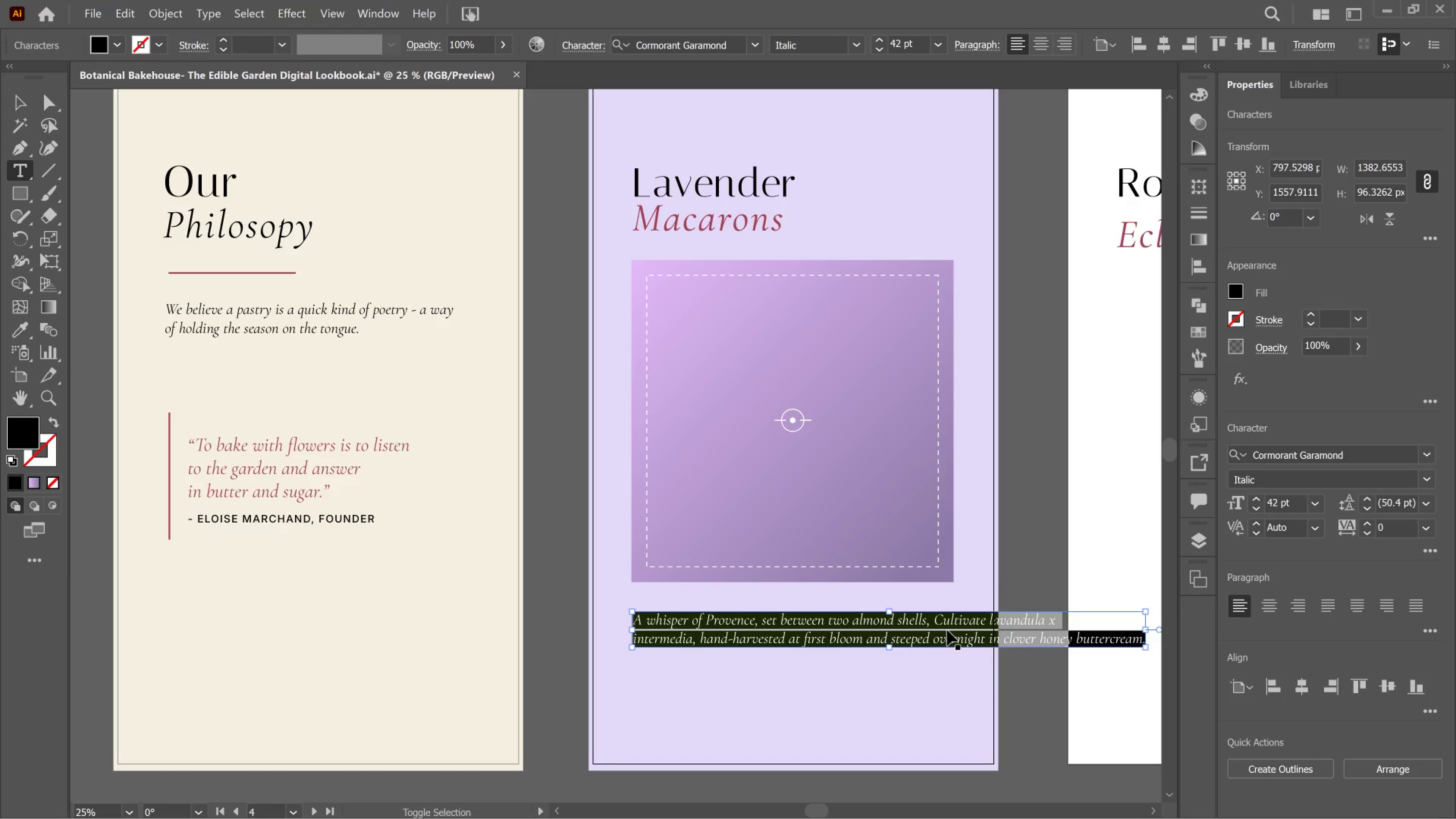 
key(Control+Shift+Comma)
 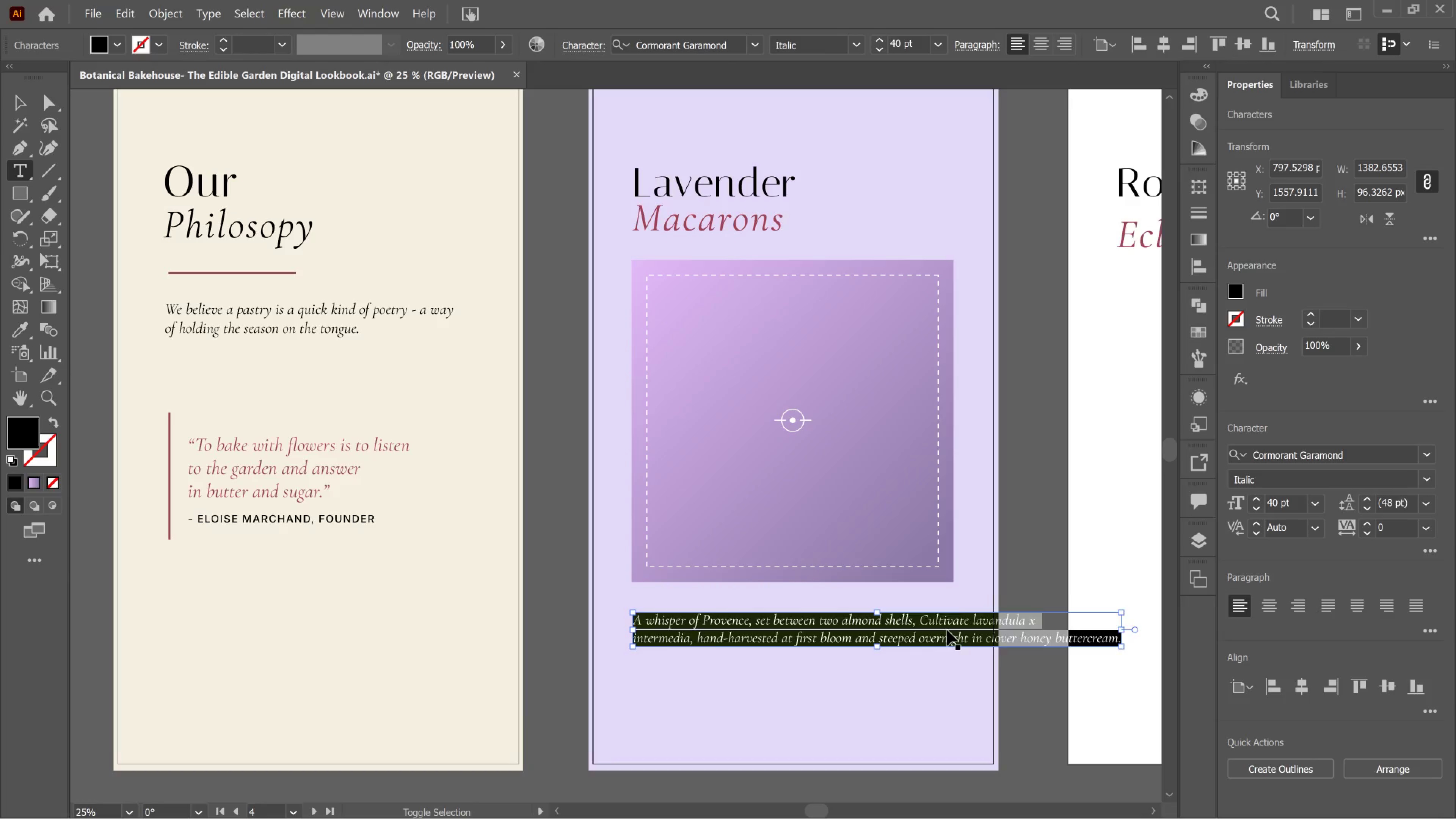 
key(Control+Shift+Comma)
 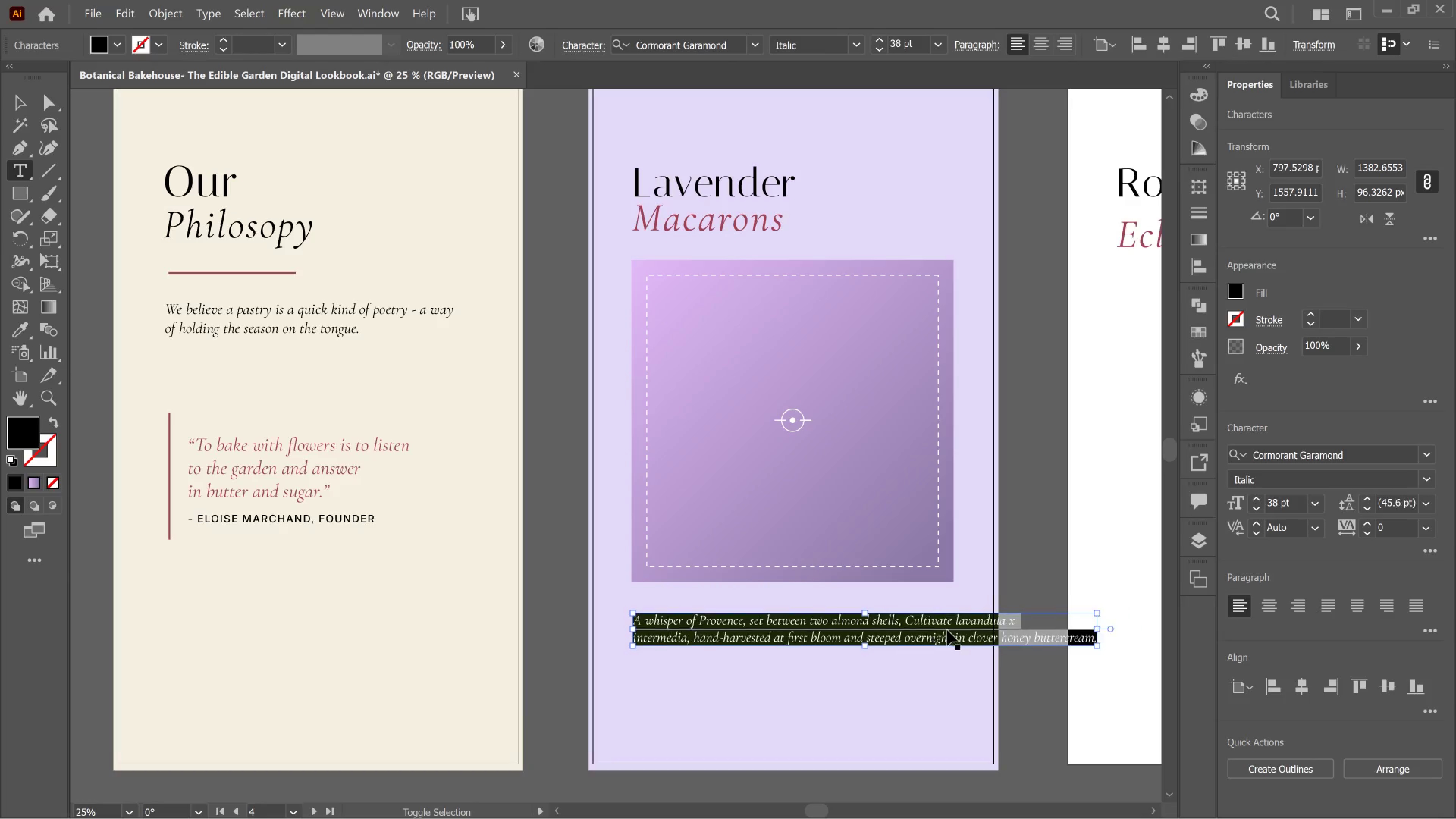 
key(Control+Shift+Comma)
 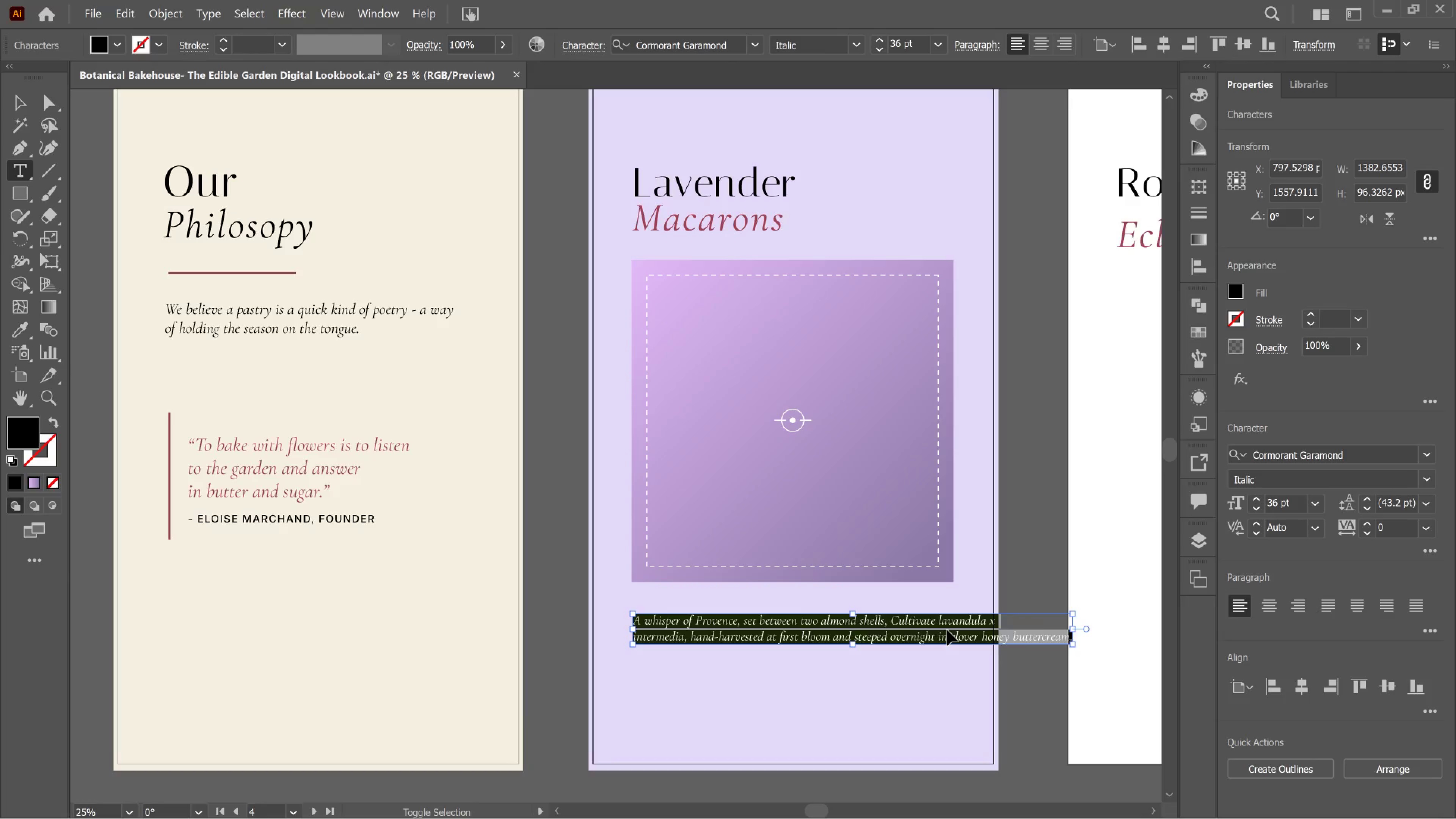 
key(Control+Shift+Comma)
 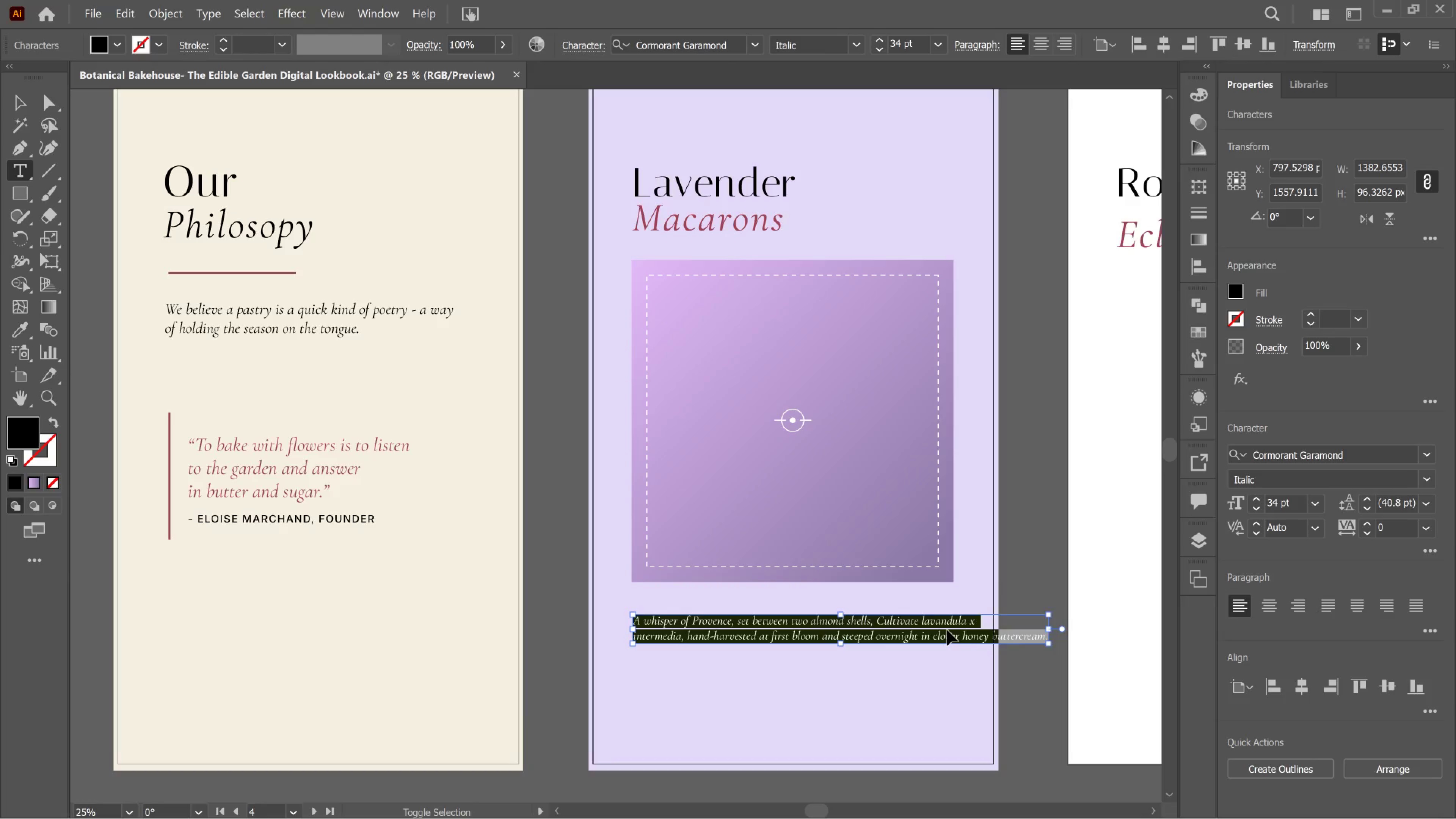 
key(Control+Shift+Comma)
 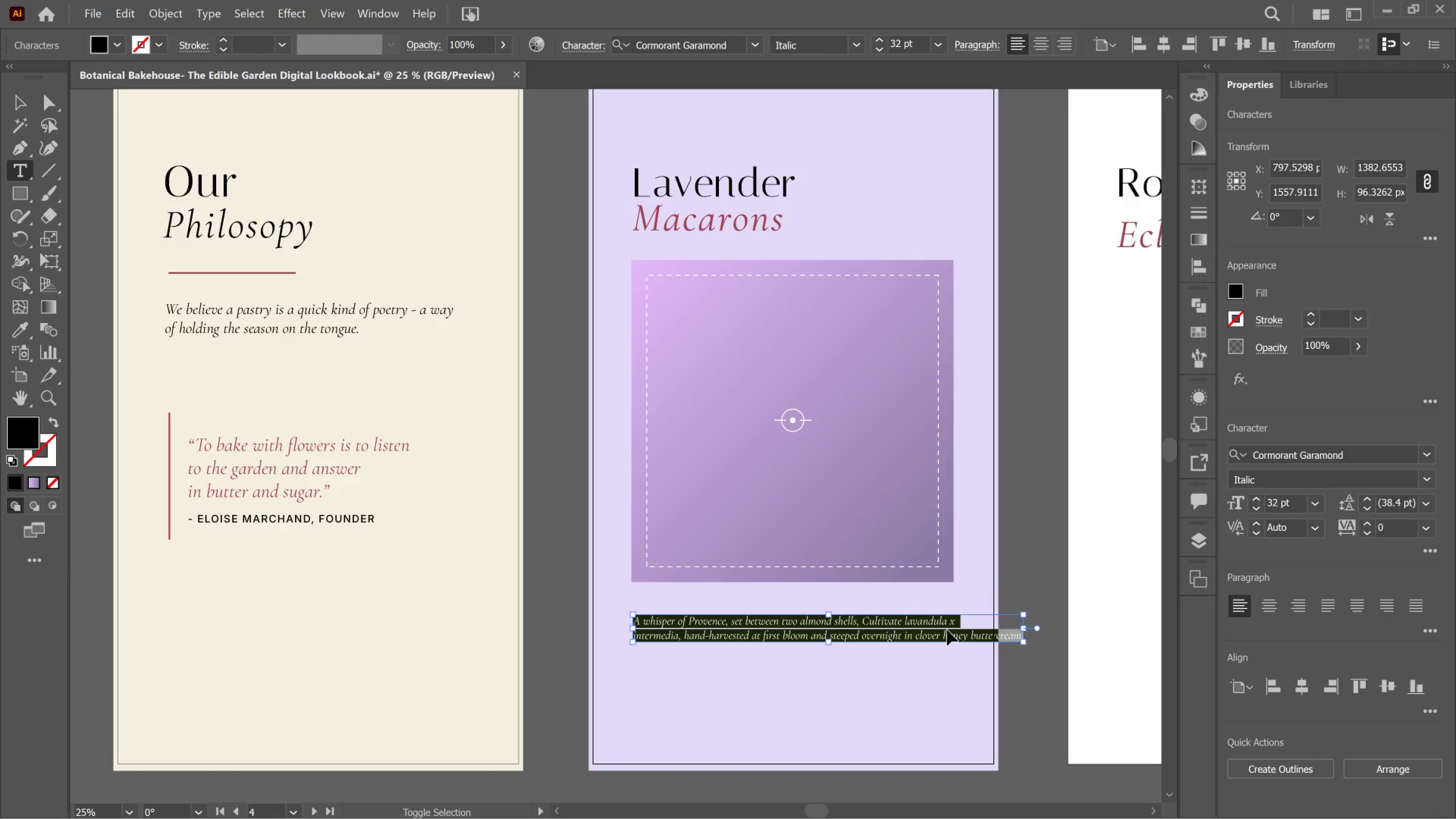 
key(Control+Shift+Comma)
 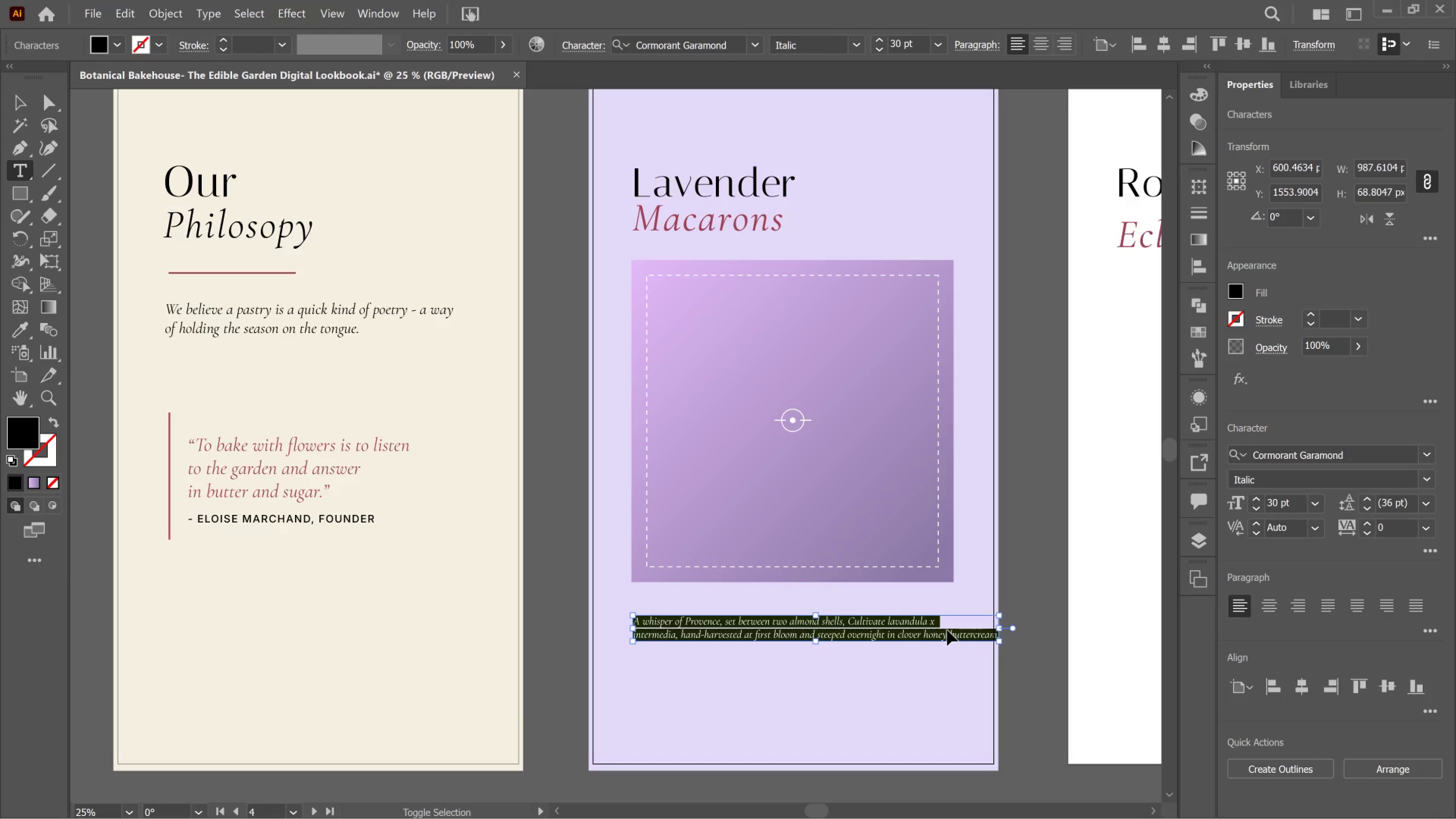 
key(Control+Shift+Comma)
 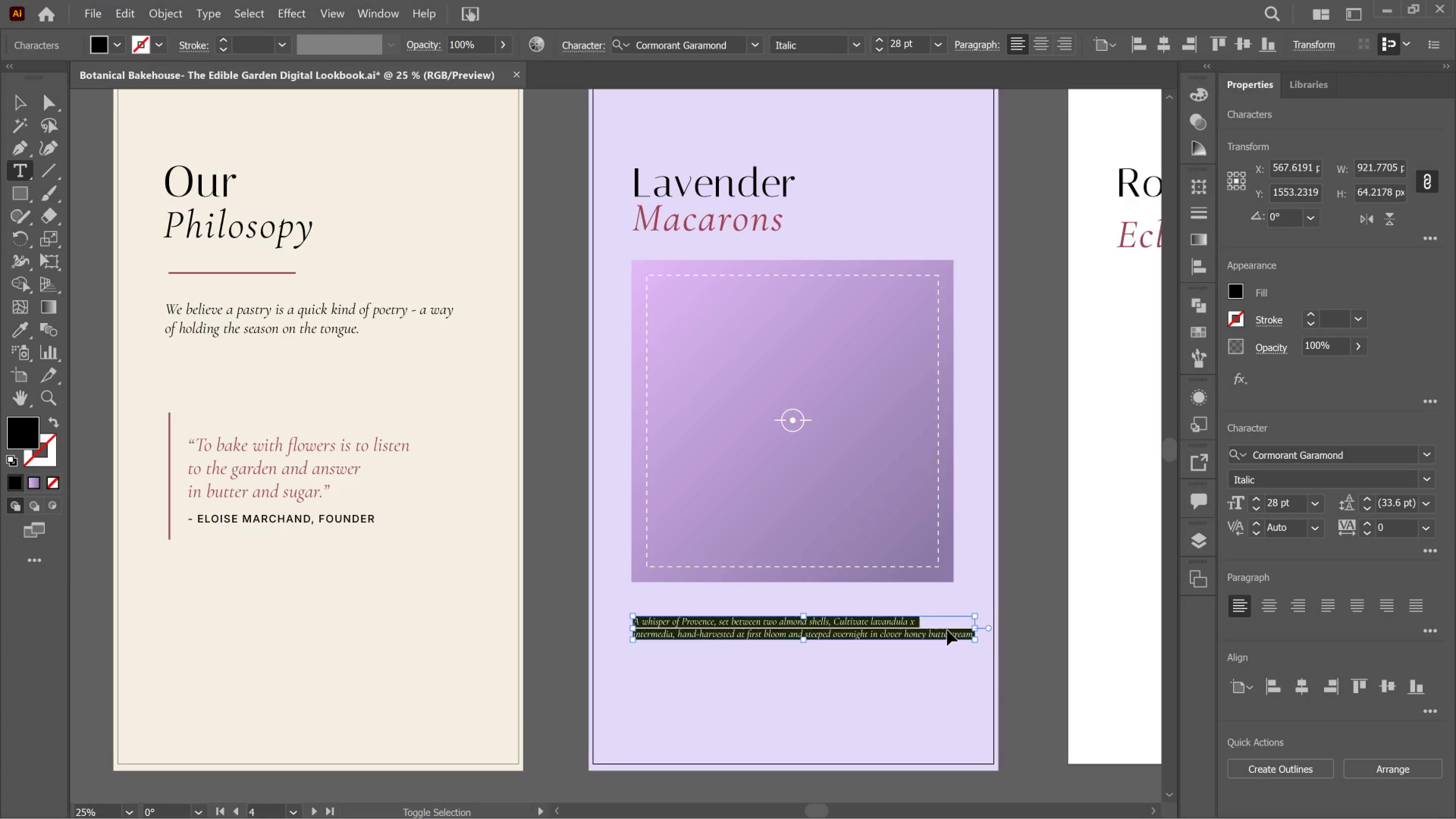 
key(Control+Shift+Comma)
 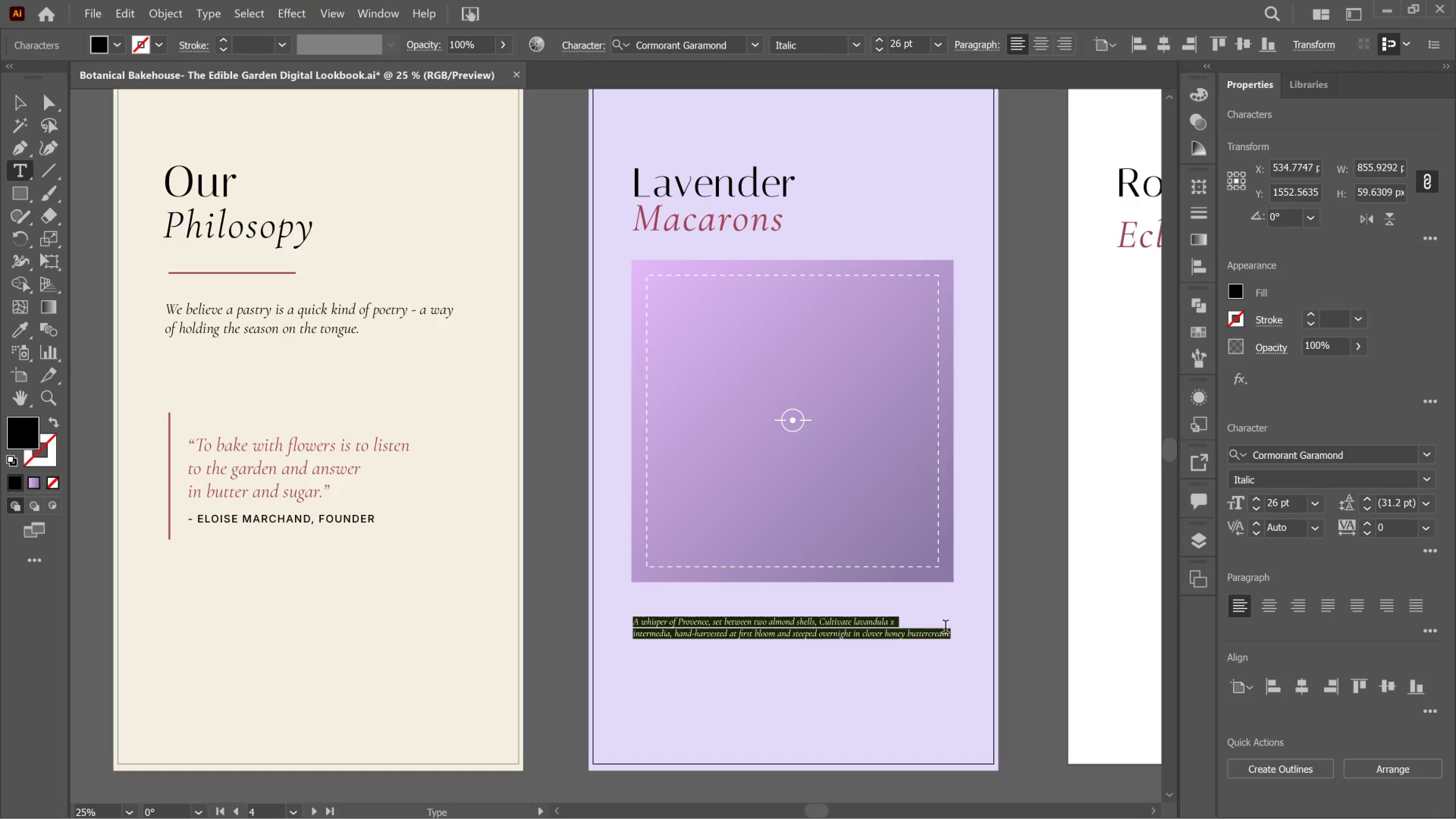 
key(Control+Shift+Period)
 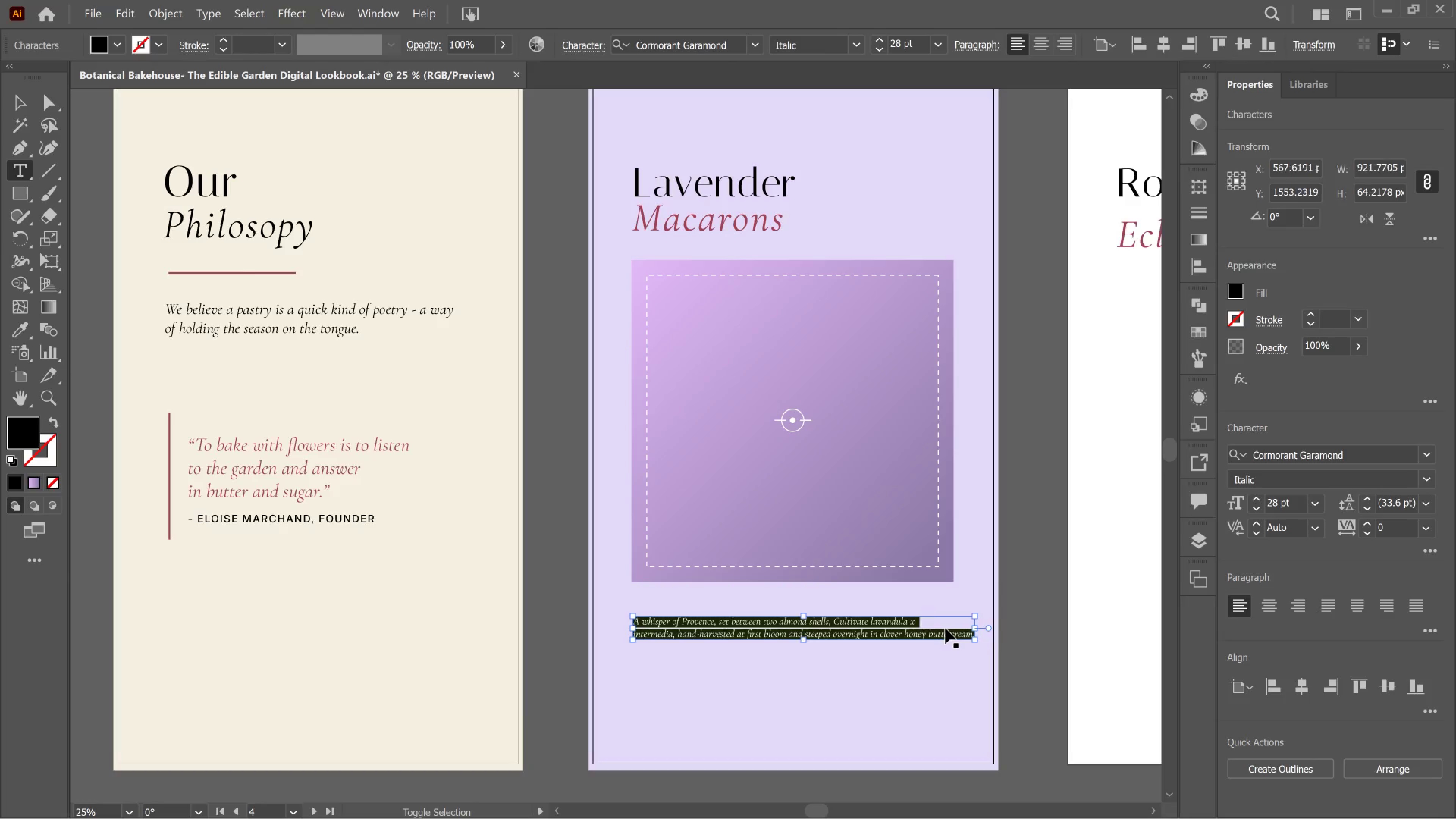 
key(Control+Shift+Period)
 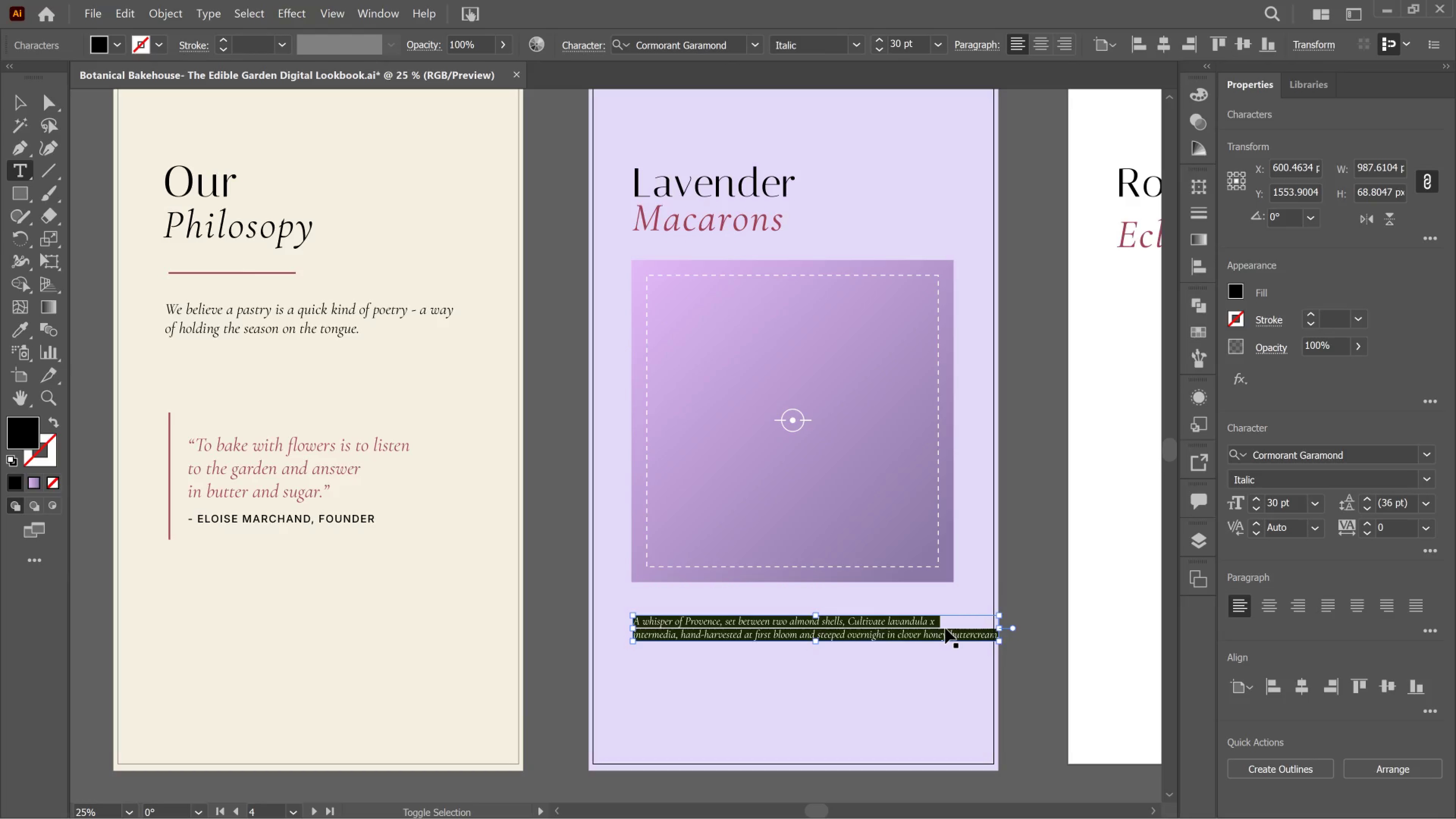 
key(Control+Shift+Period)
 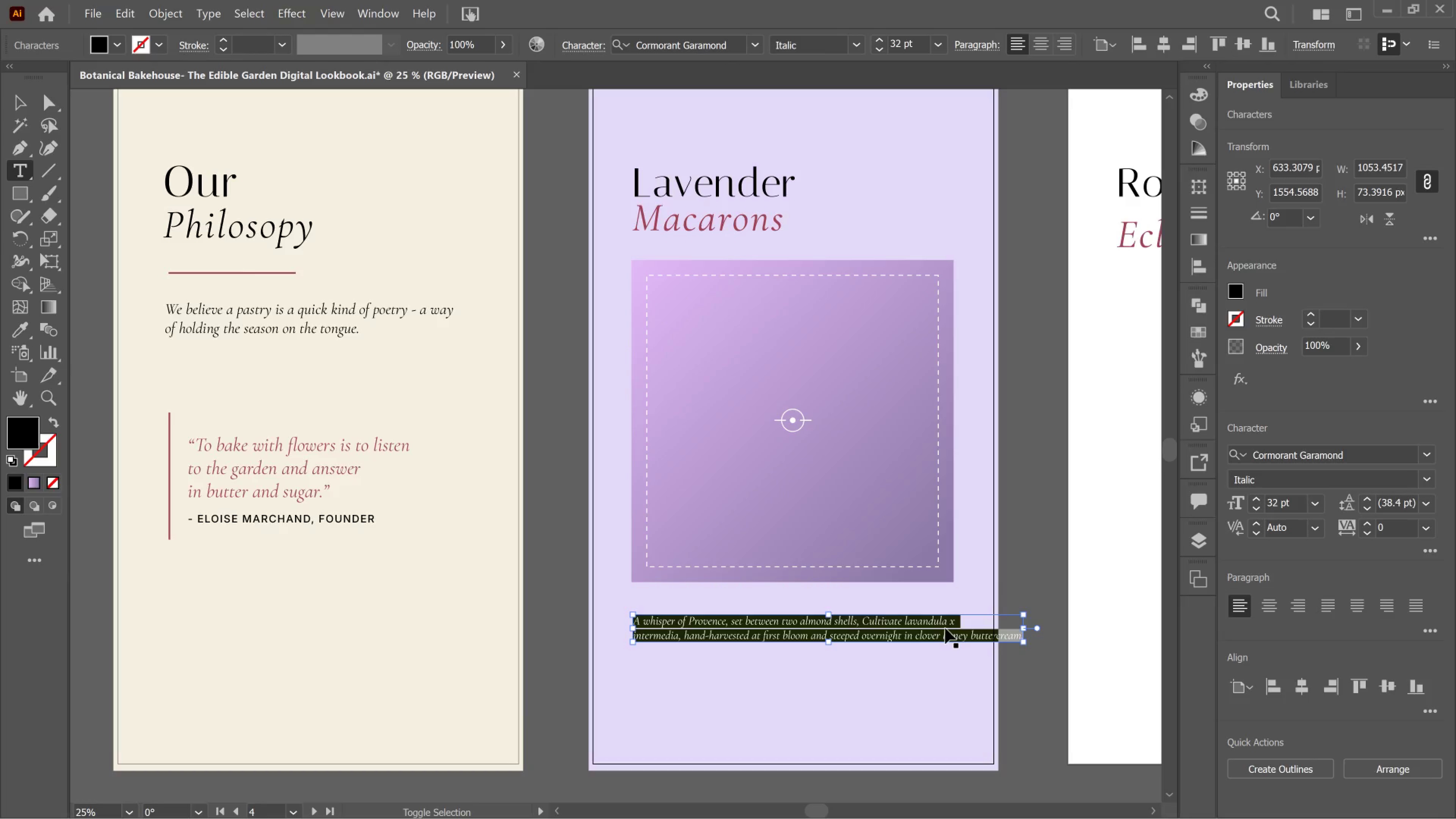 
key(Control+Shift+Comma)
 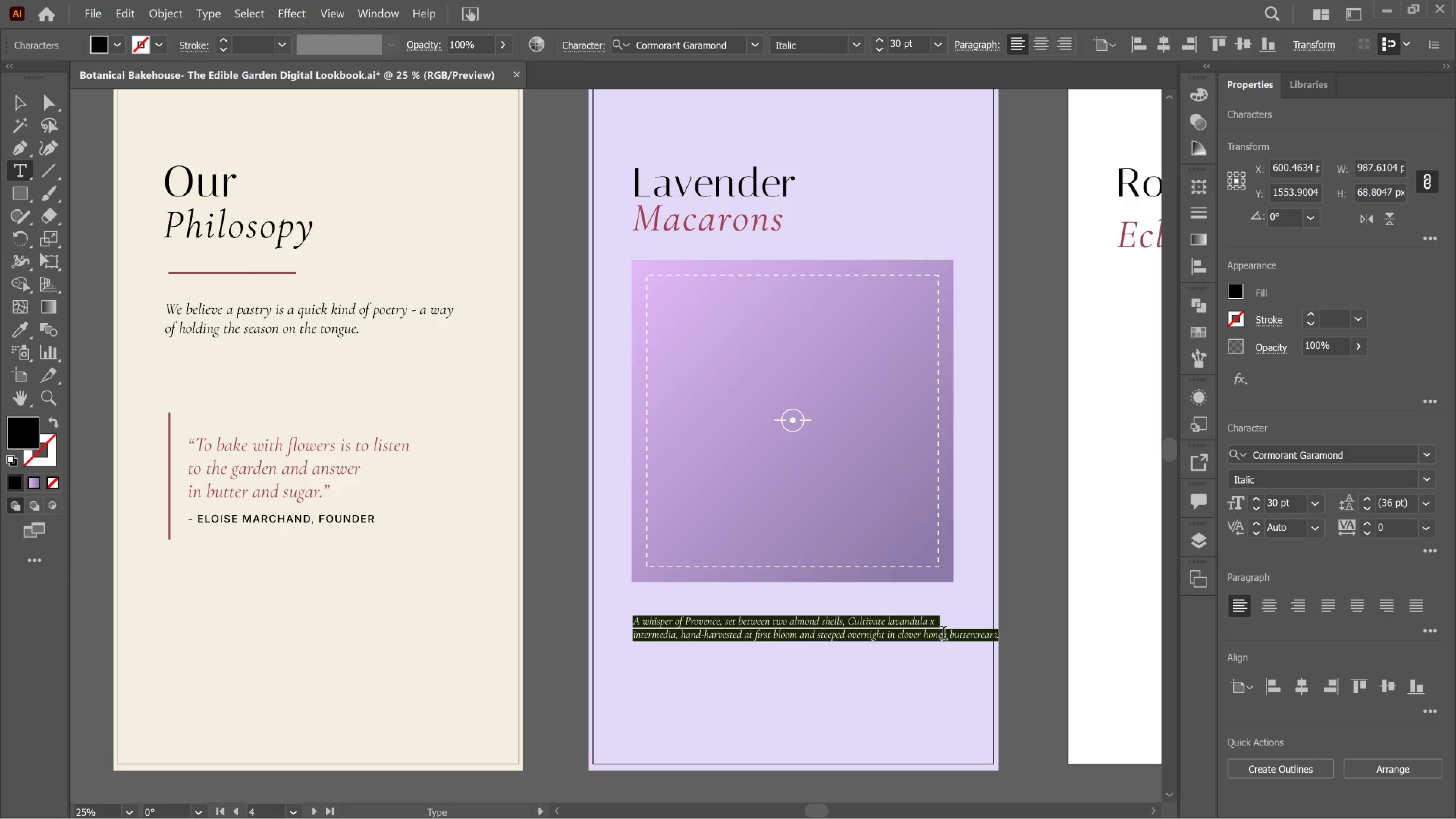 
left_click([952, 638])
 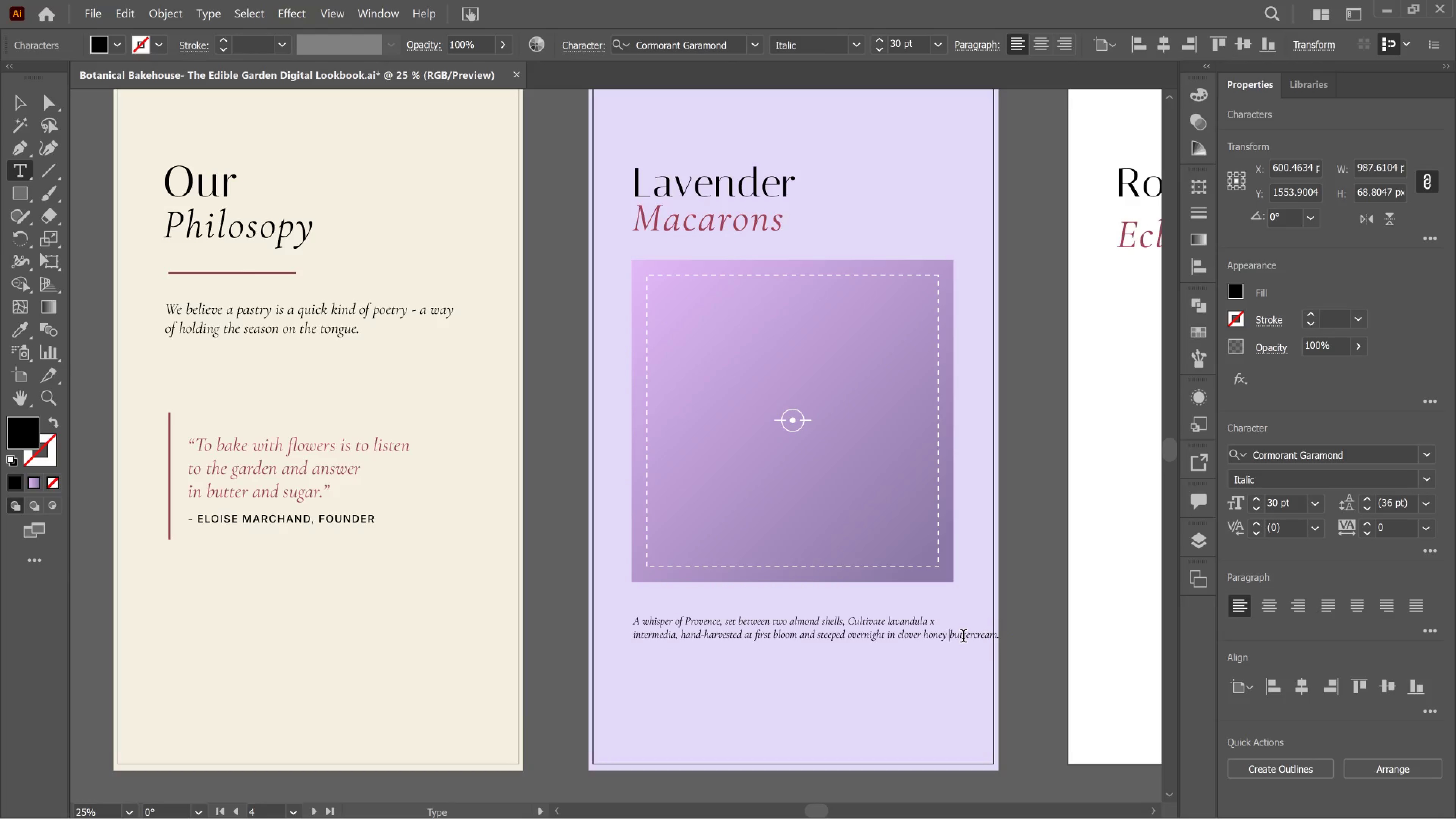 
key(Enter)
 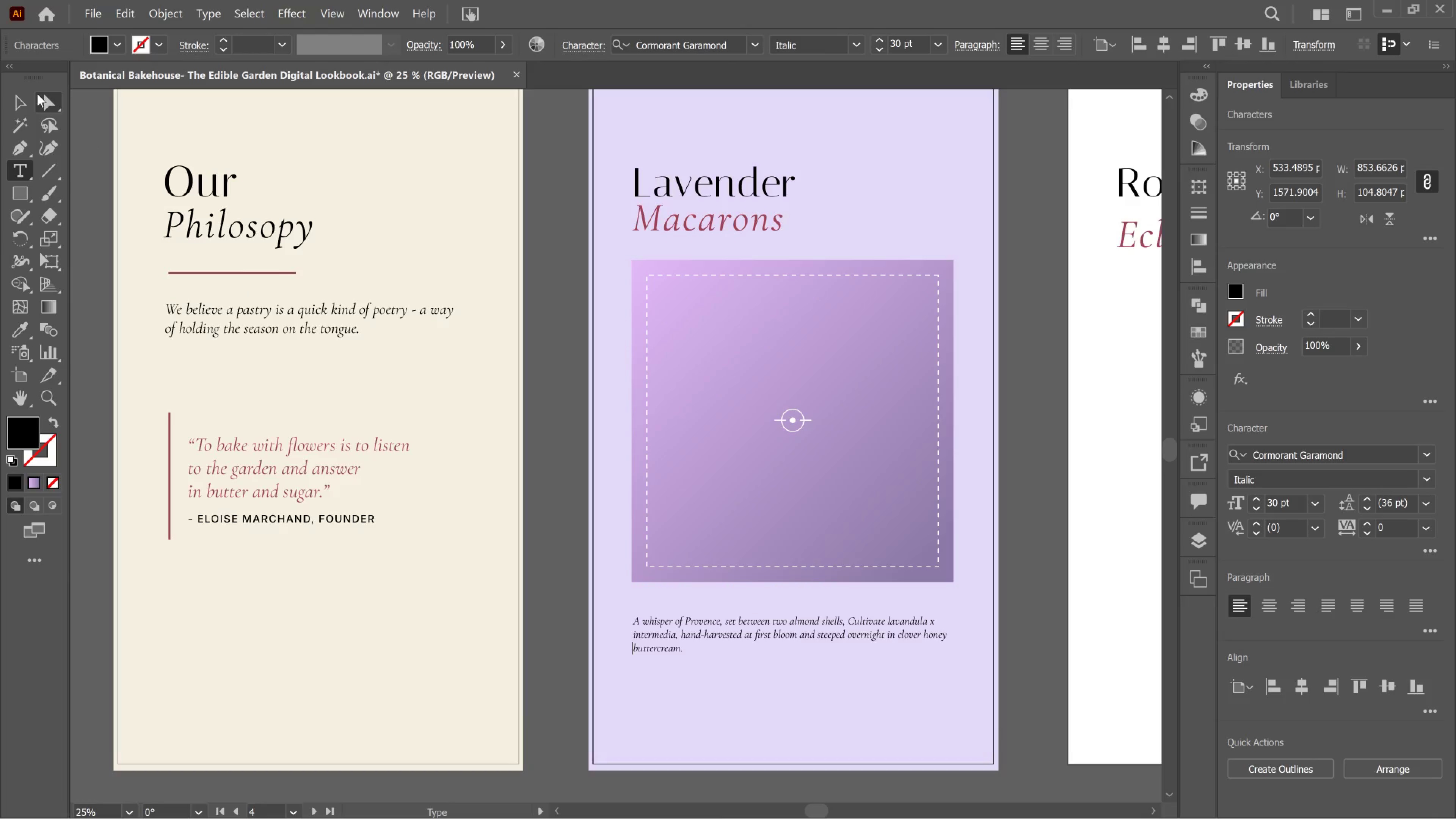 
left_click([32, 92])
 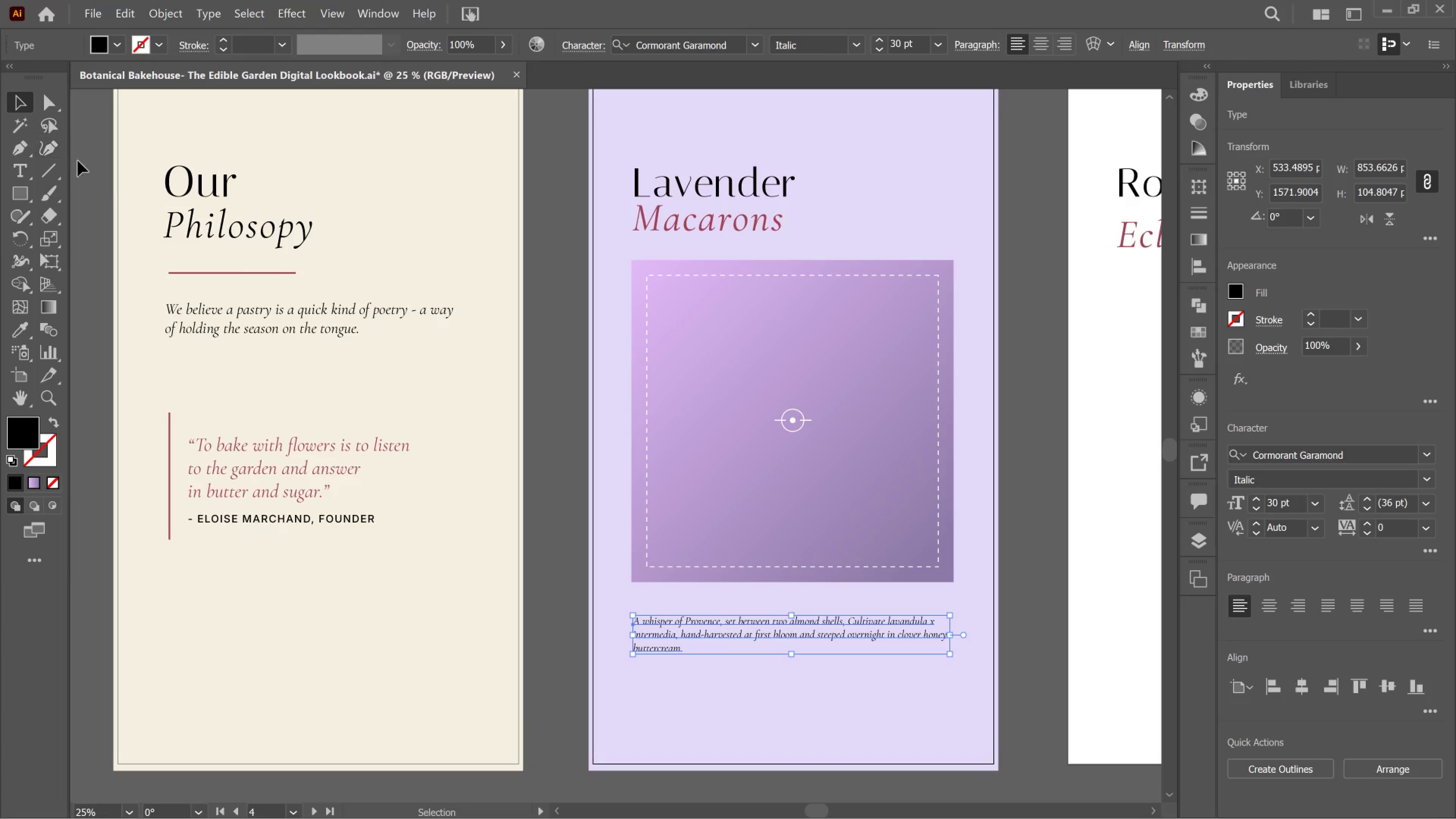 
wait(5.3)
 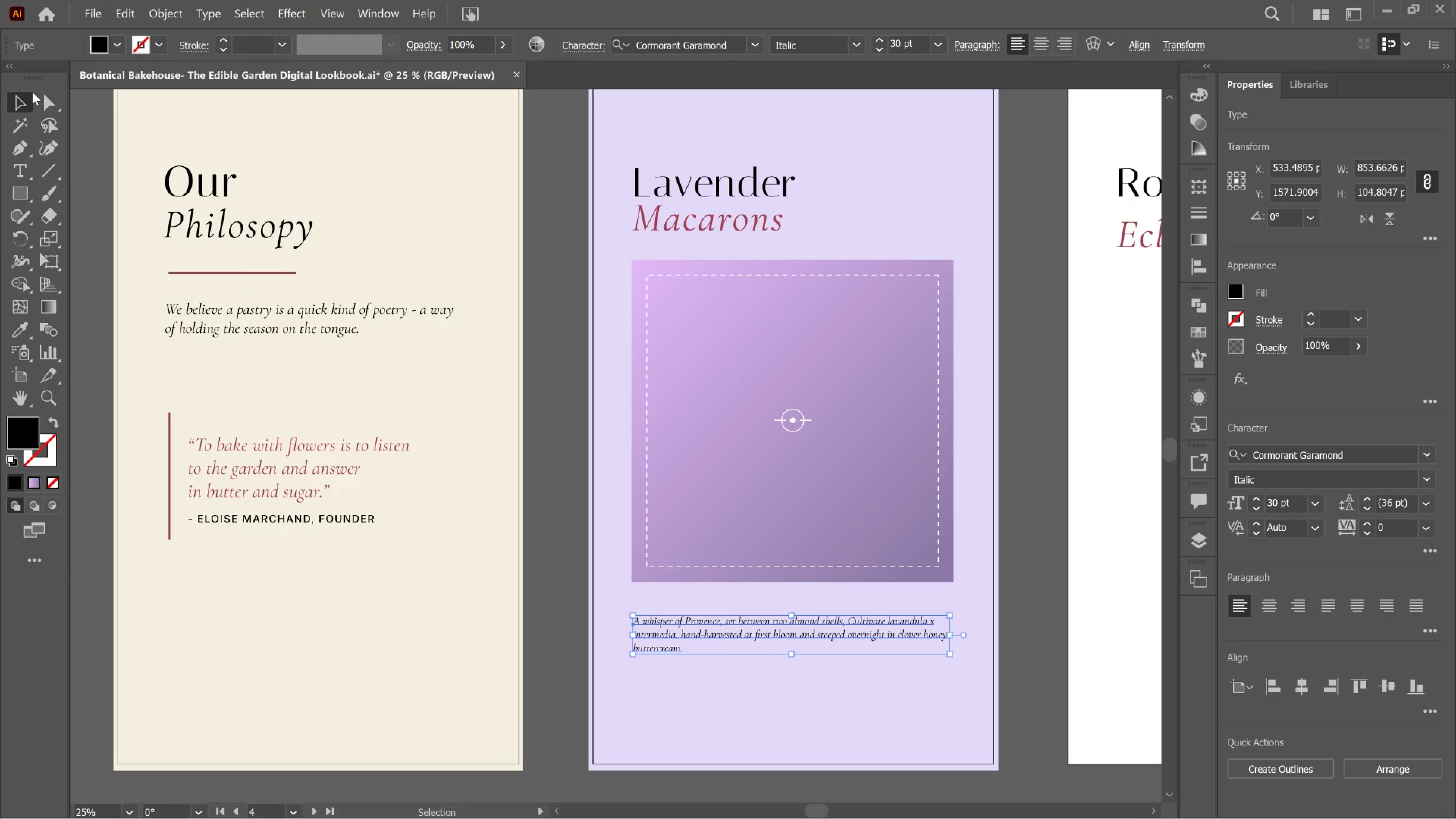 
left_click([87, 156])
 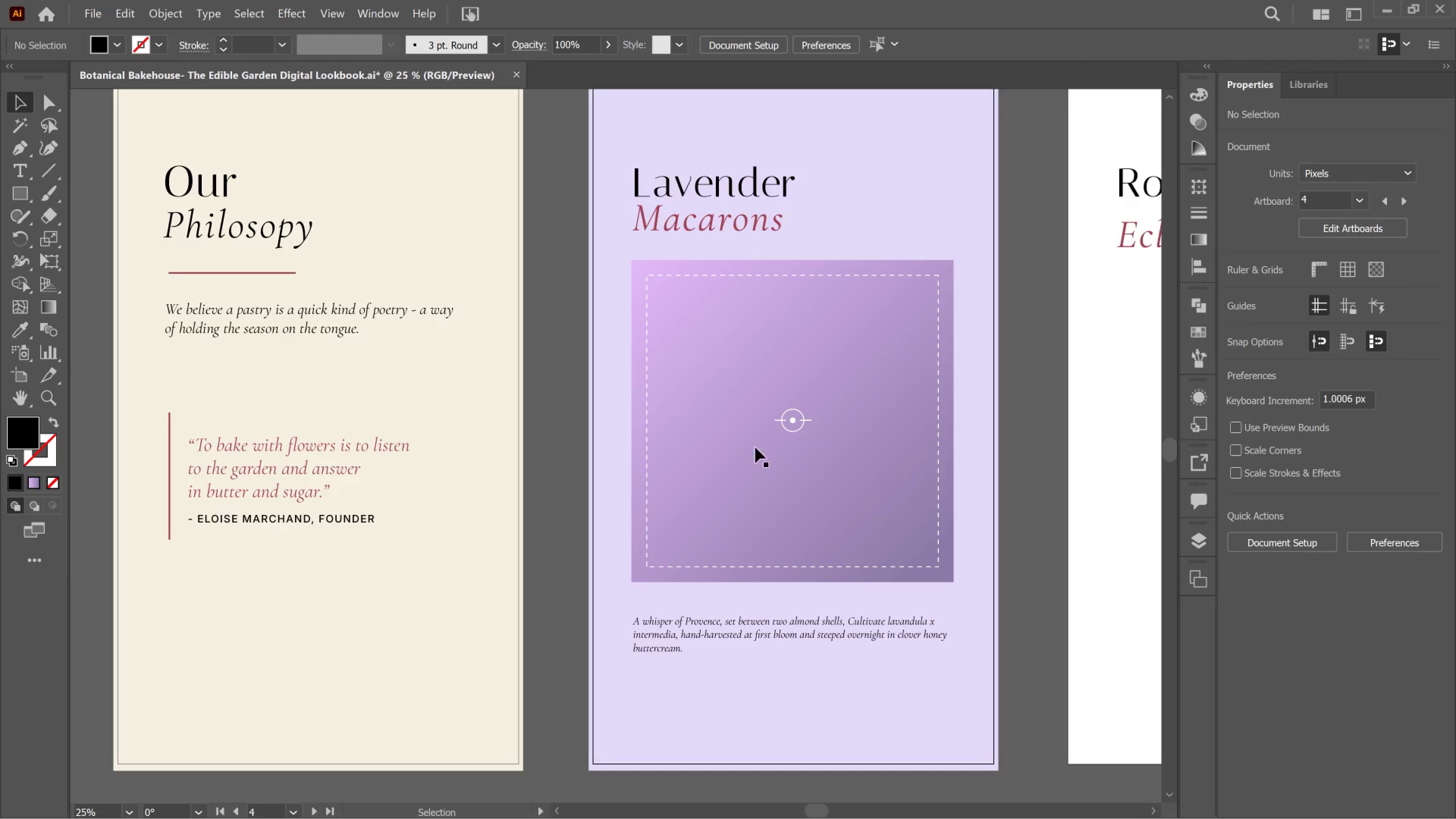 
scroll: coordinate [755, 447], scroll_direction: up, amount: 7.0
 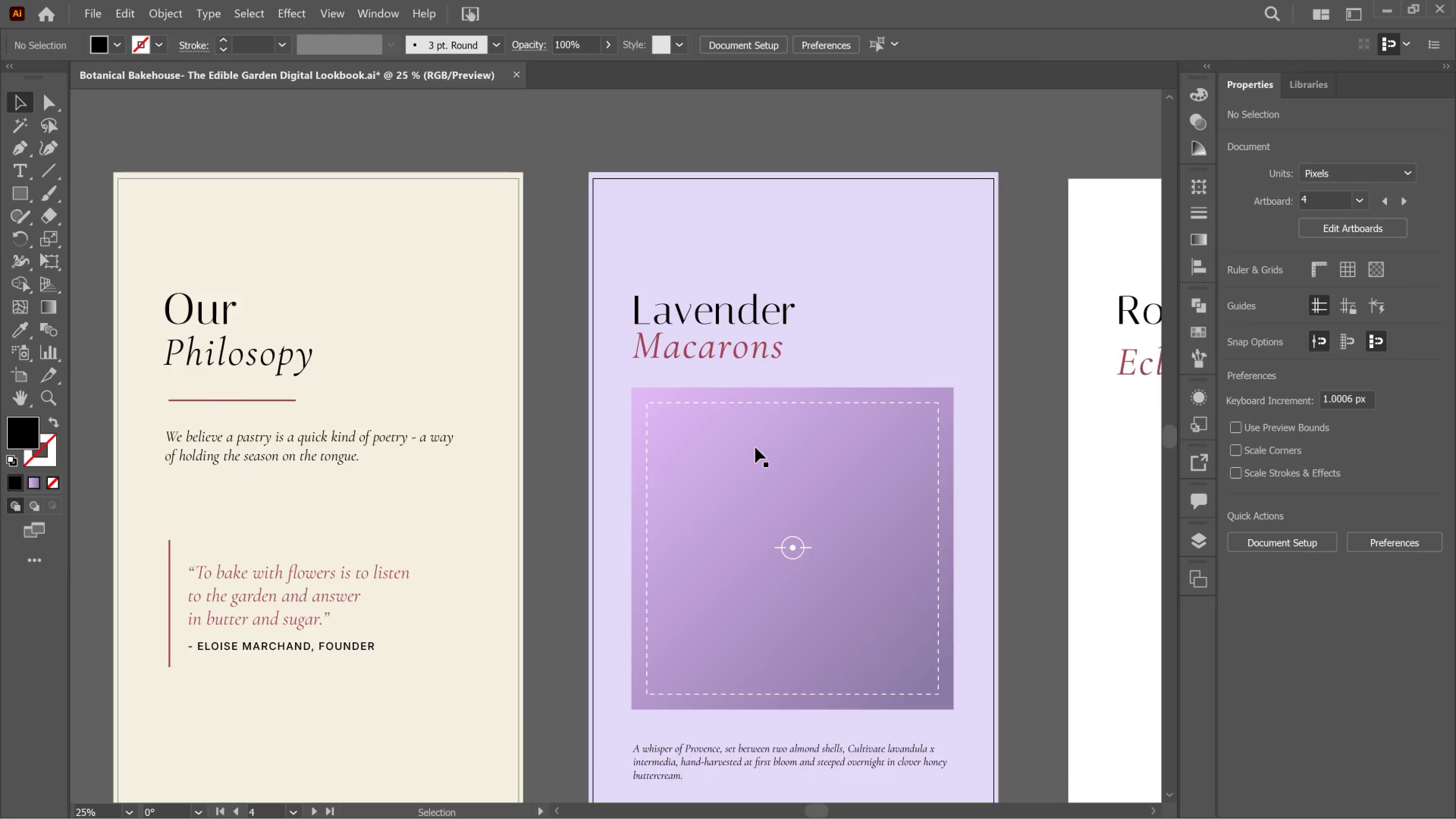 
scroll: coordinate [772, 438], scroll_direction: down, amount: 10.0
 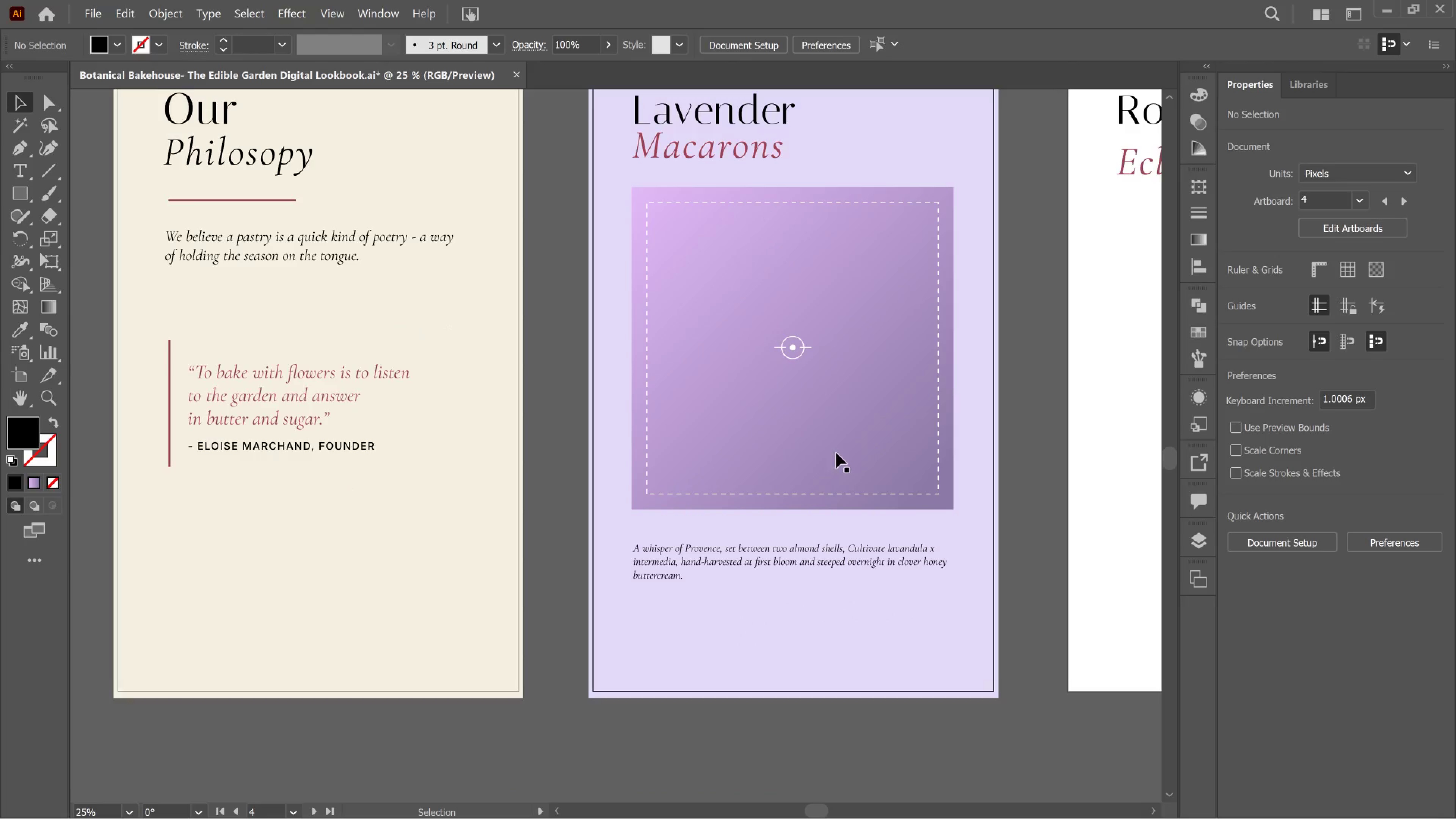 
scroll: coordinate [899, 440], scroll_direction: up, amount: 2.0
 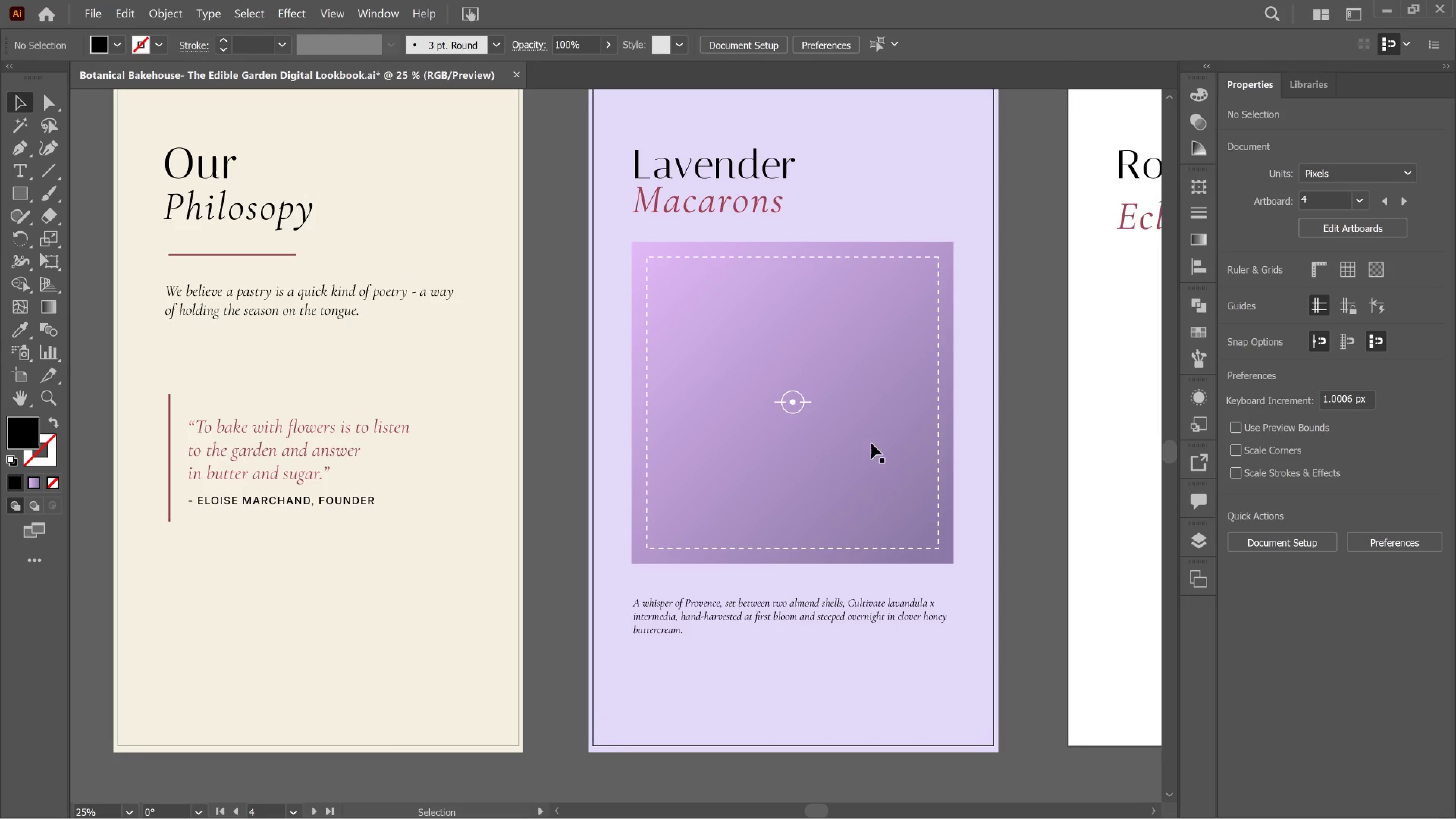 
hold_key(key=AltLeft, duration=0.93)
scroll: coordinate [534, 475], scroll_direction: down, amount: 3.0
 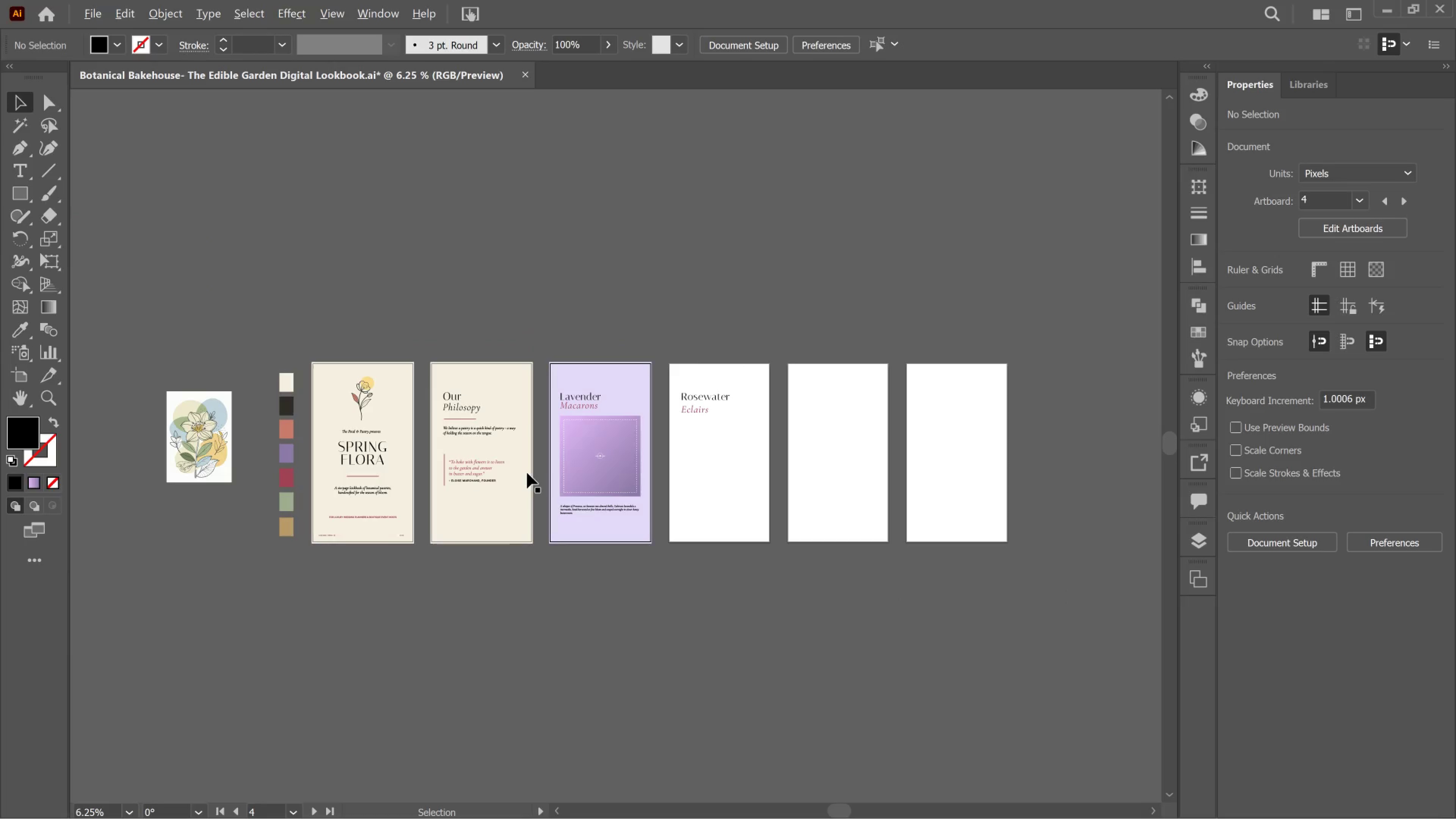 
scroll: coordinate [527, 473], scroll_direction: none, amount: 0.0
 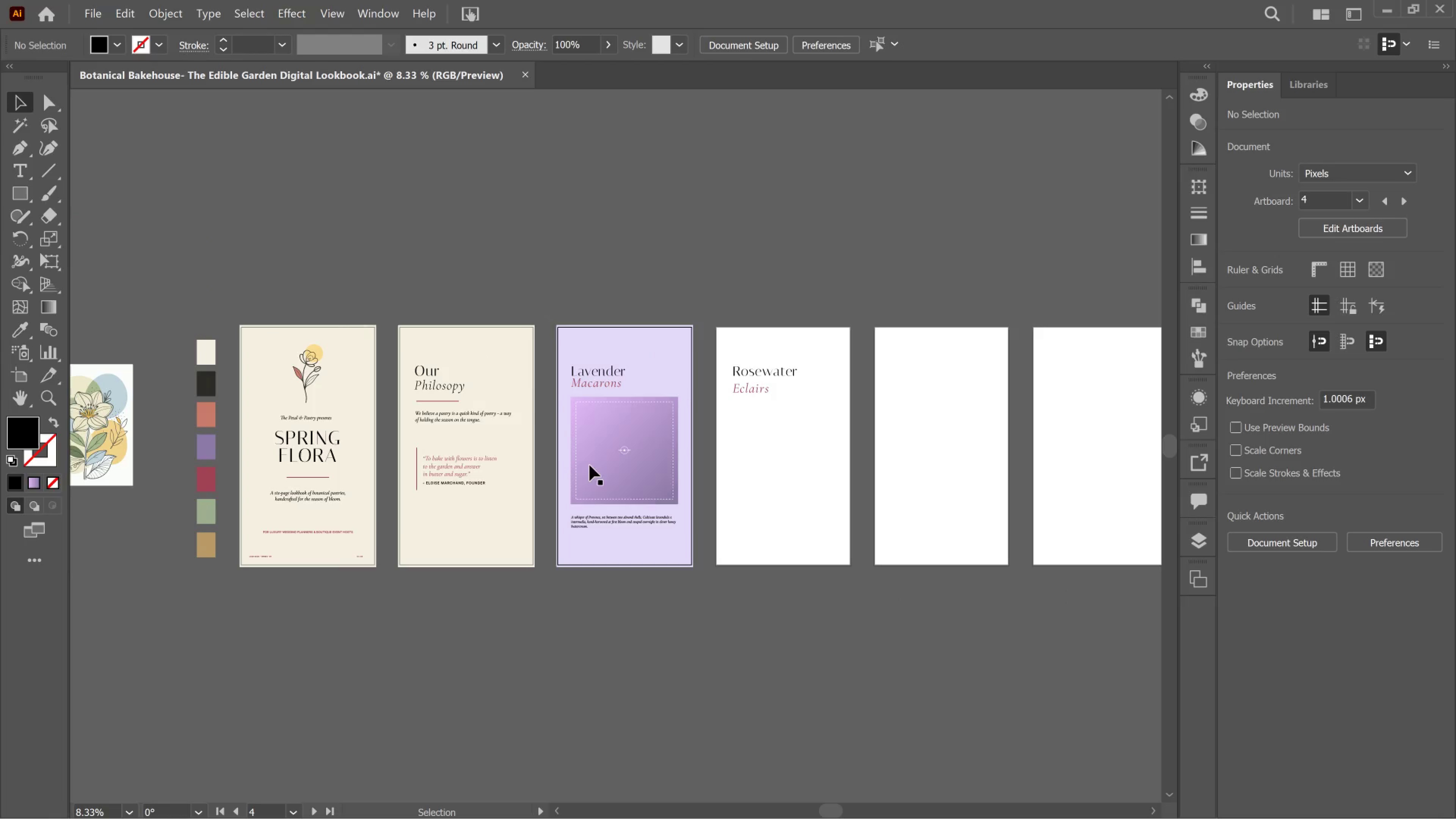 
left_click([592, 465])
 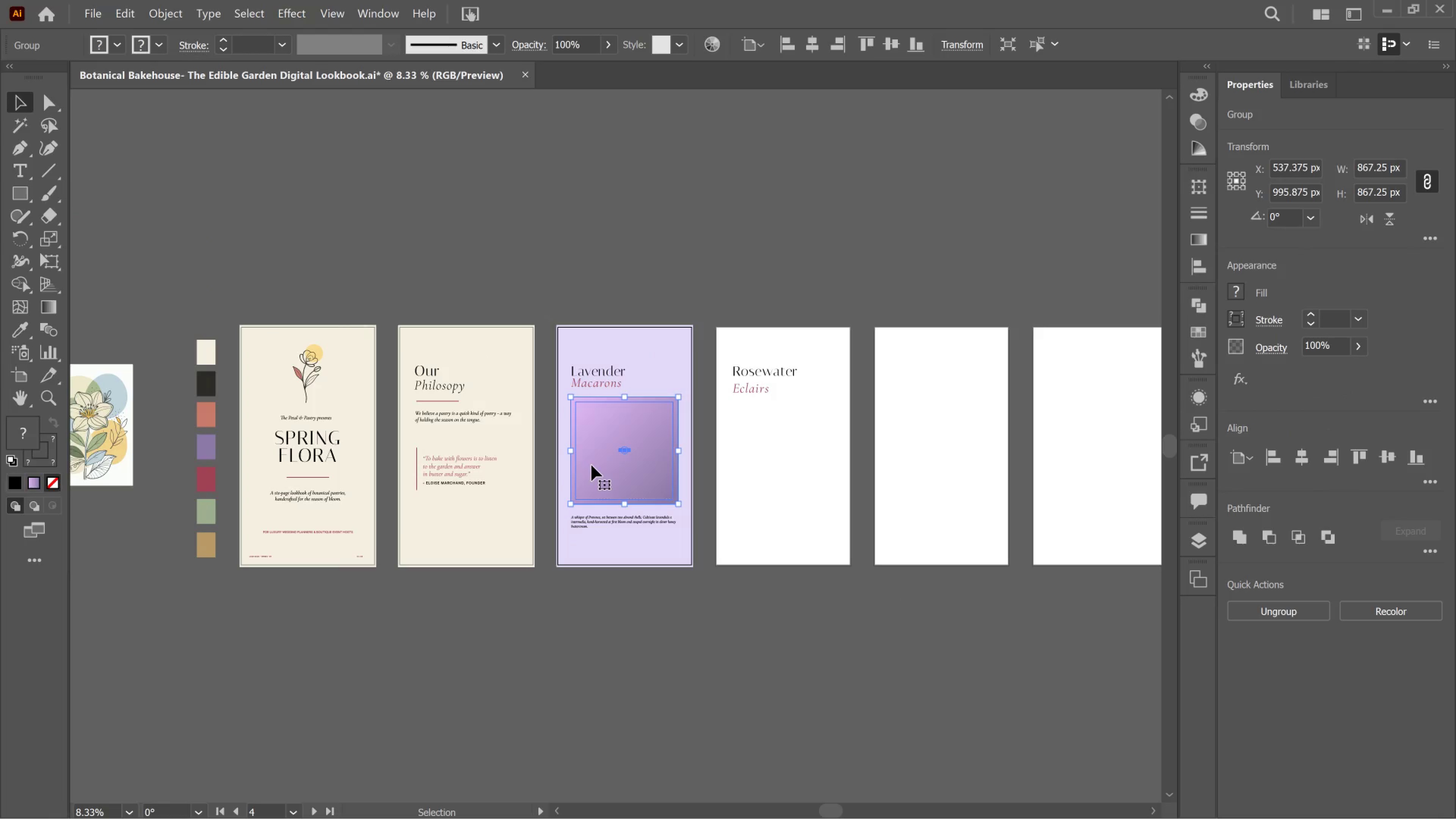 
hold_key(key=AltLeft, duration=2.25)
left_click_drag(start_coordinate=[592, 465], to_coordinate=[753, 468])
 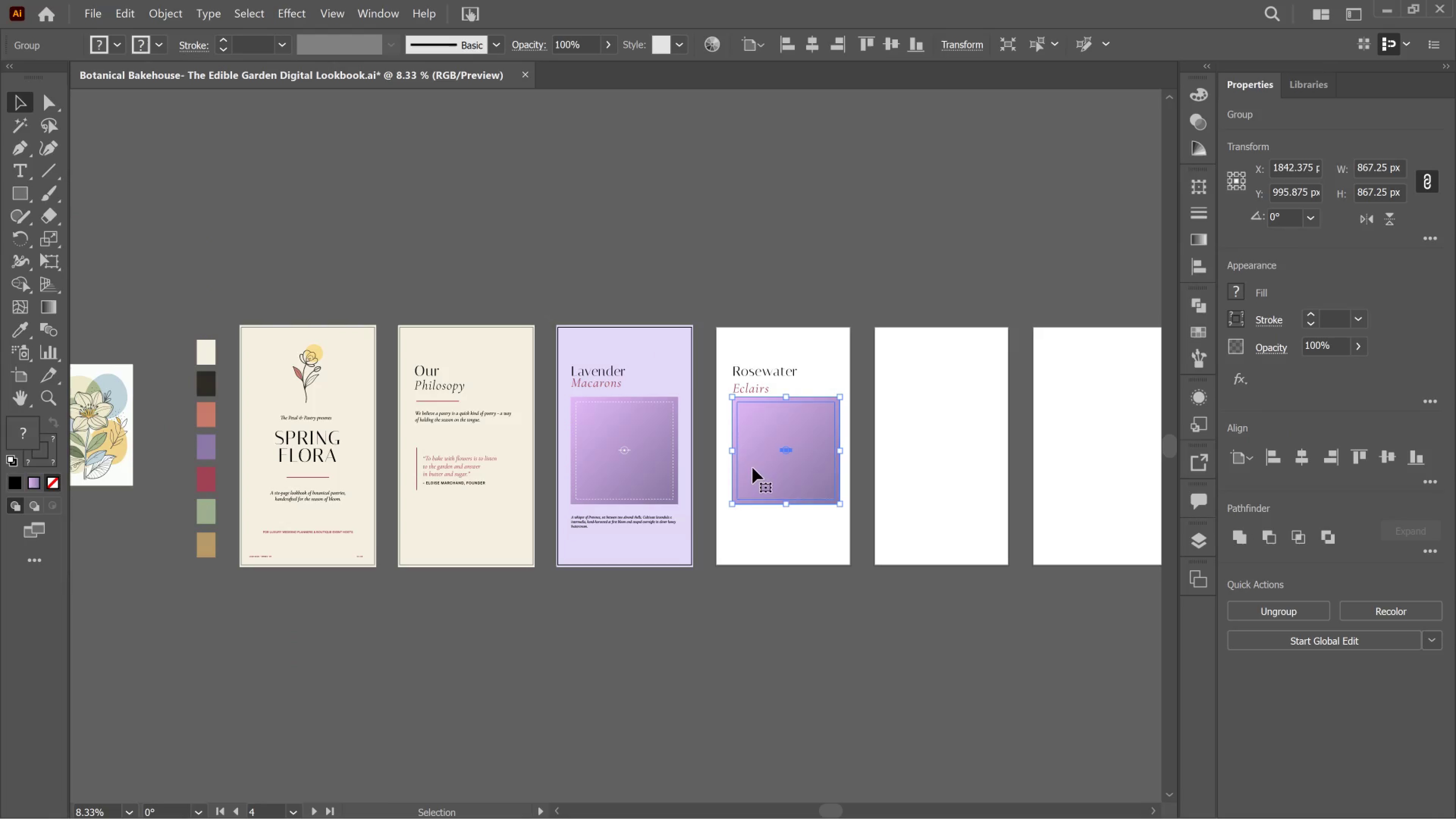 
hold_key(key=ShiftLeft, duration=1.55)
 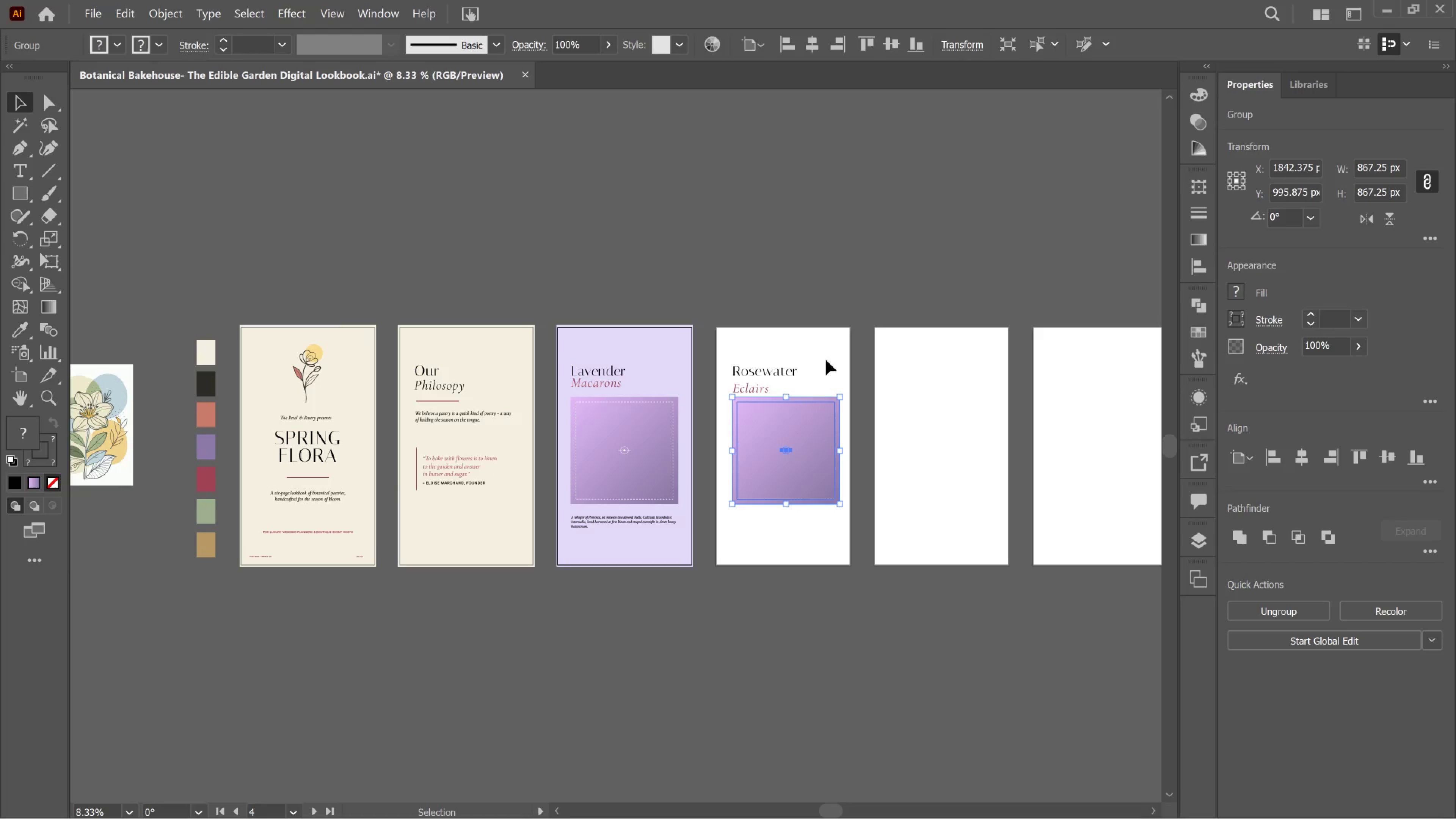 
left_click([824, 360])
 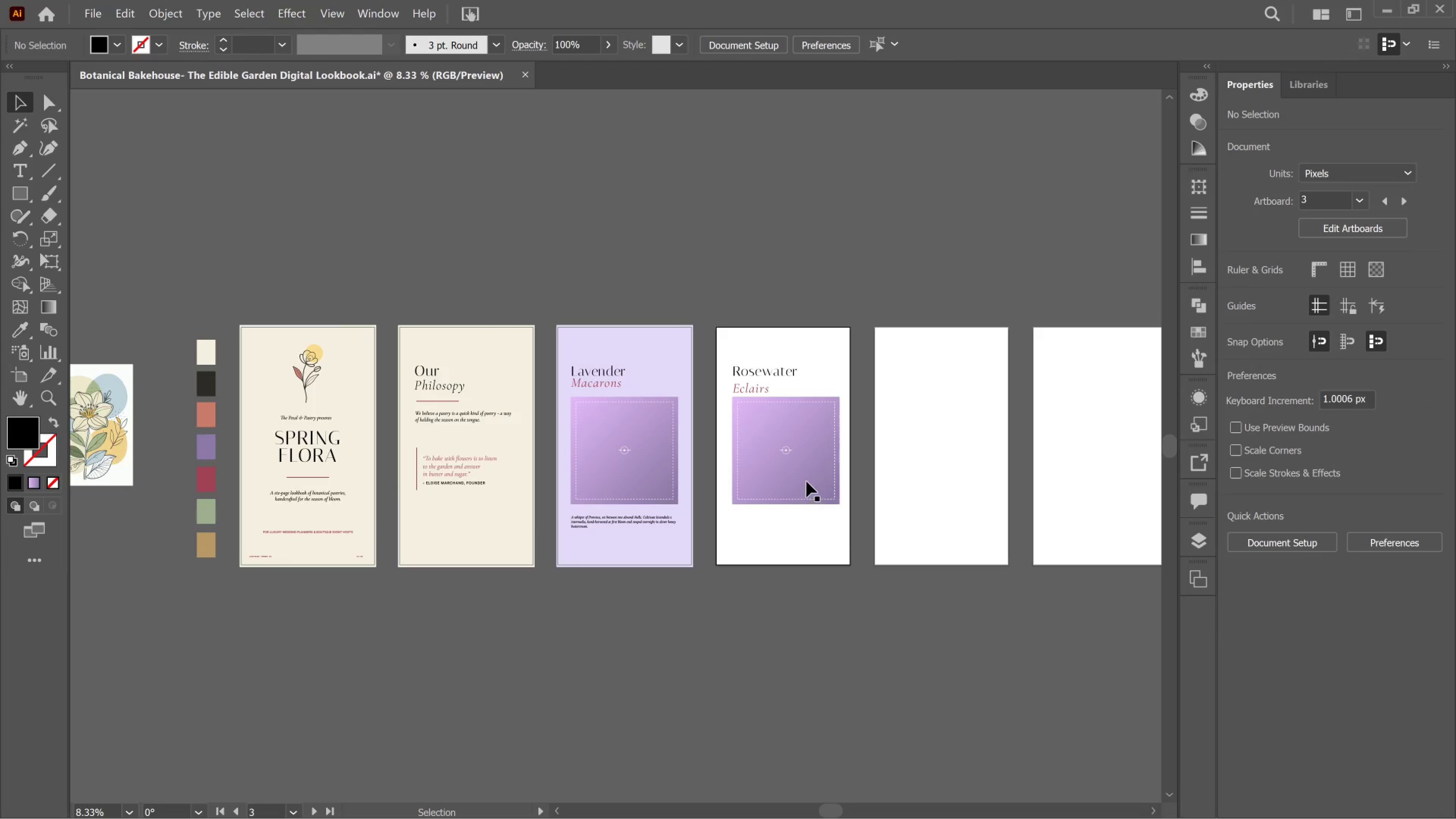 
left_click([808, 482])
 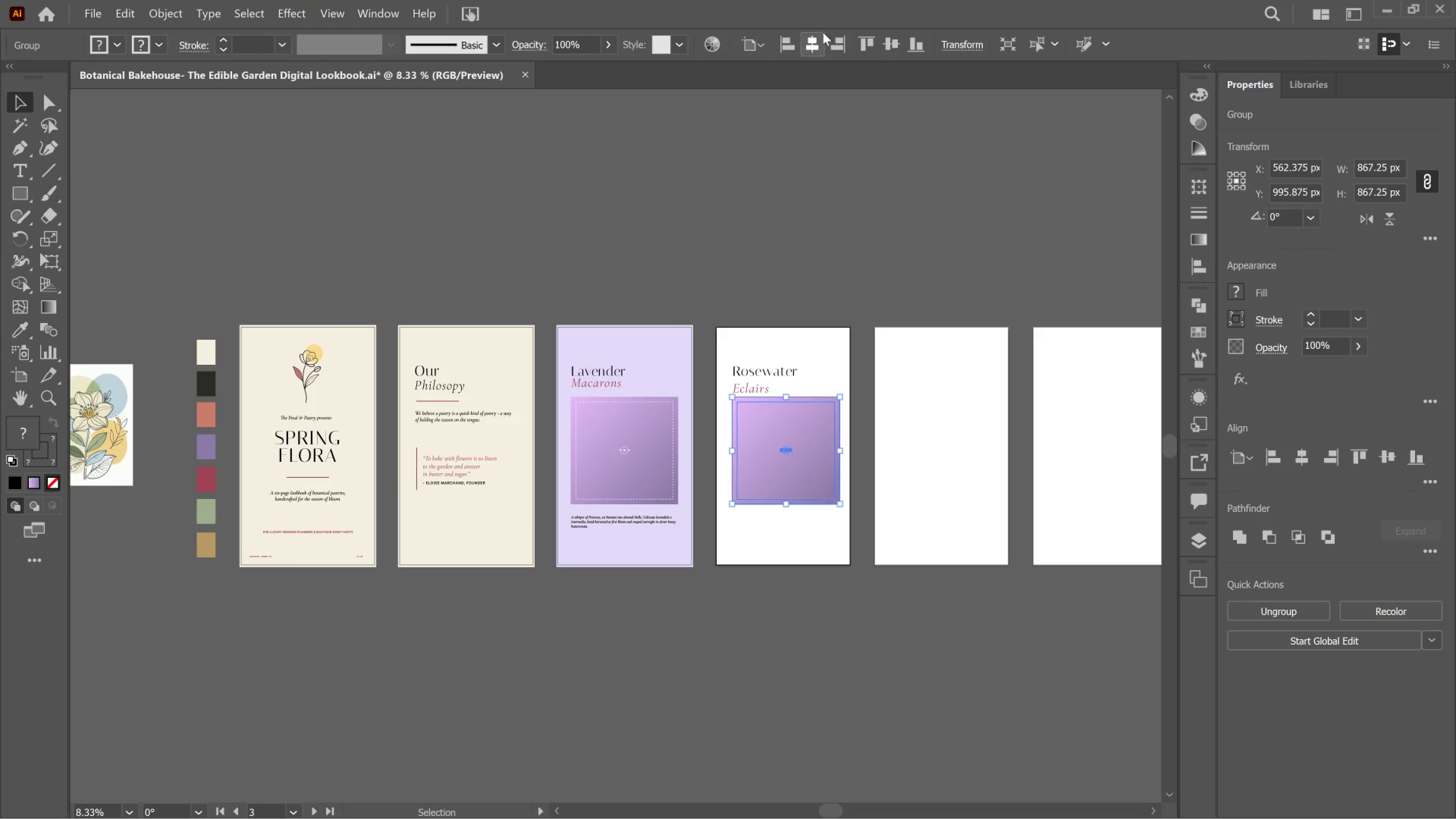 
left_click([821, 32])
 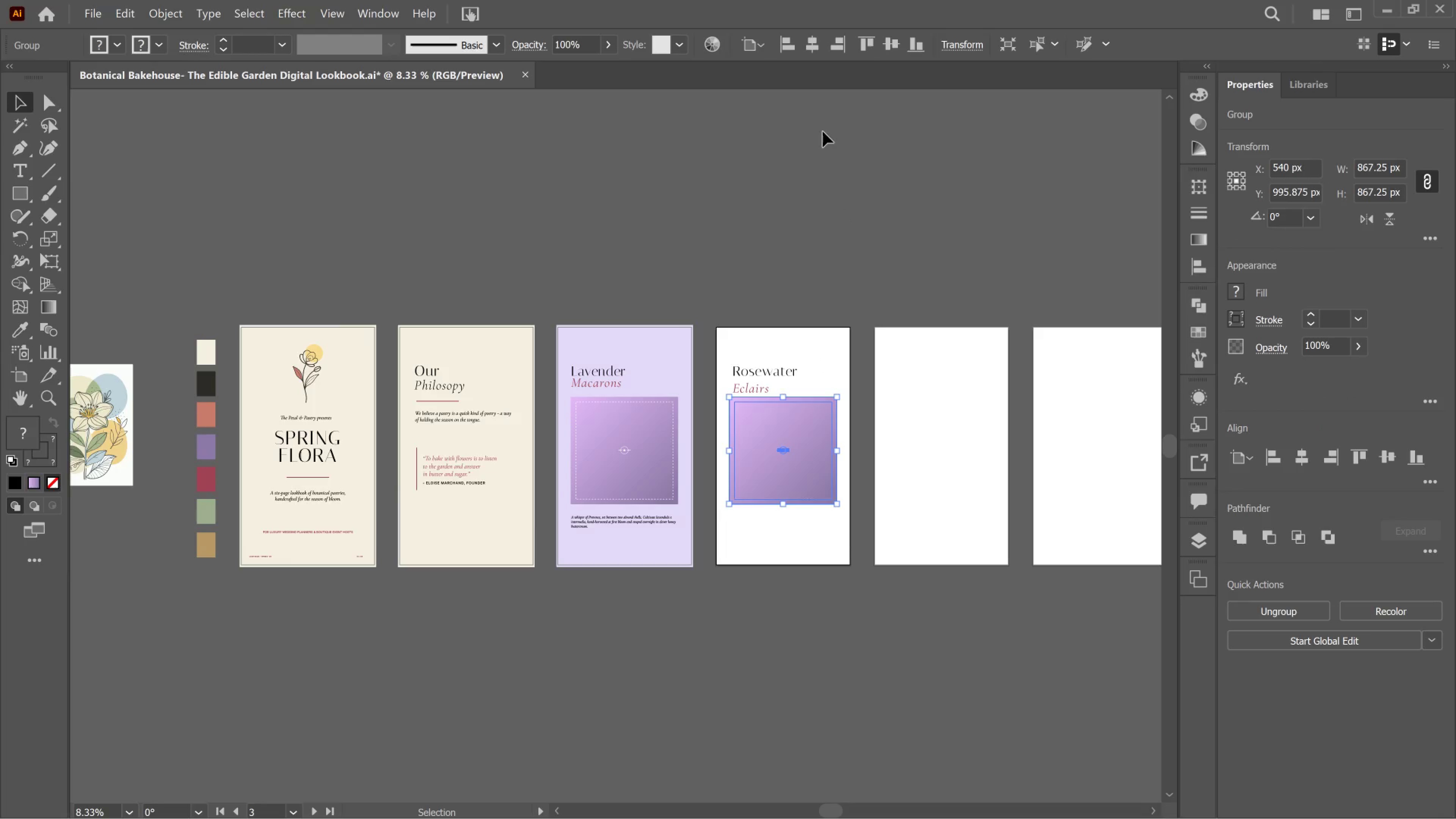 
left_click([756, 369])
 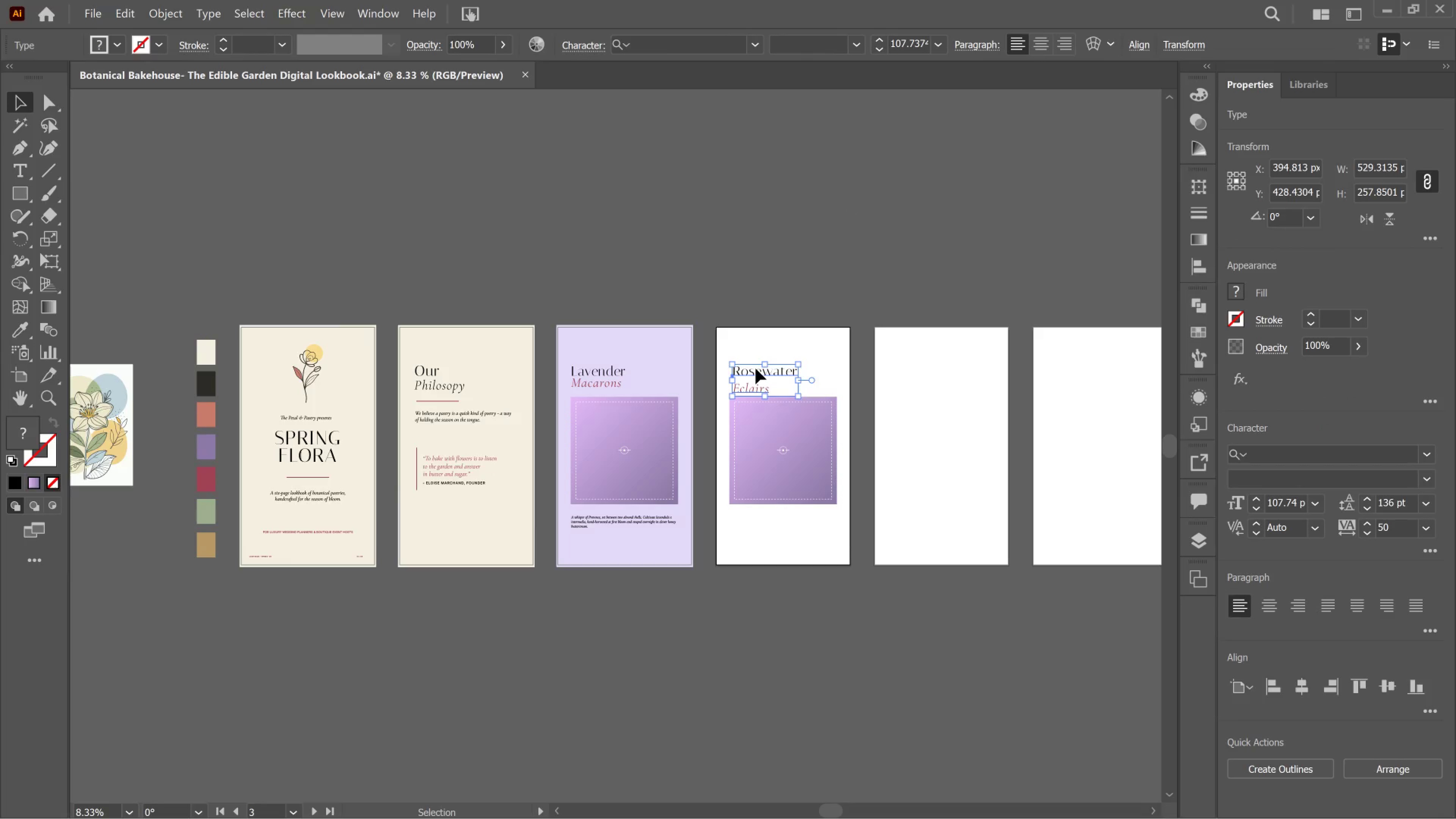 
double_click([756, 369])
 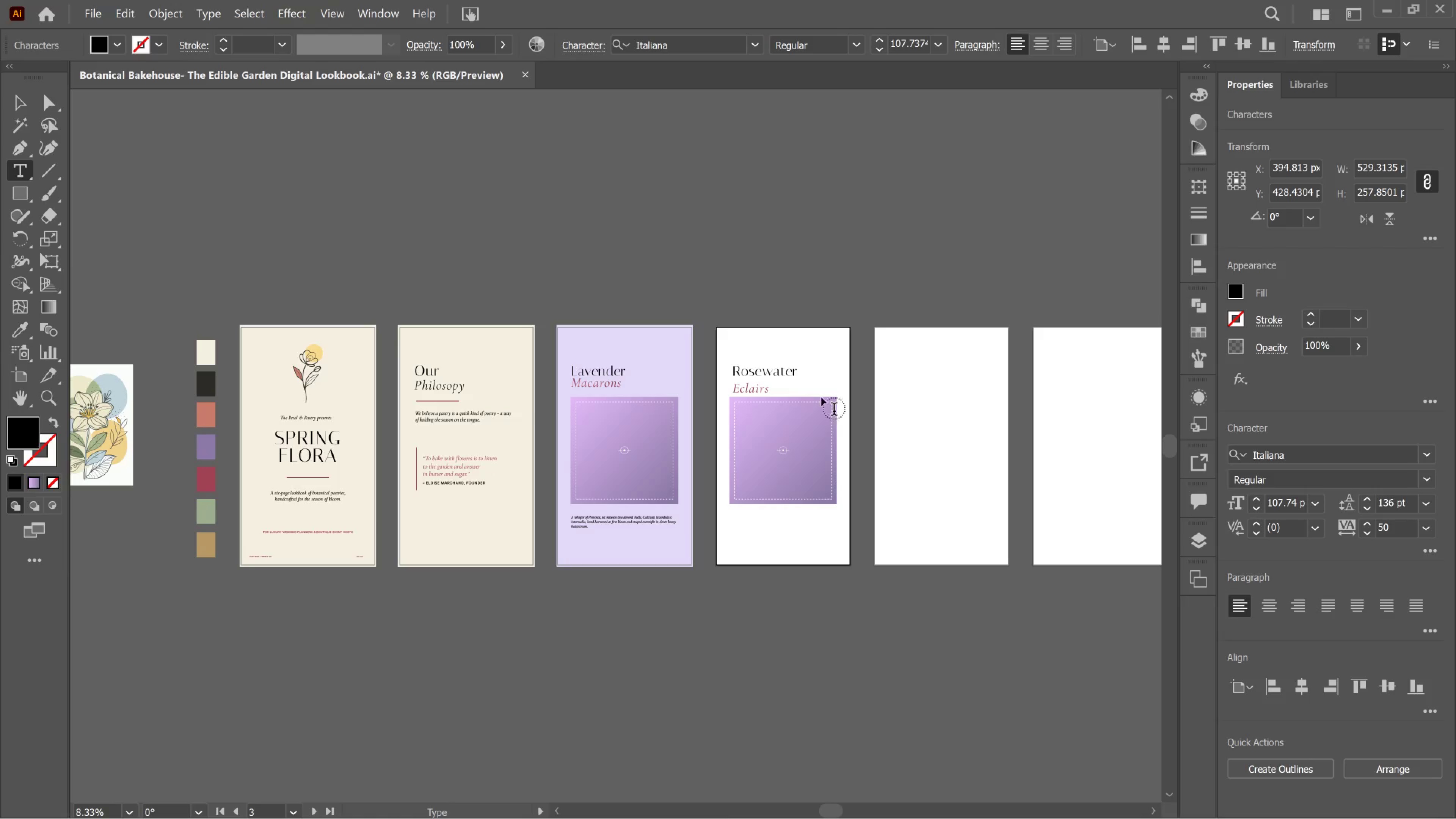 
key(Control+A)
 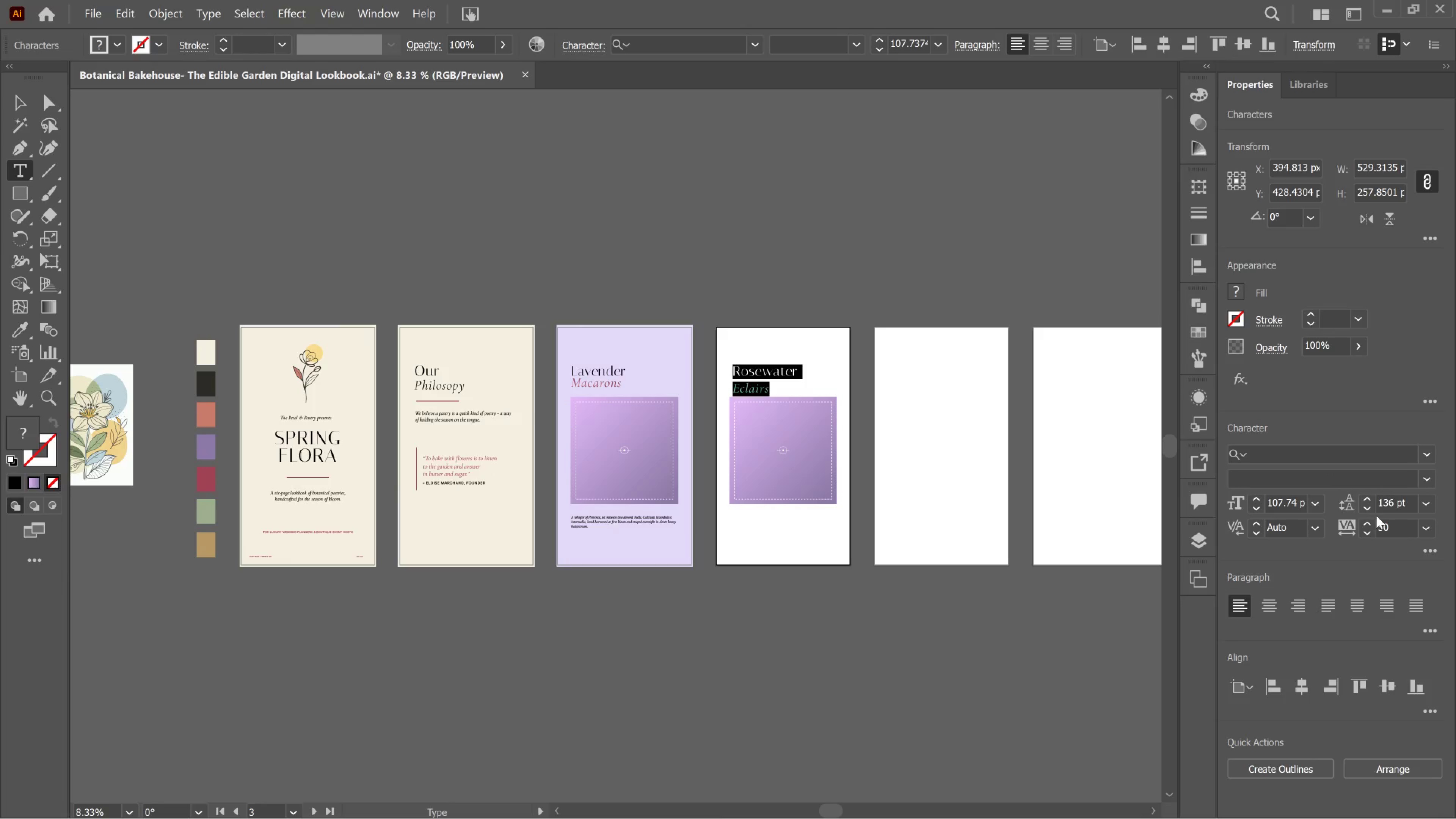 
double_click([1373, 511])
 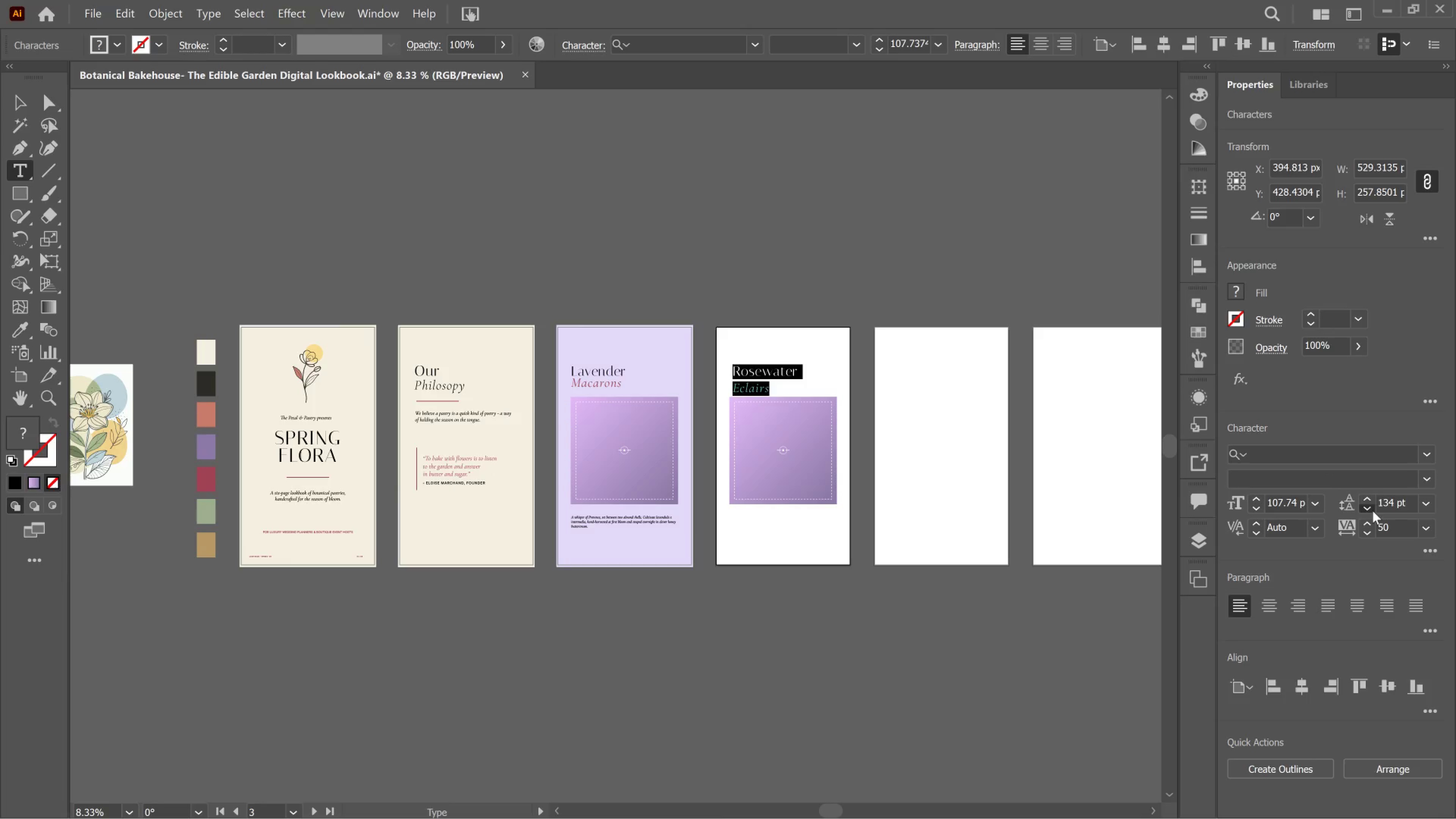 
triple_click([1373, 511])
 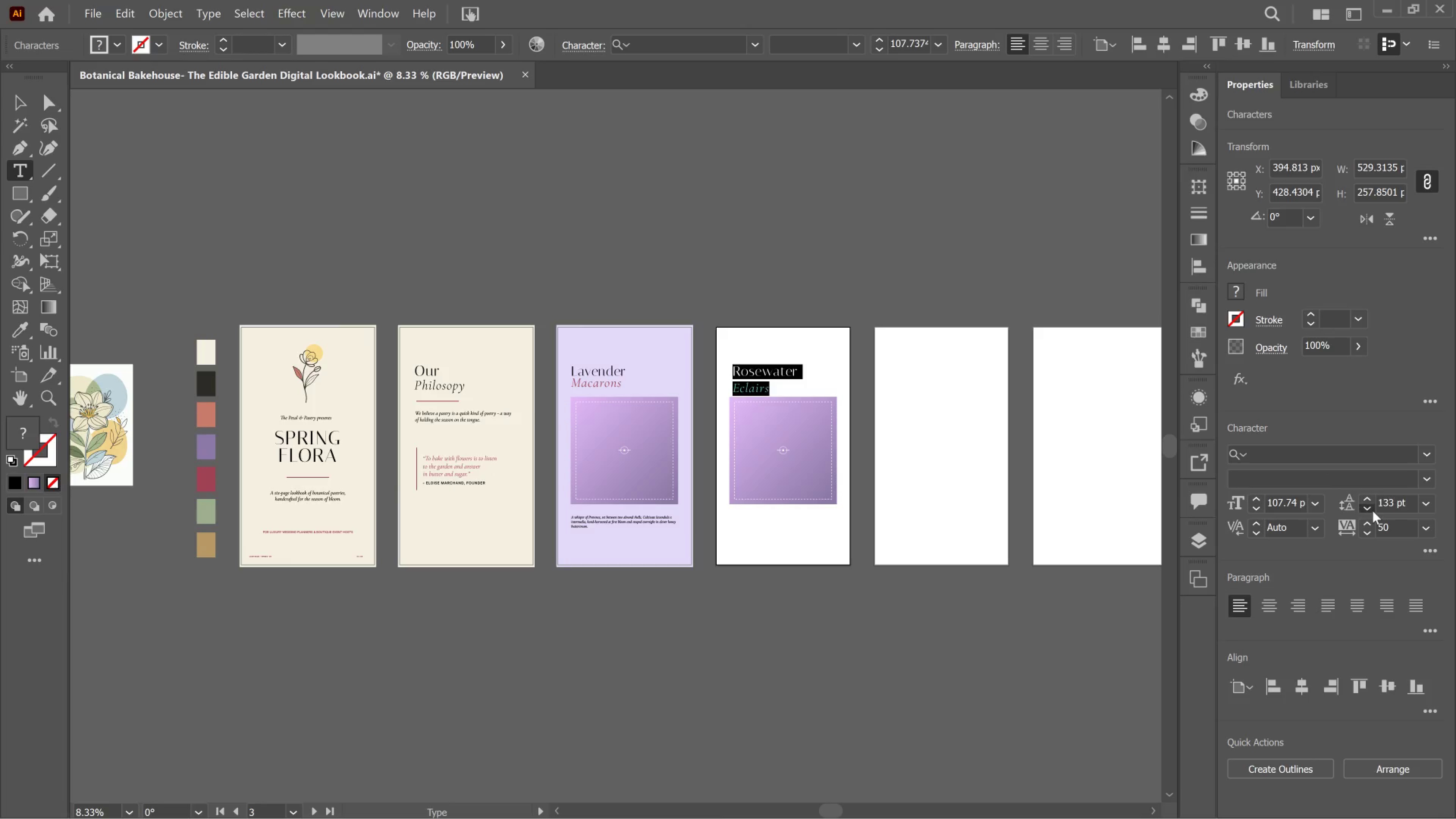 
triple_click([1373, 511])
 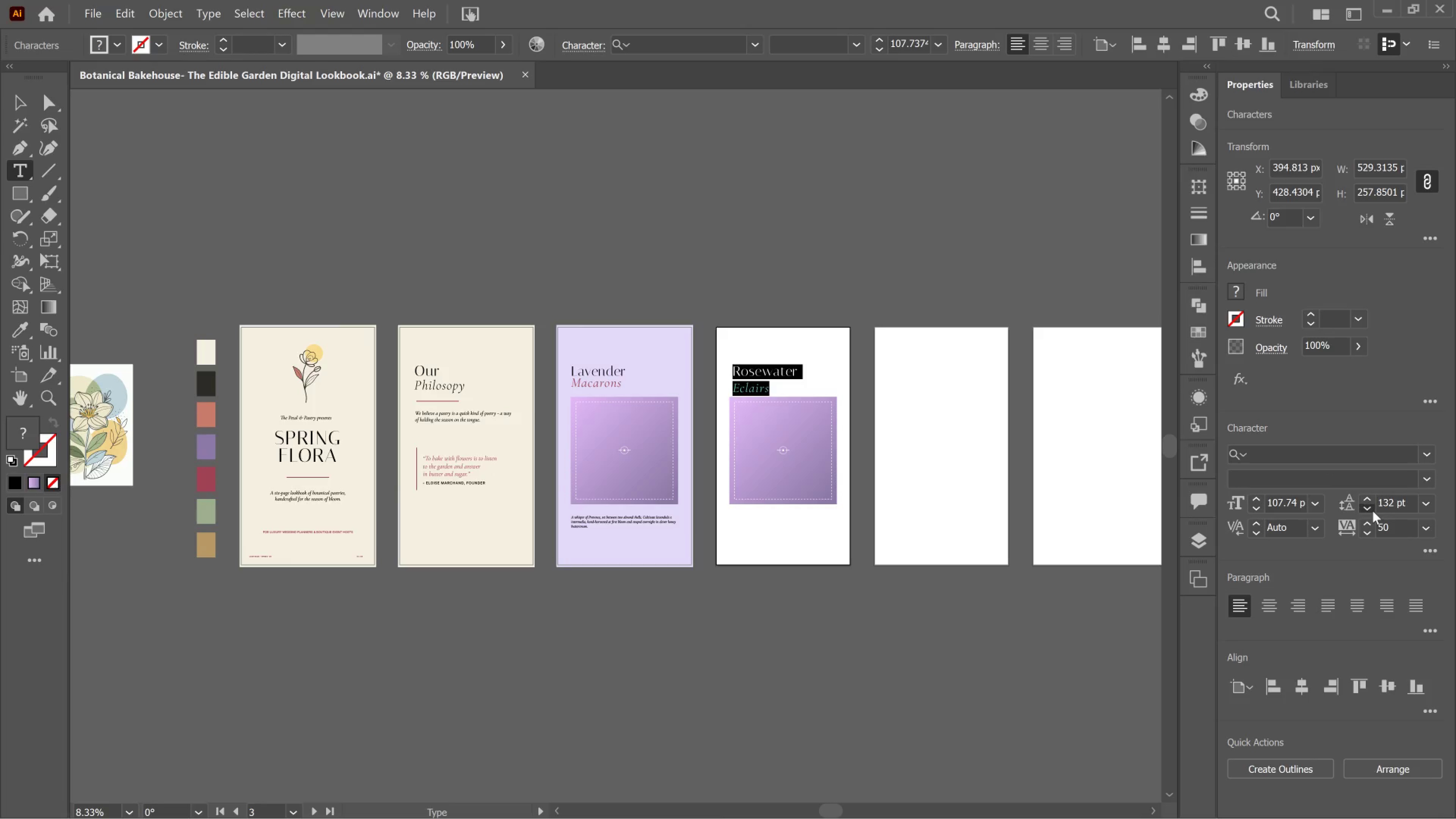 
triple_click([1373, 511])
 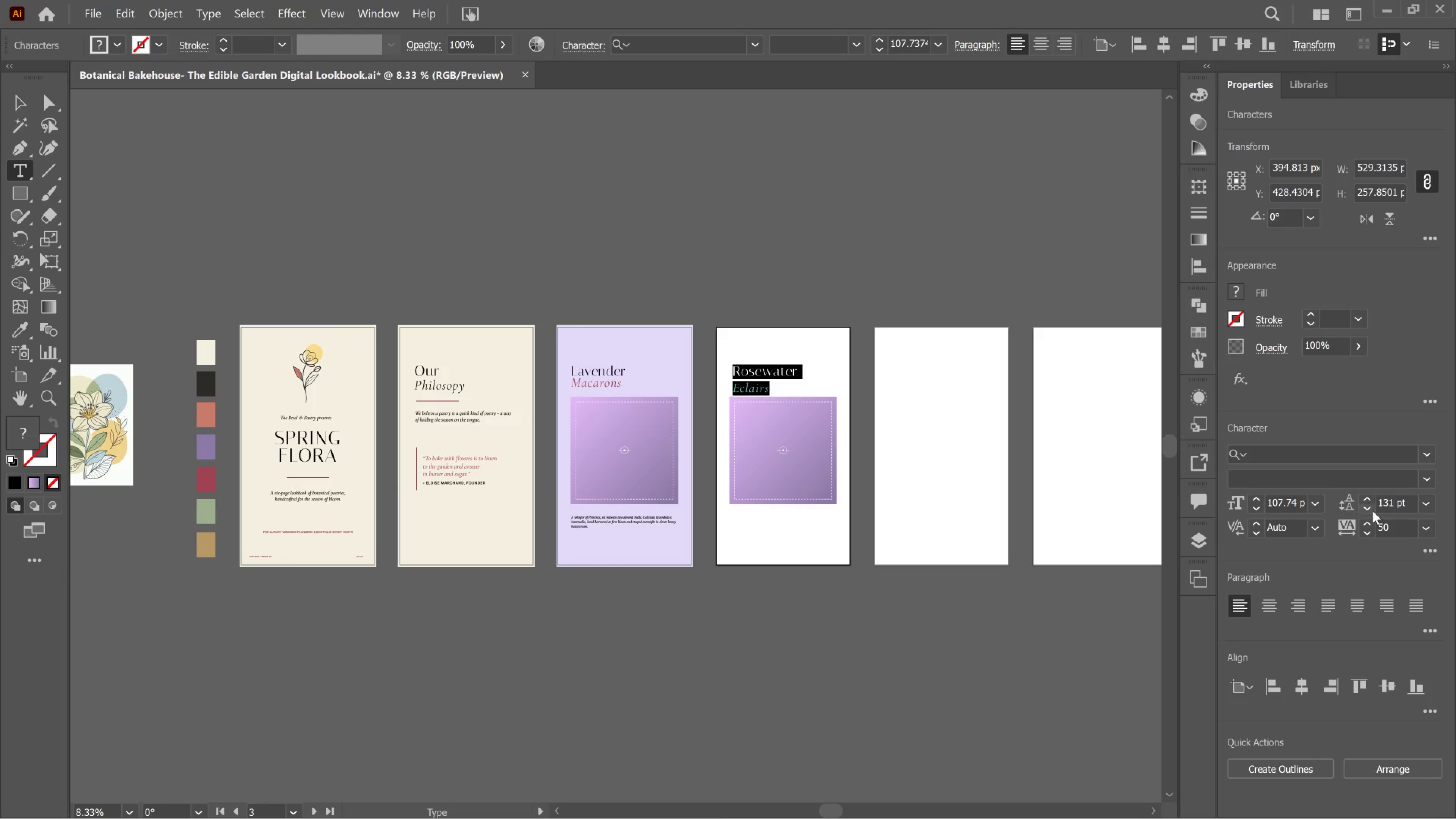 
triple_click([1373, 511])
 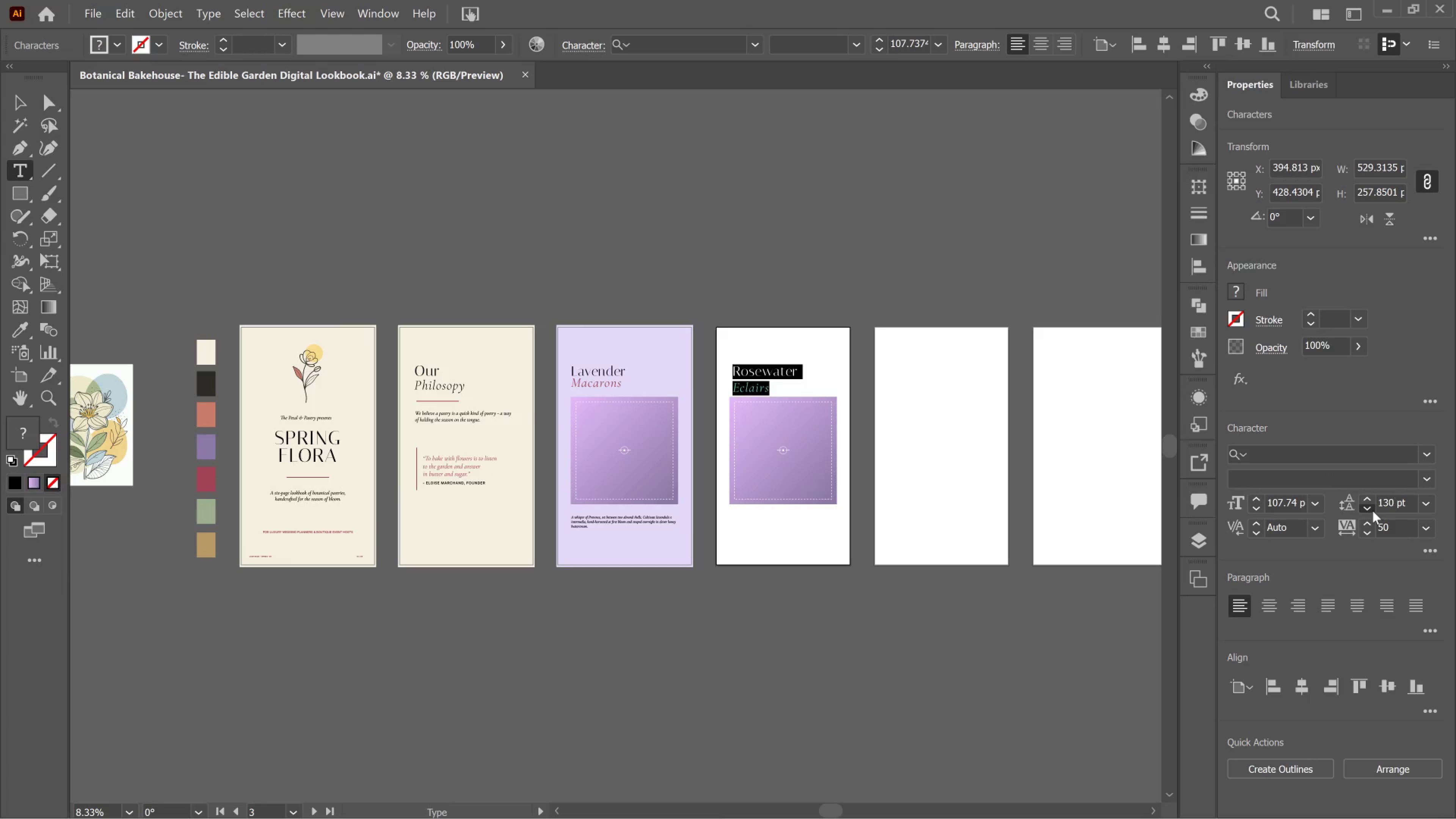 
triple_click([1373, 511])
 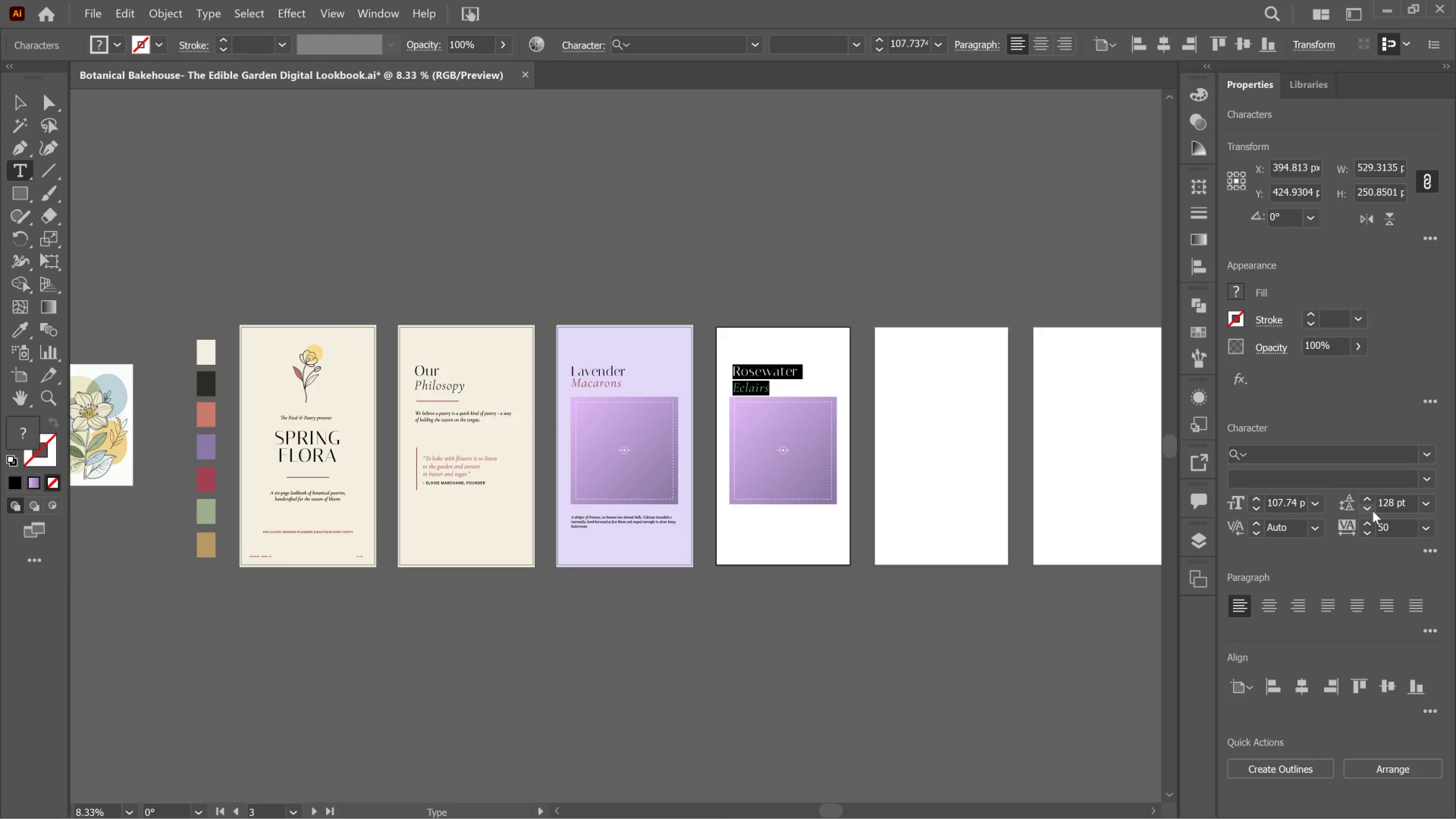 
double_click([1373, 511])
 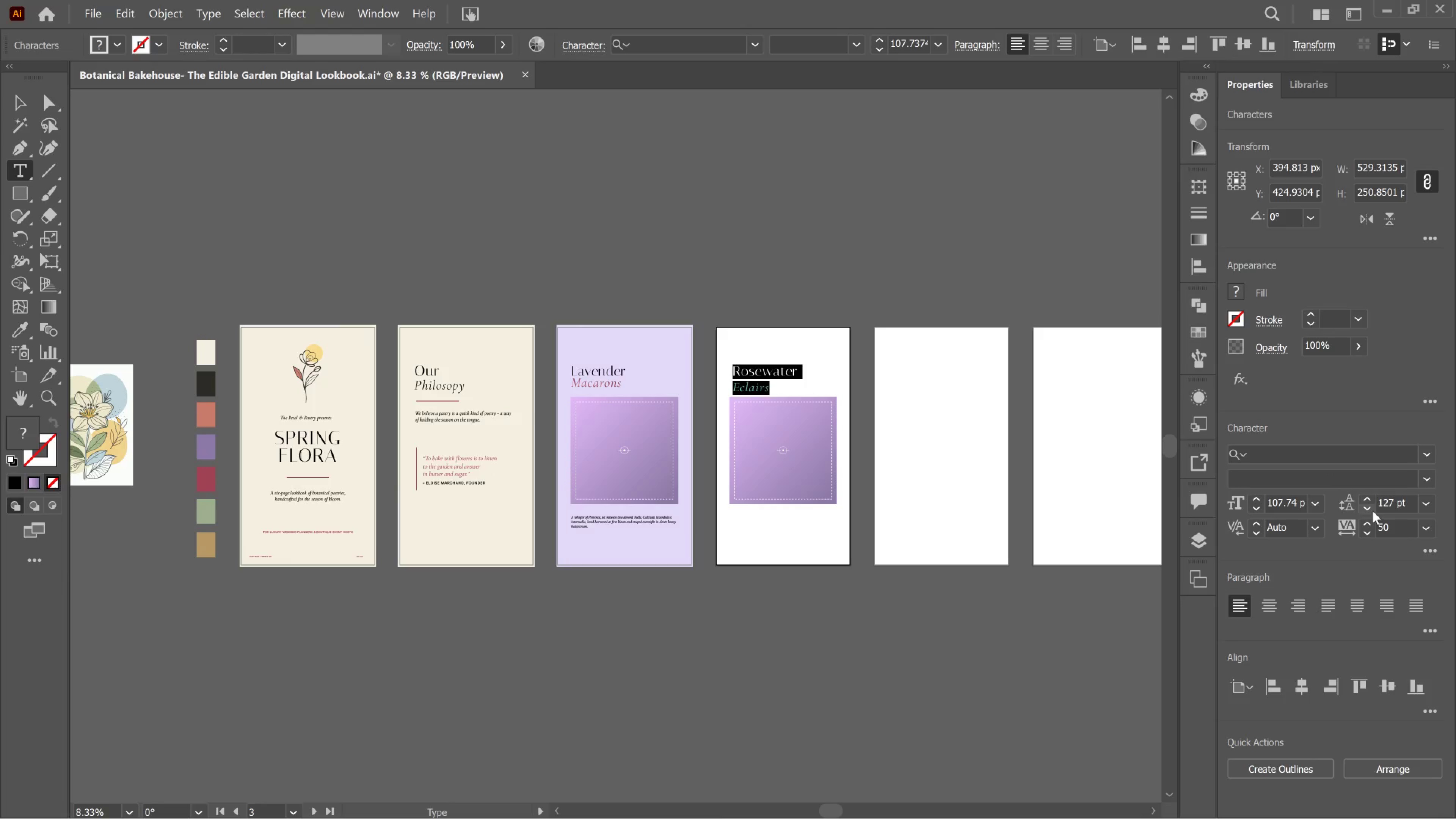 
triple_click([1373, 511])
 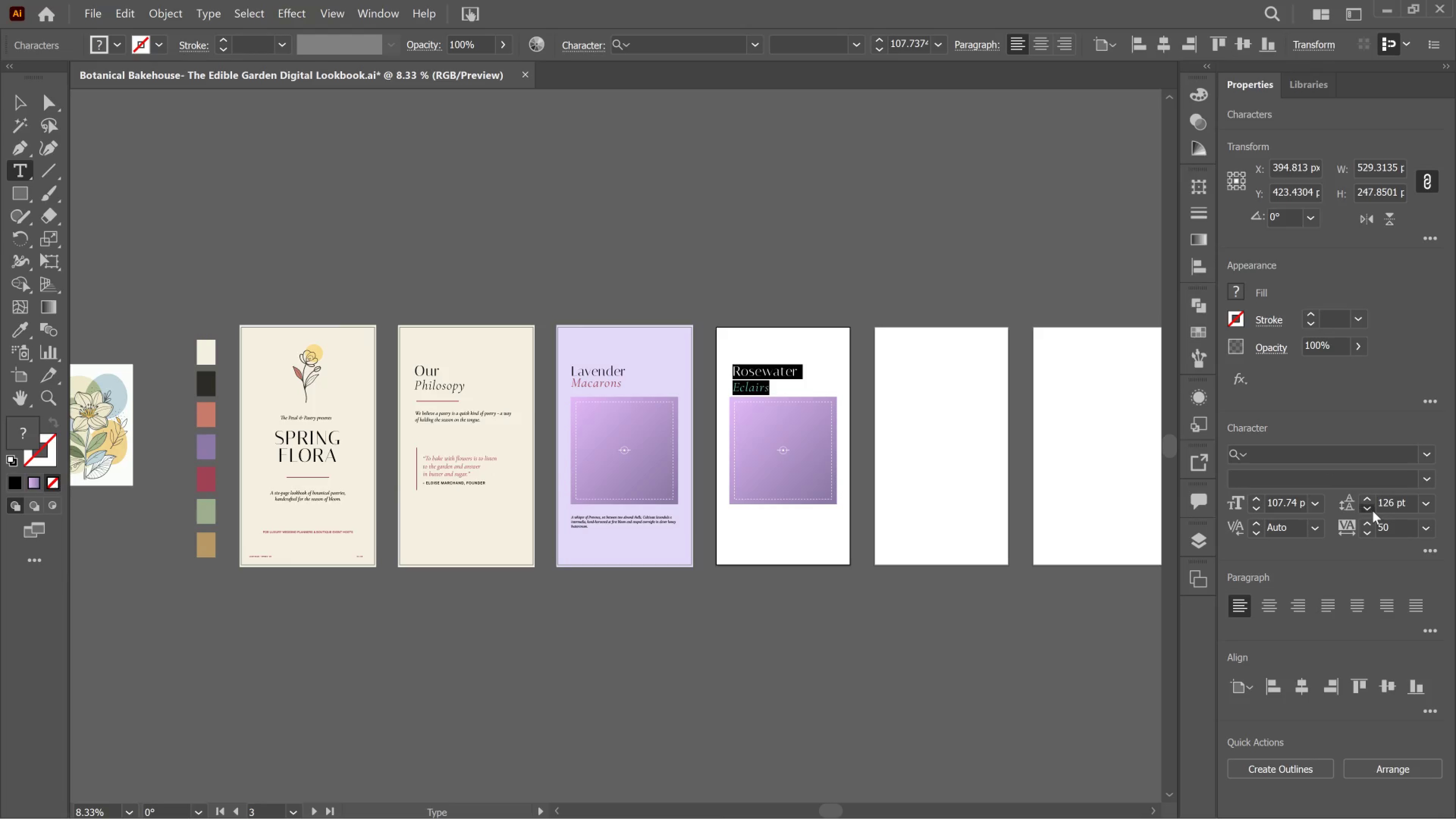 
double_click([1373, 511])
 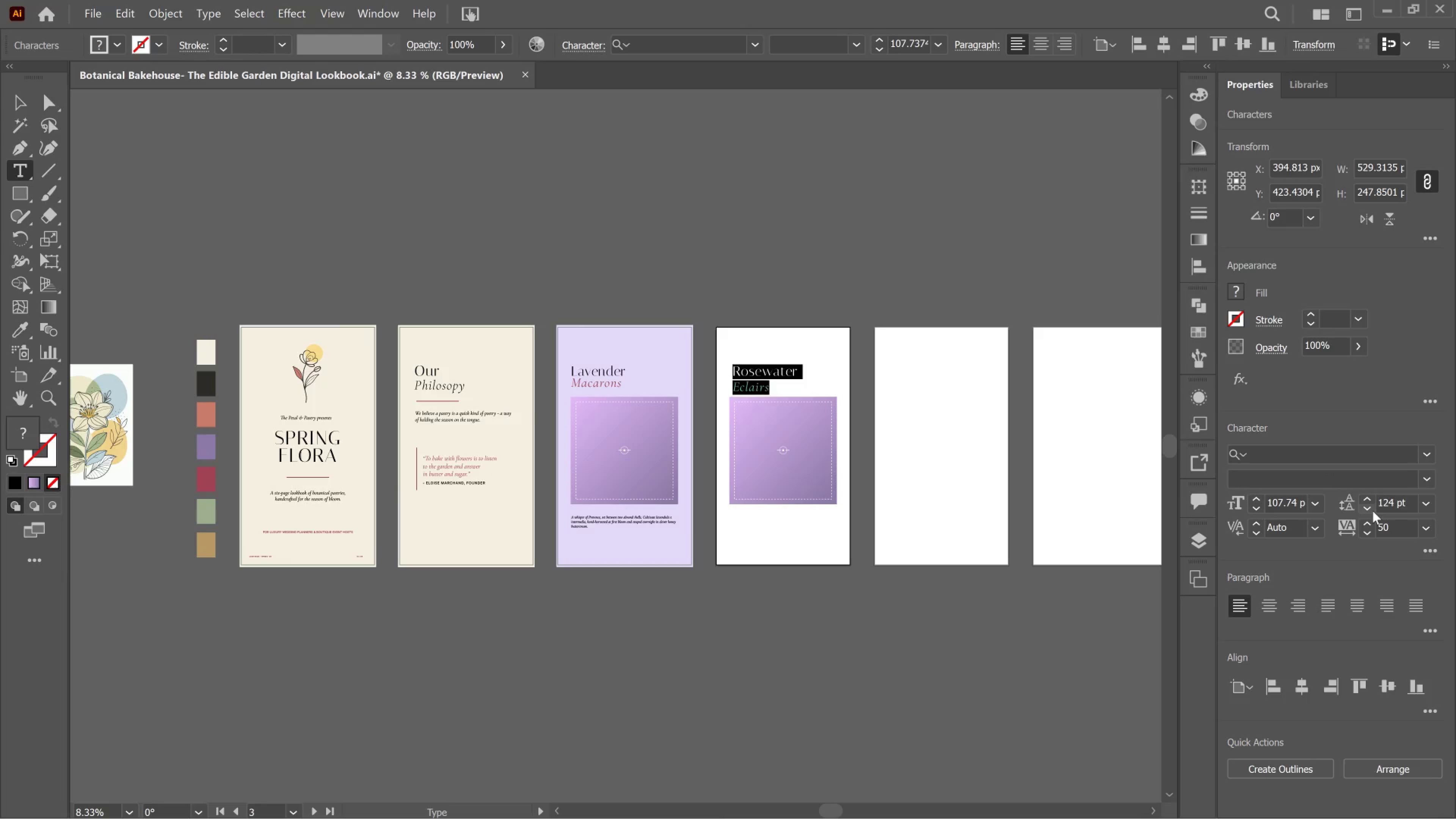 
left_click([1373, 511])
 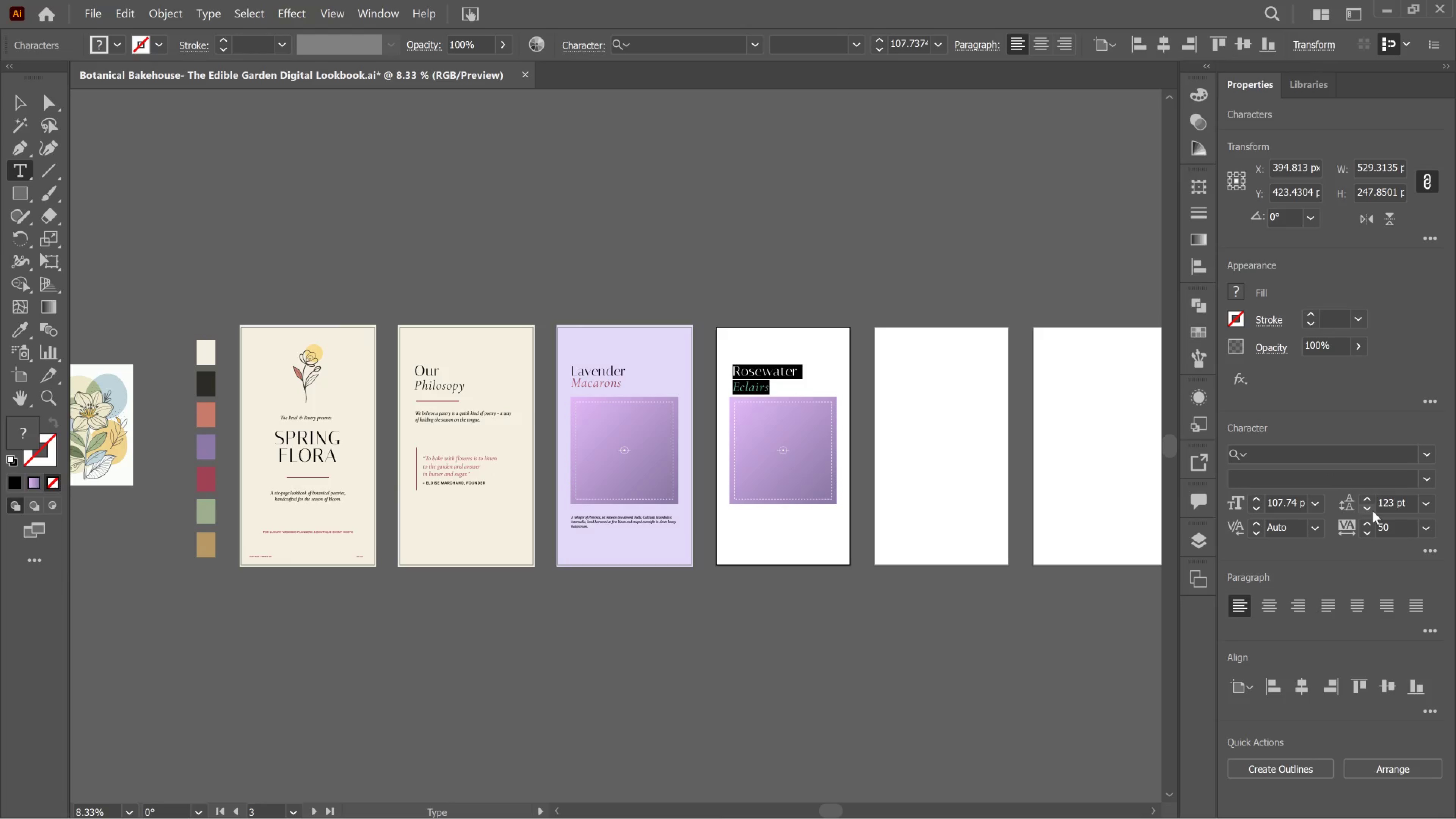 
left_click([1373, 511])
 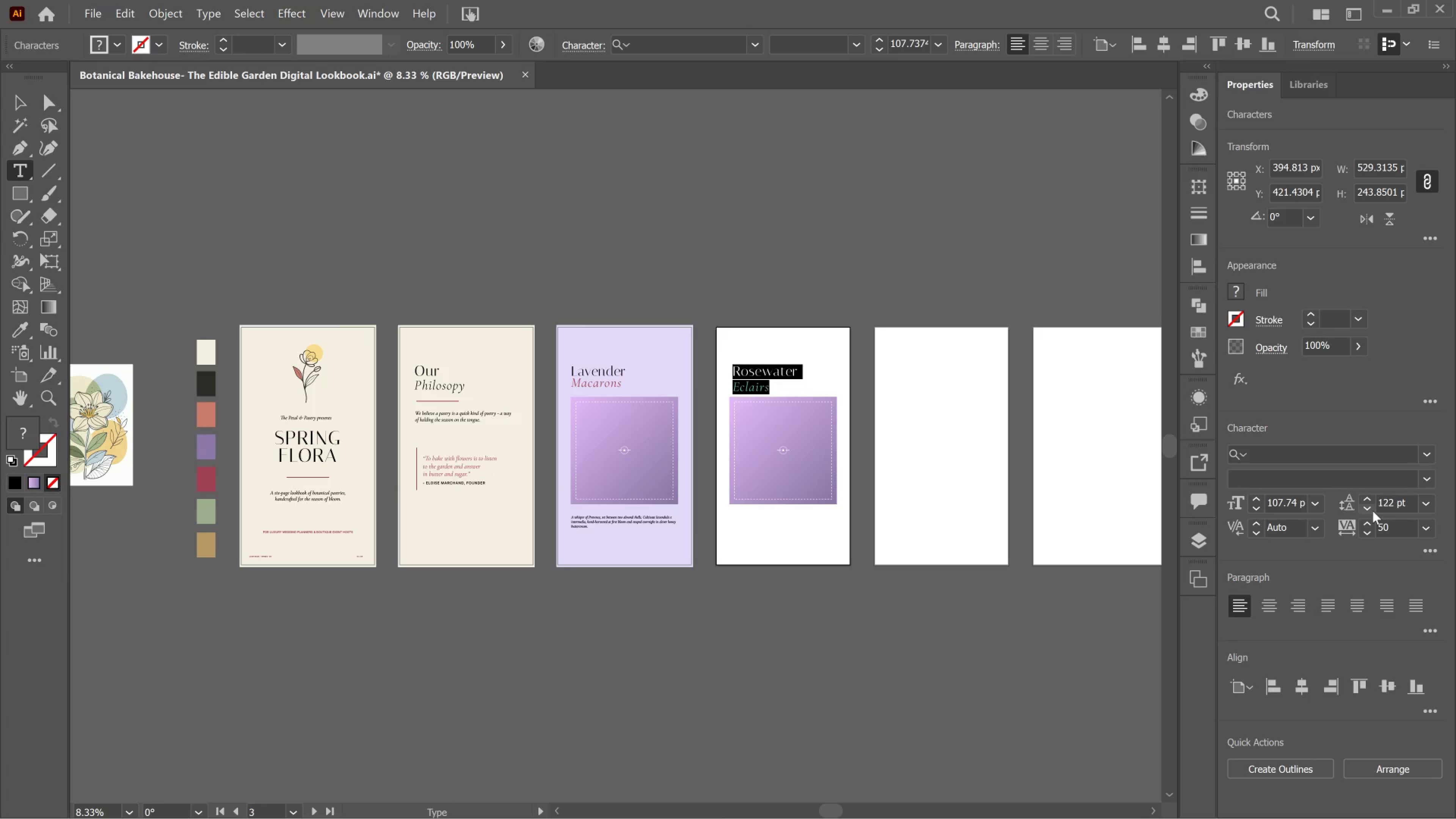 
double_click([1373, 511])
 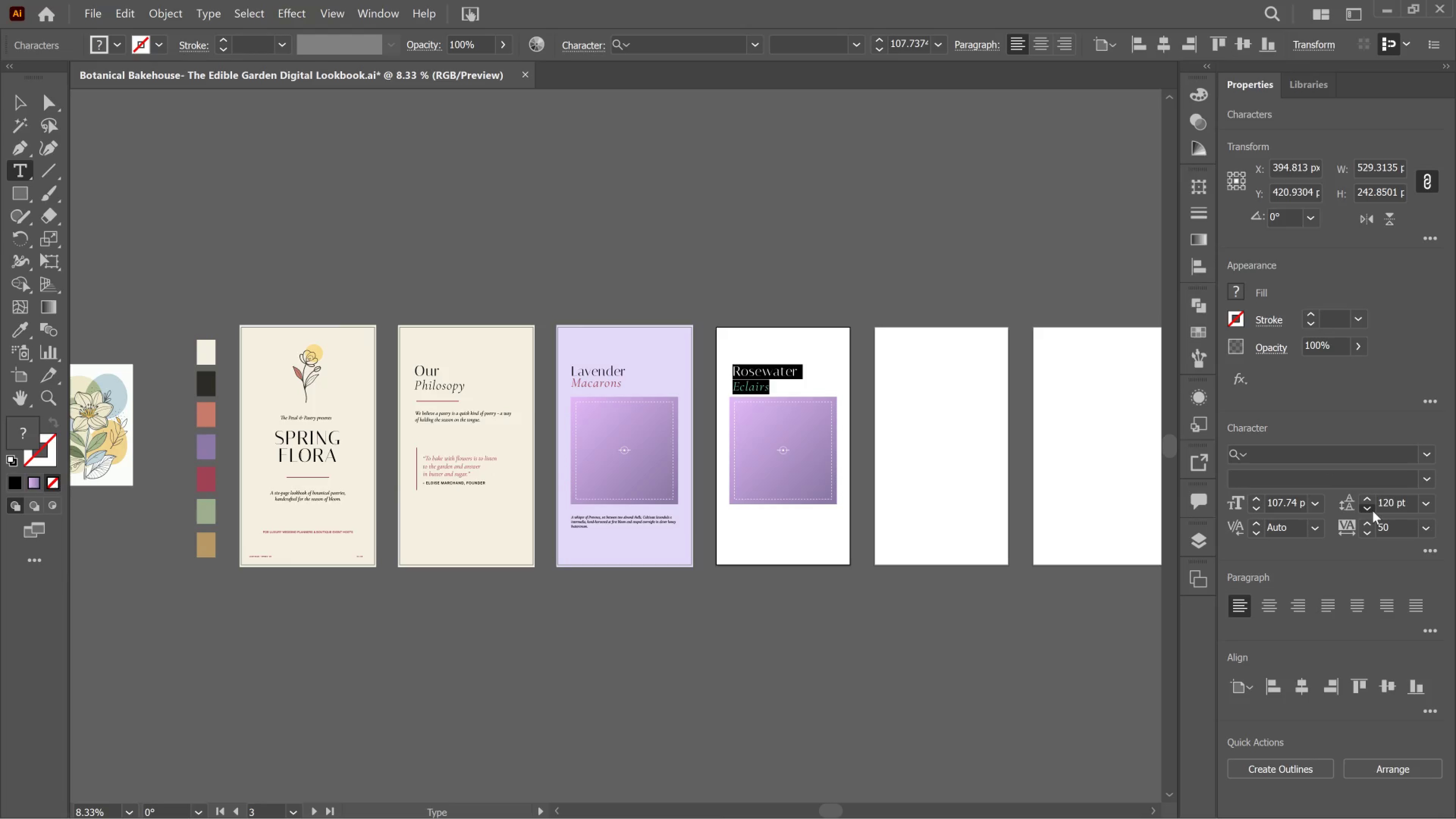 
triple_click([1373, 511])
 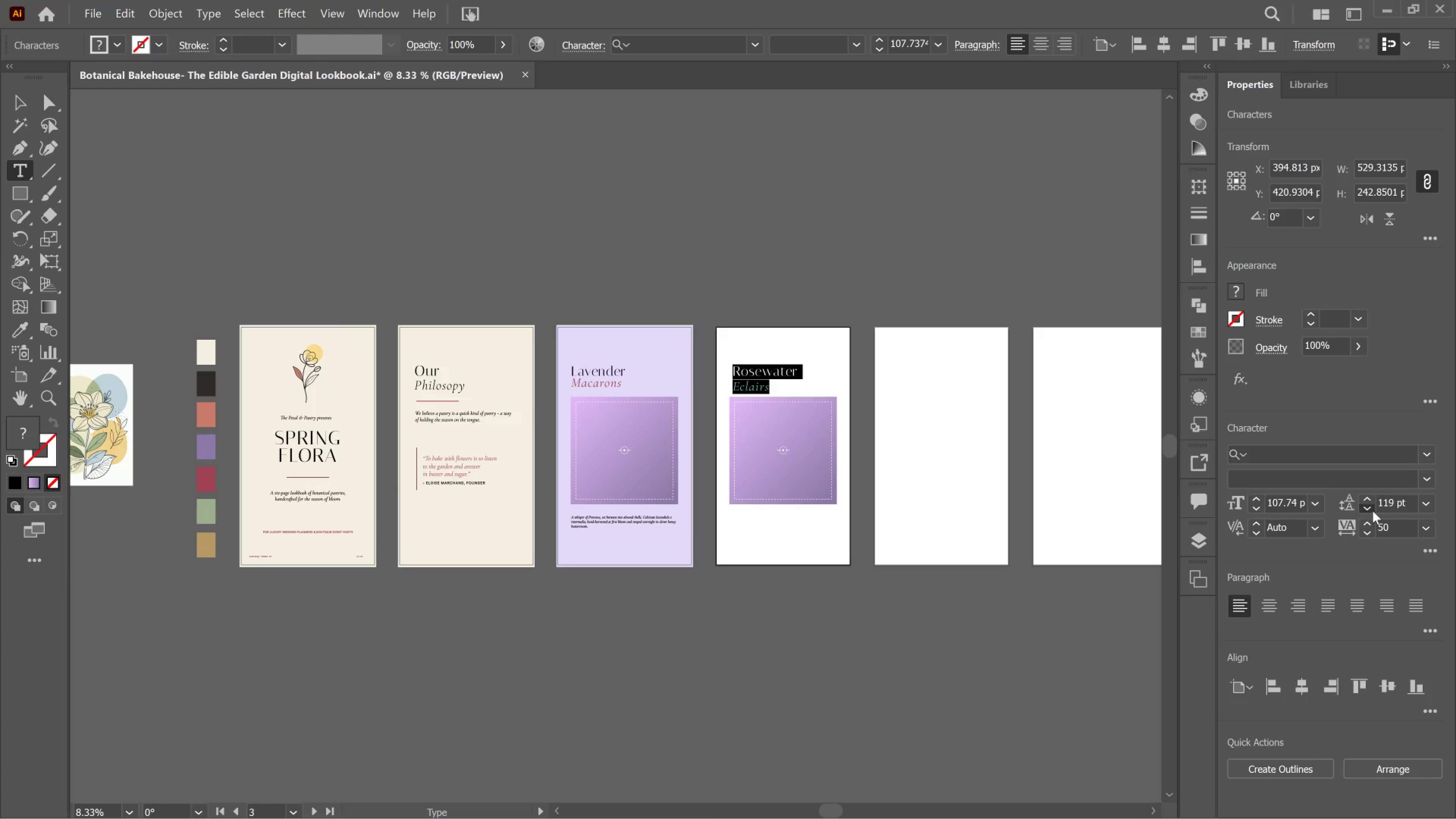 
triple_click([1373, 511])
 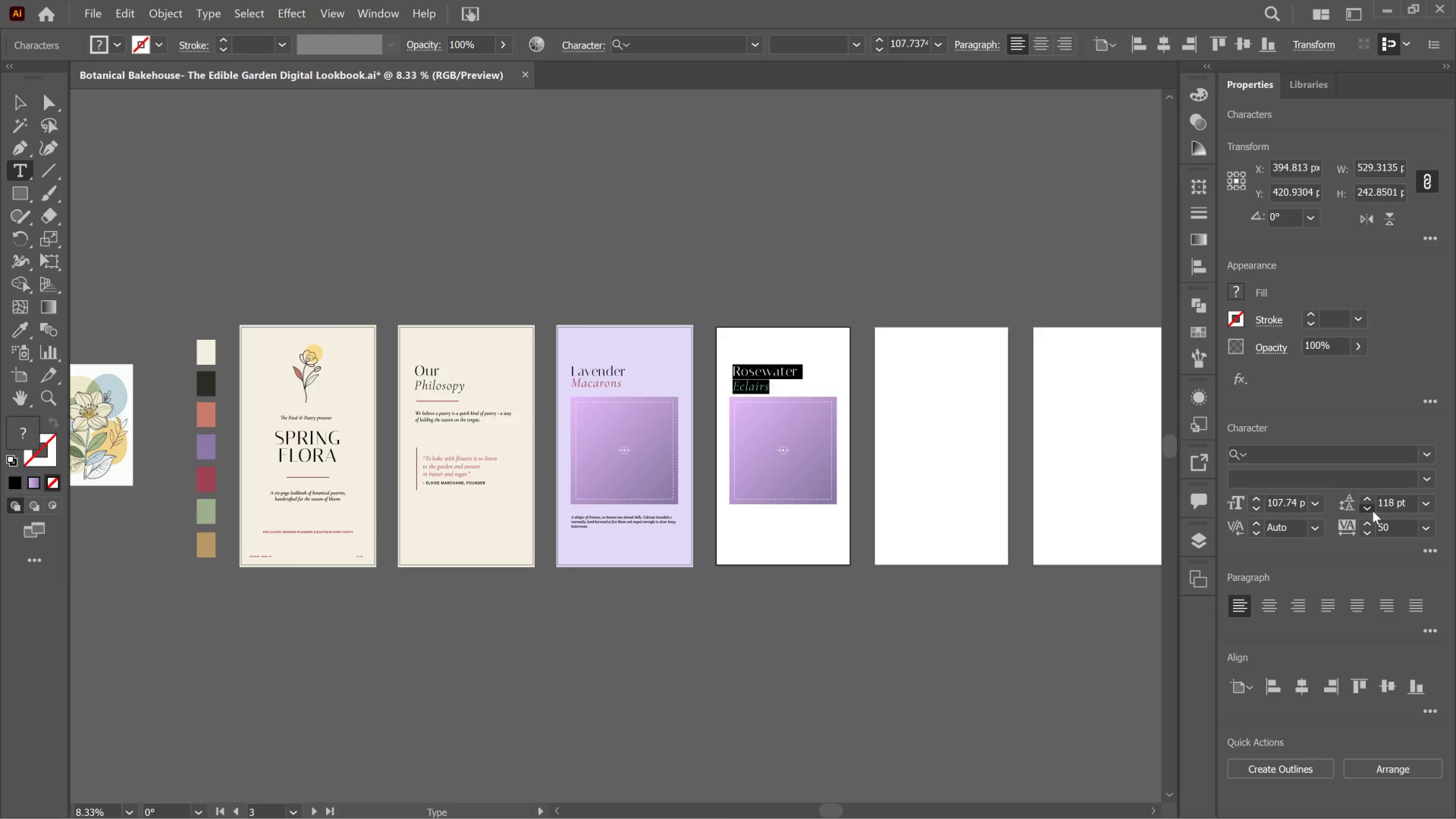 
triple_click([1373, 511])
 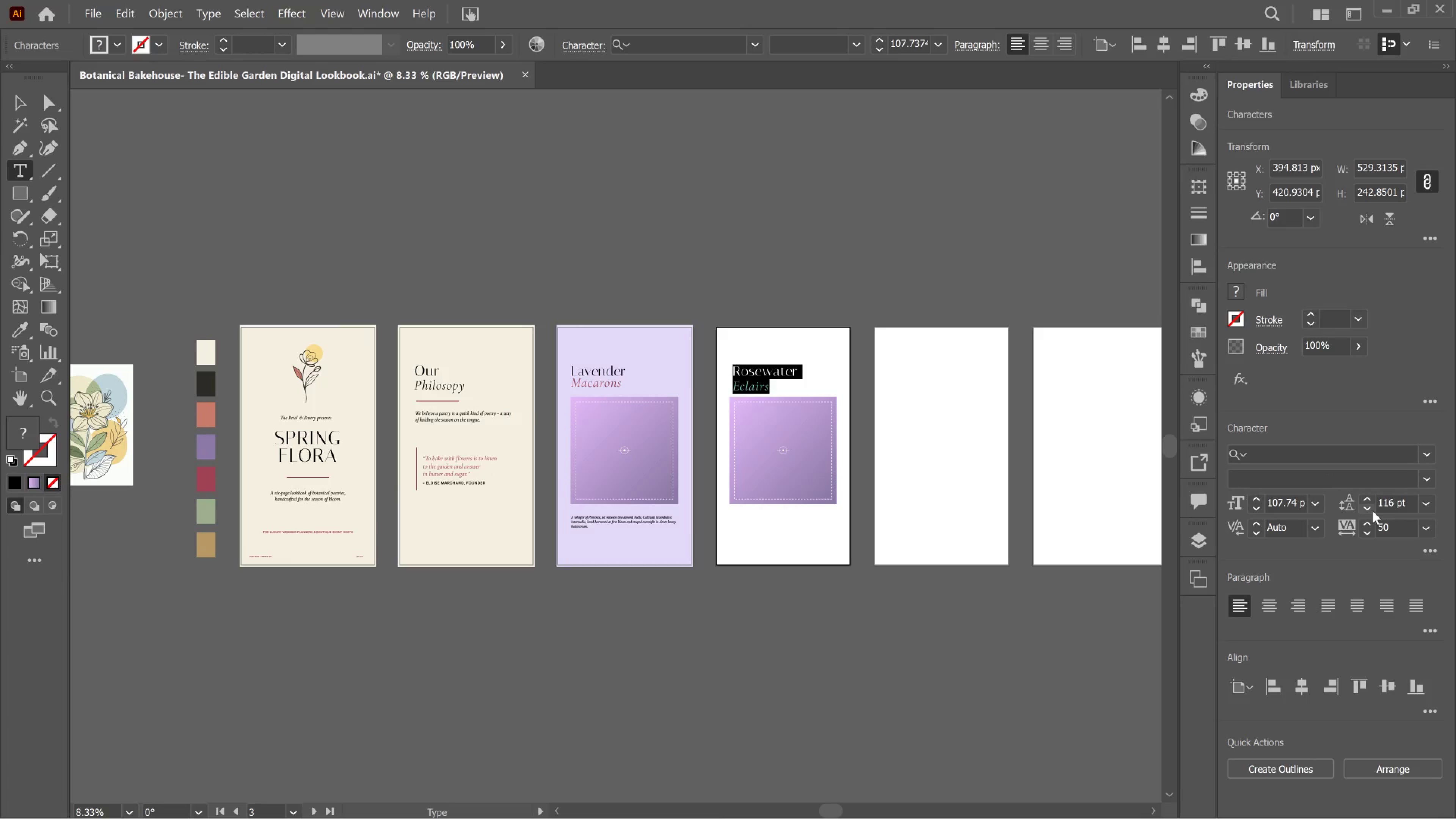 
double_click([1373, 511])
 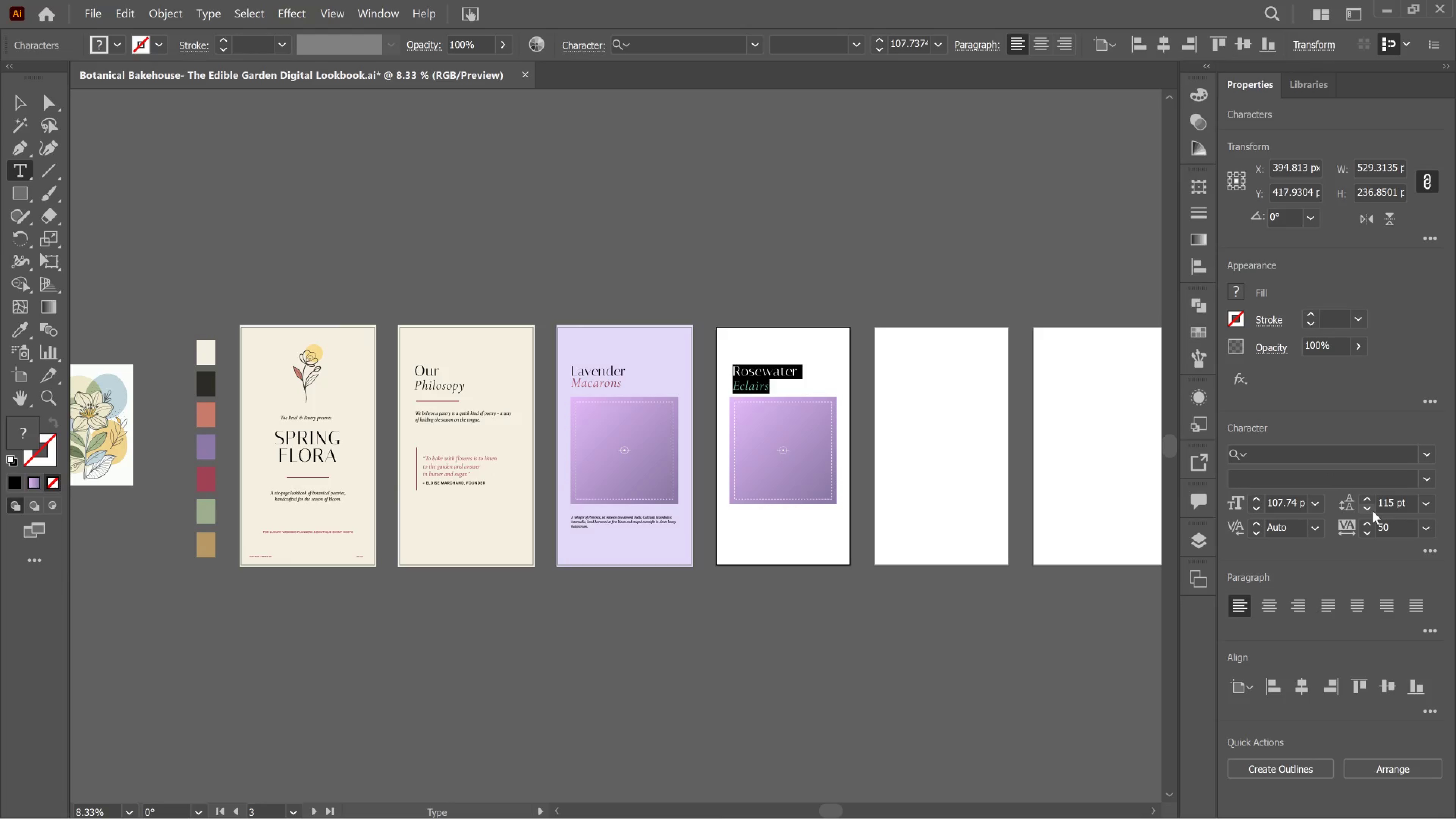 
left_click([1373, 511])
 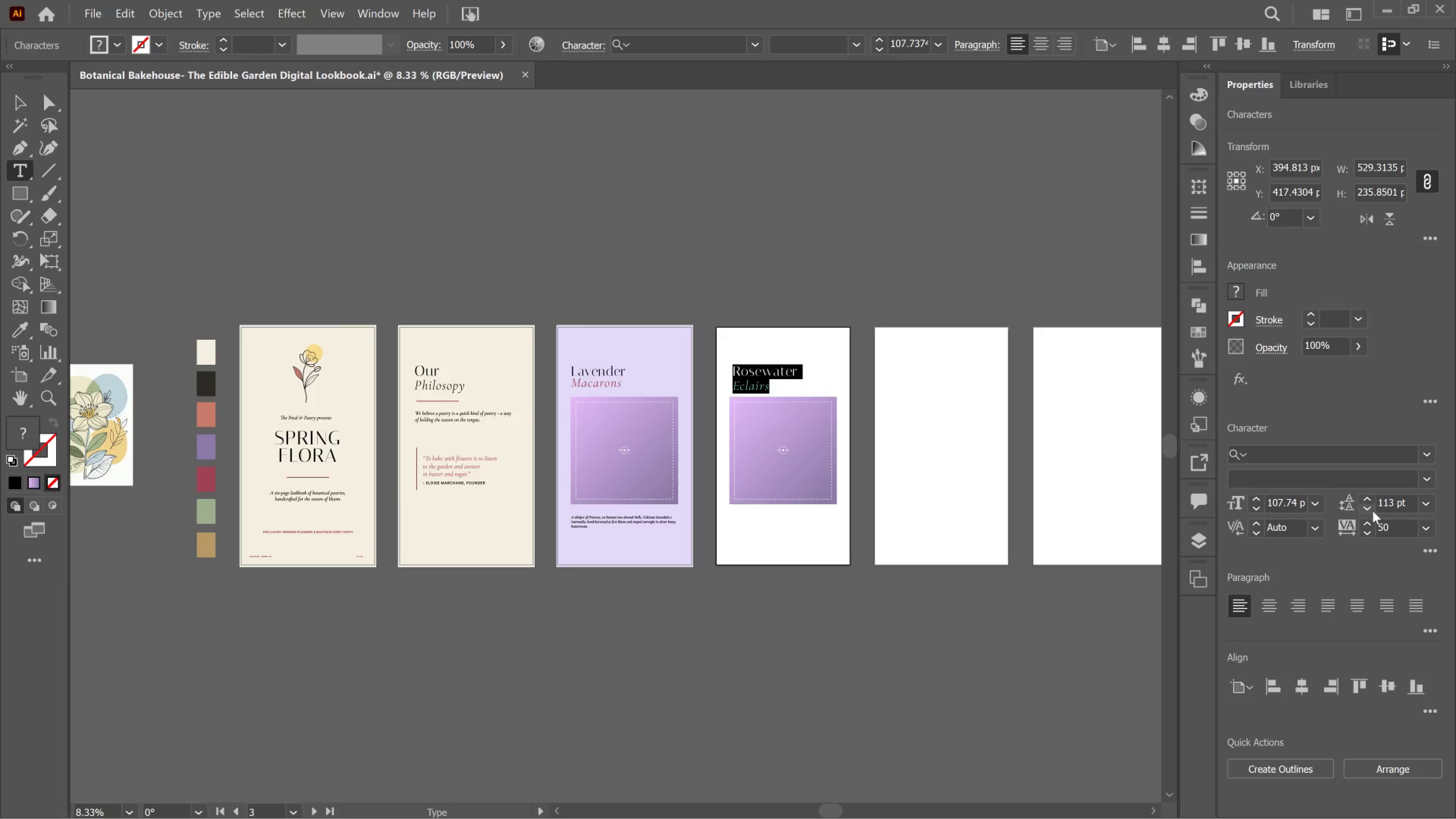 
double_click([1373, 511])
 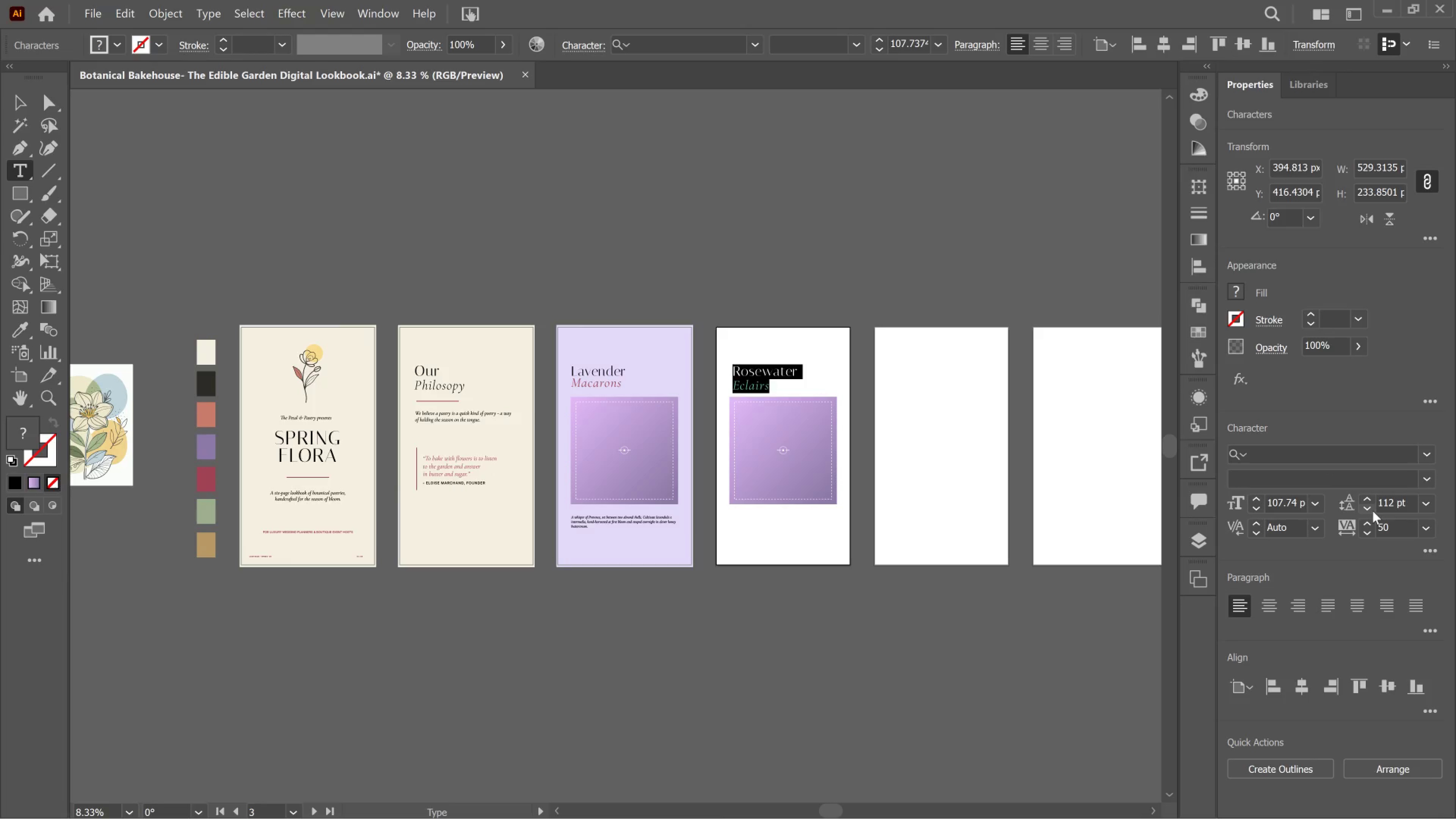 
double_click([1371, 511])
 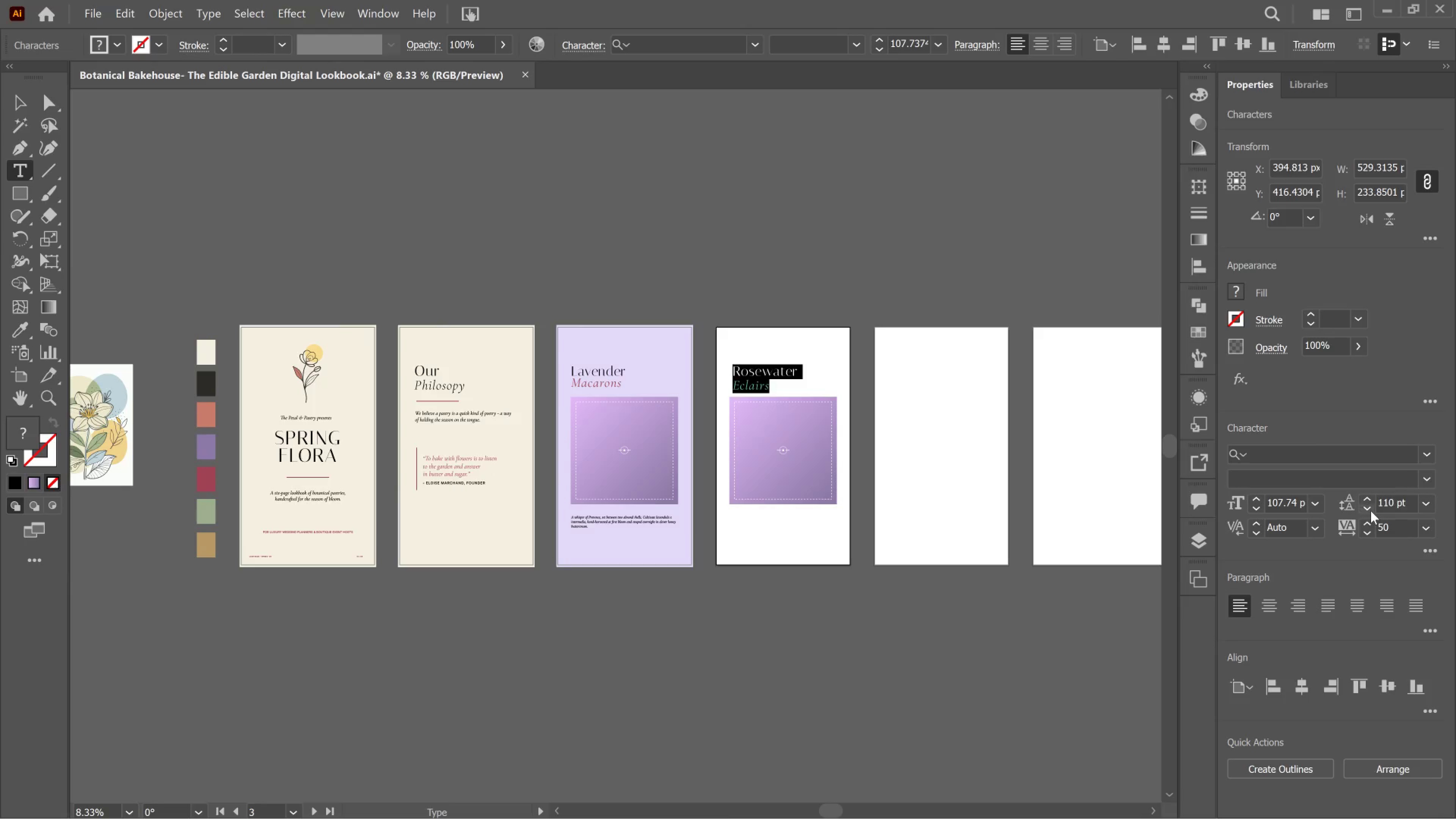 
left_click([1371, 511])
 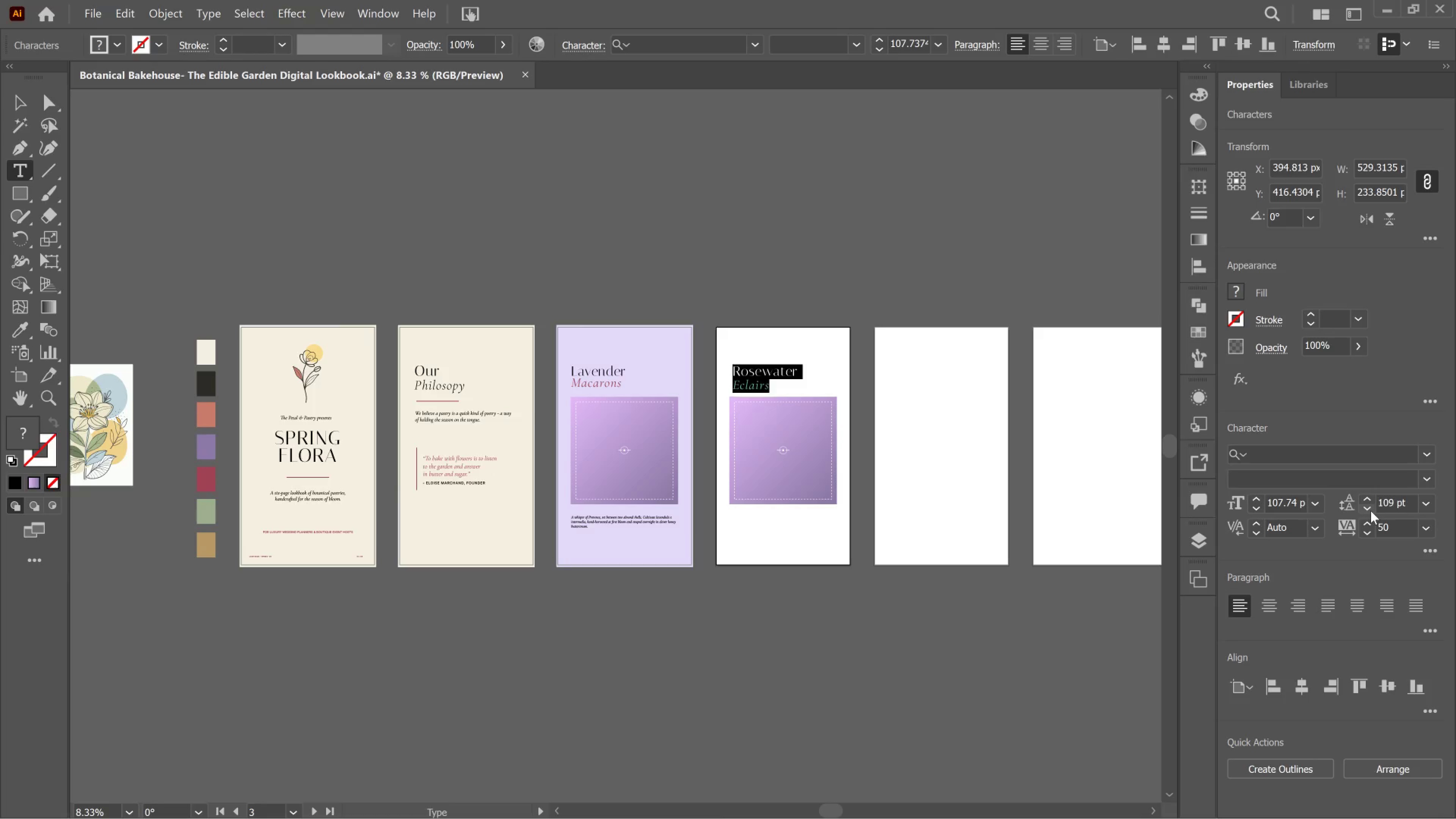 
left_click([1371, 511])
 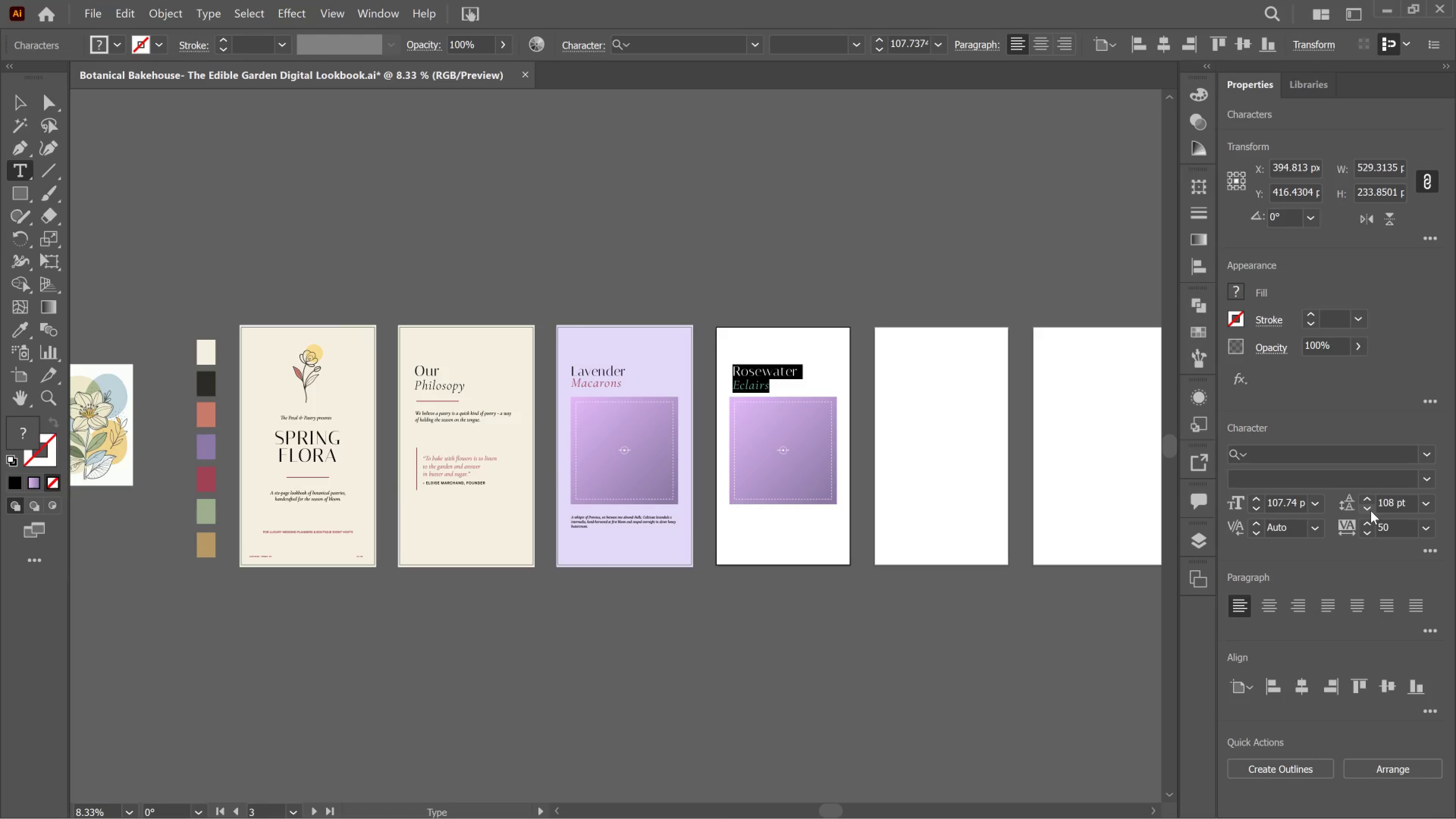 
left_click([1371, 511])
 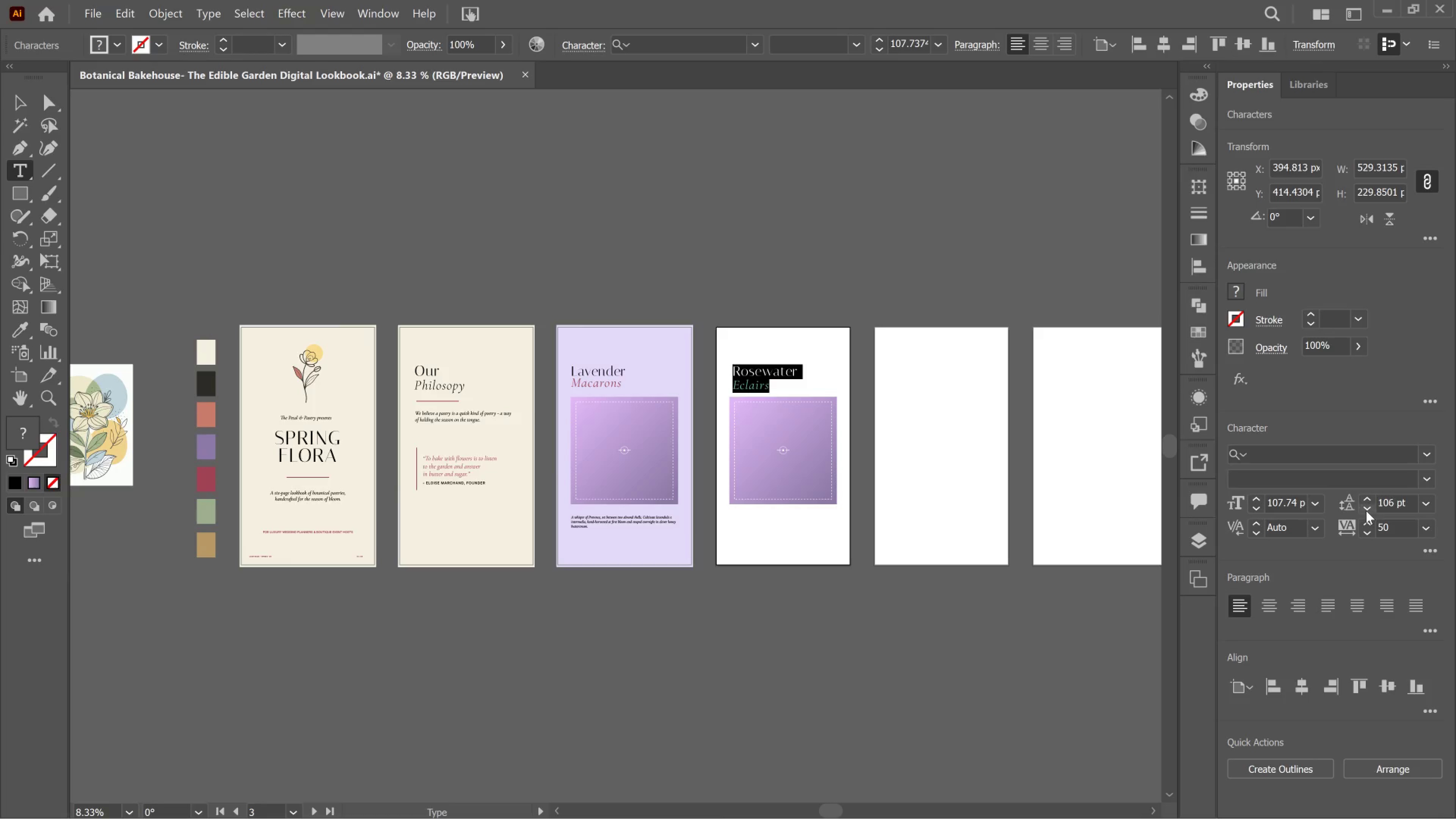 
double_click([1366, 511])
 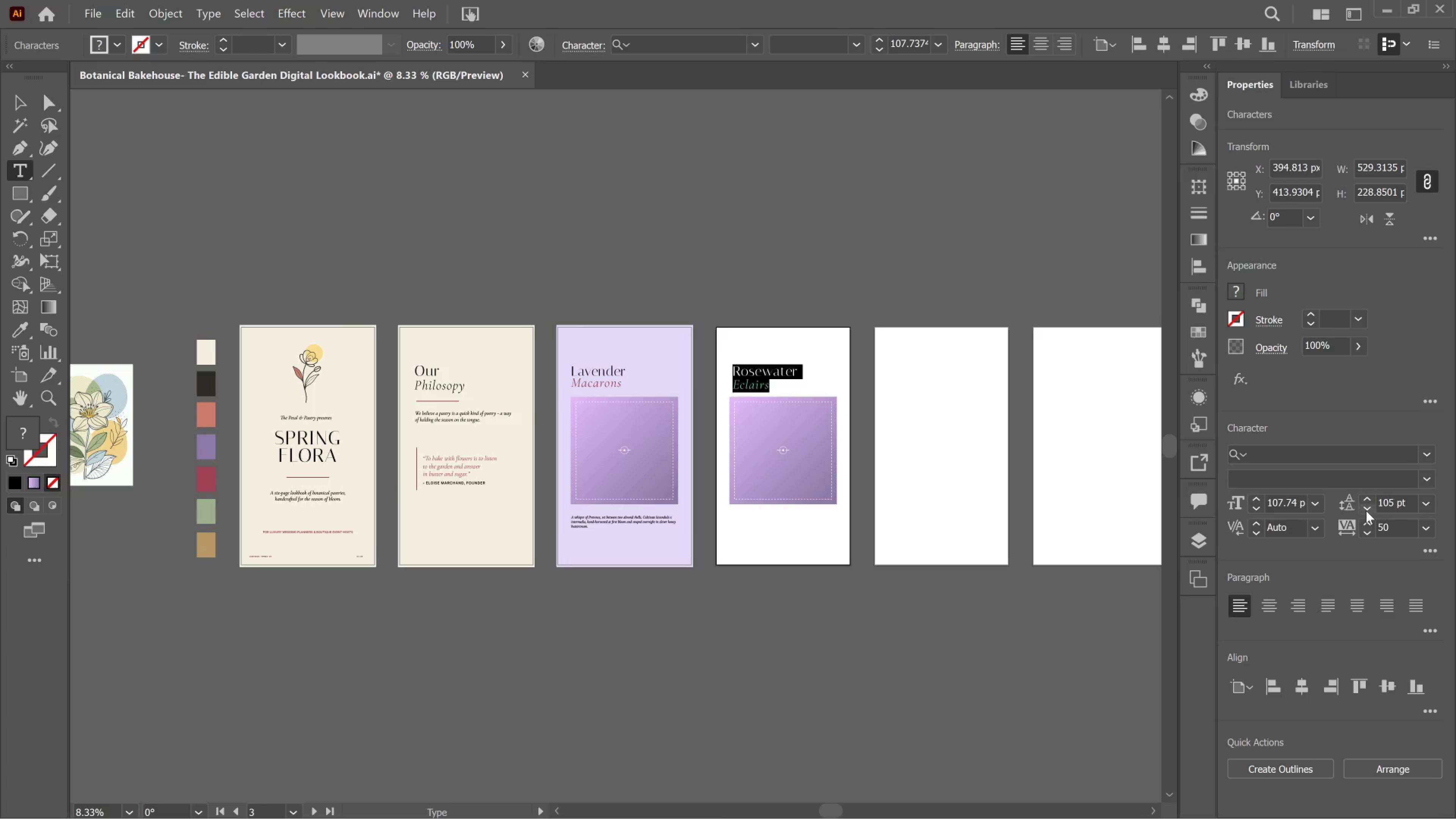 
triple_click([1366, 511])
 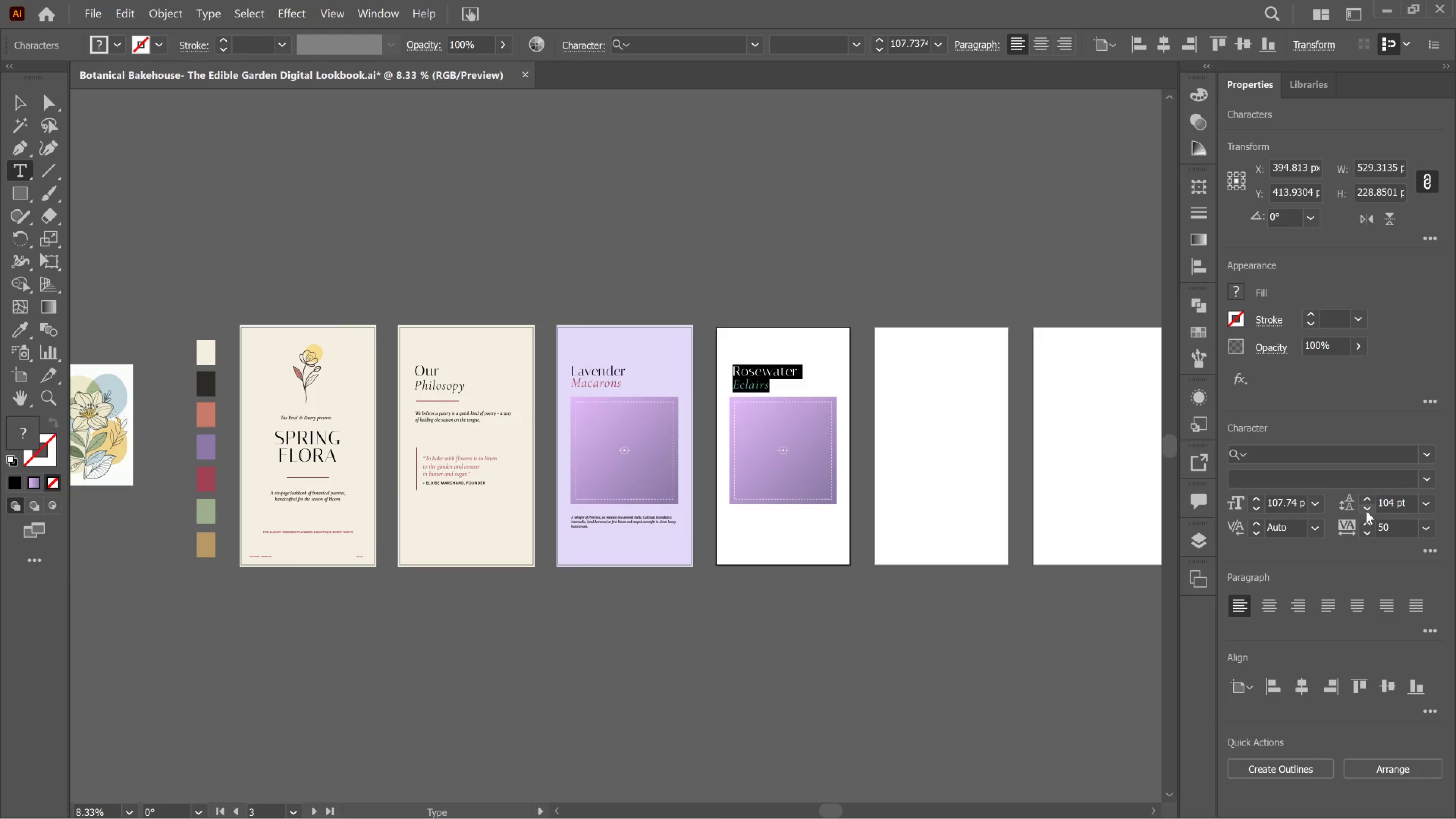 
double_click([1366, 511])
 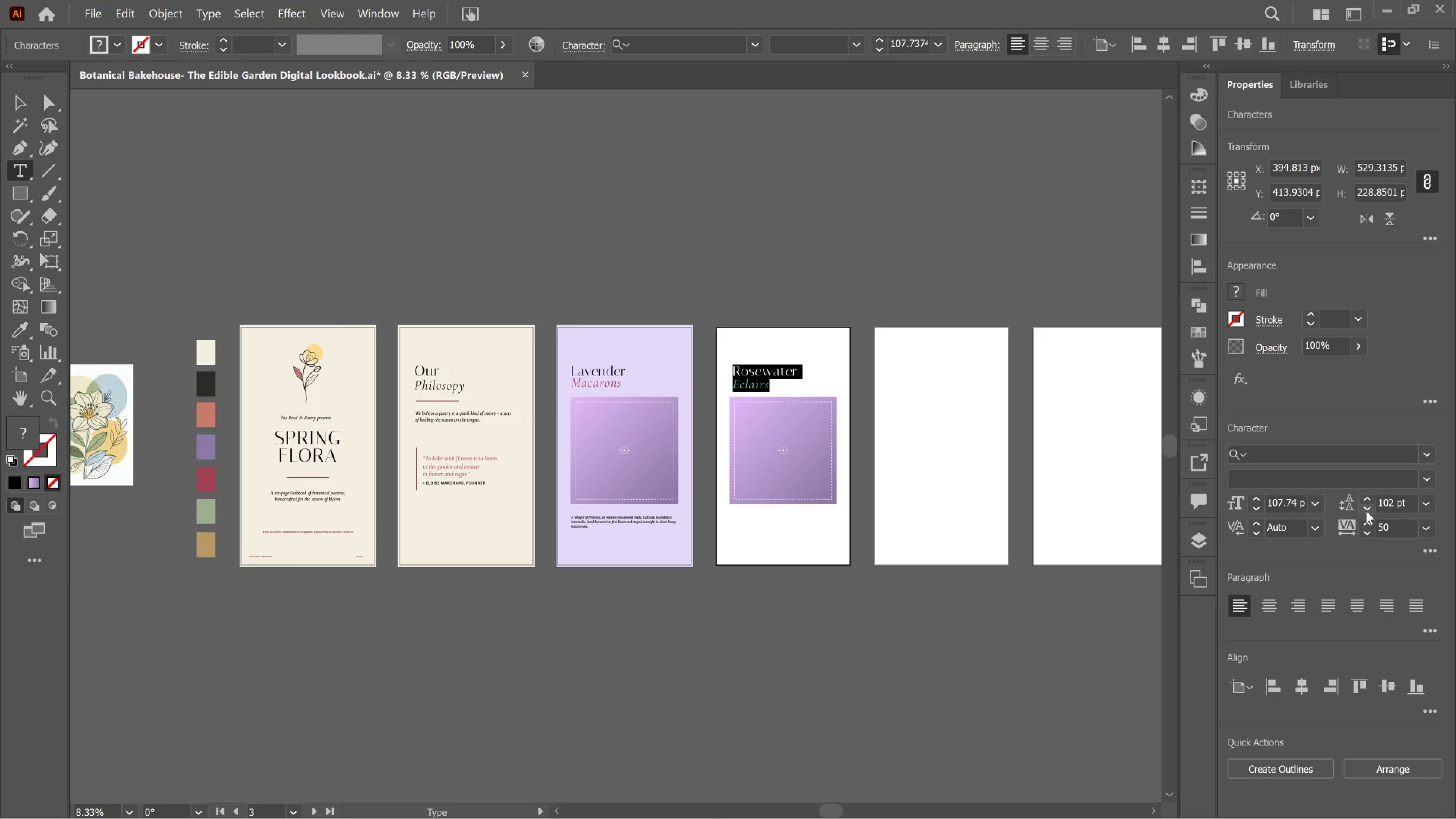 
triple_click([1366, 511])
 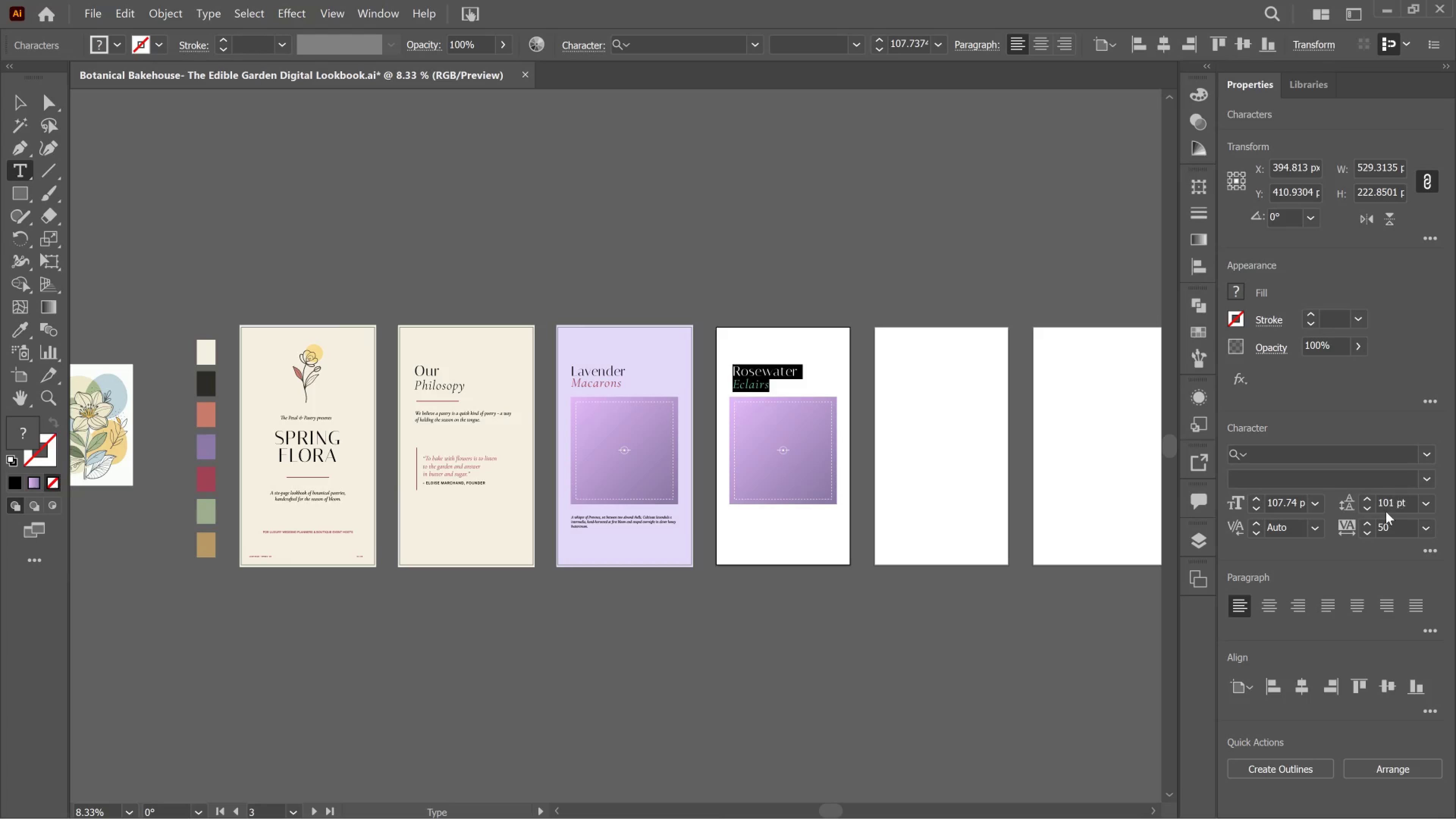 
double_click([1370, 512])
 